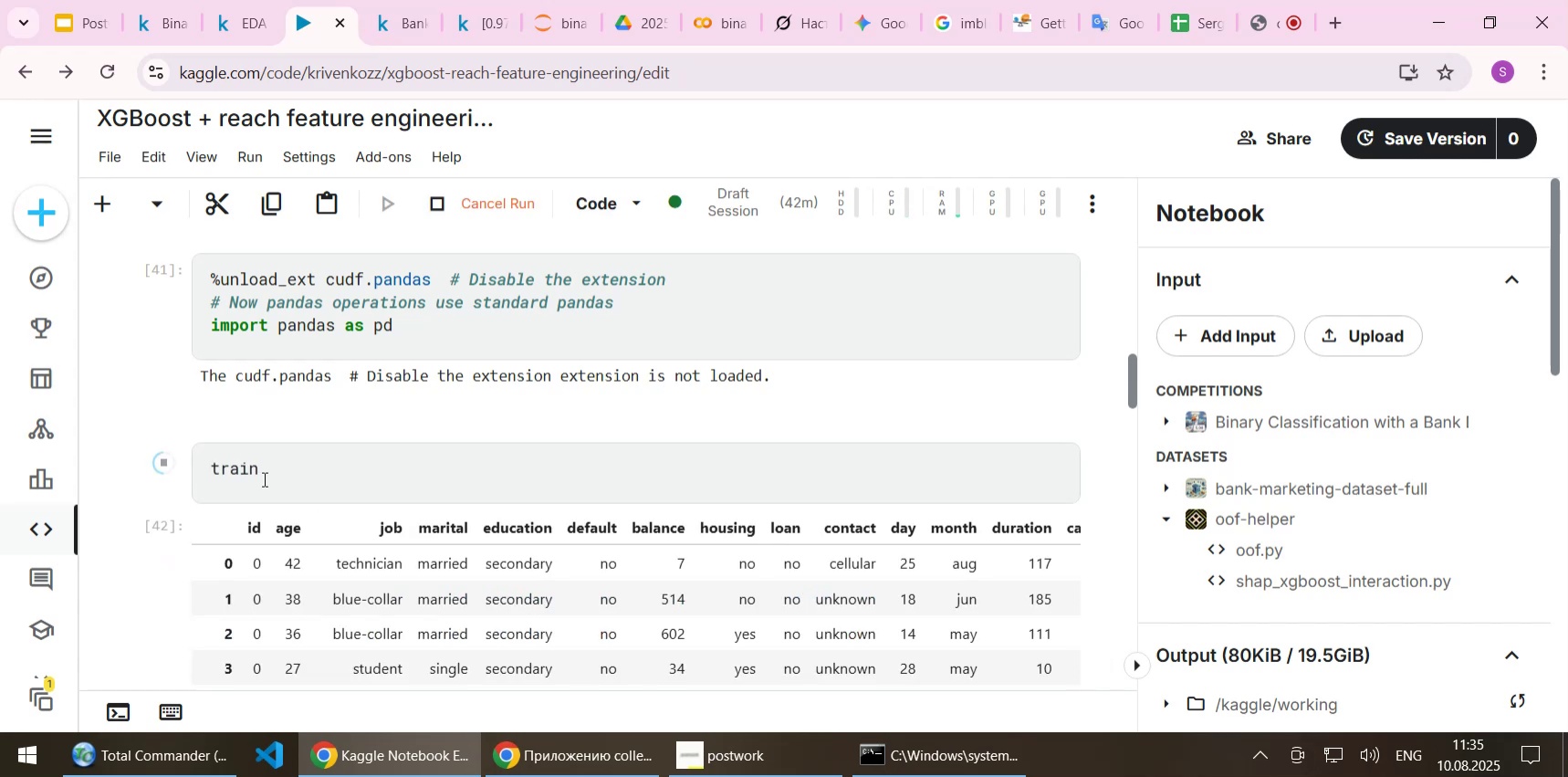 
left_click([263, 478])
 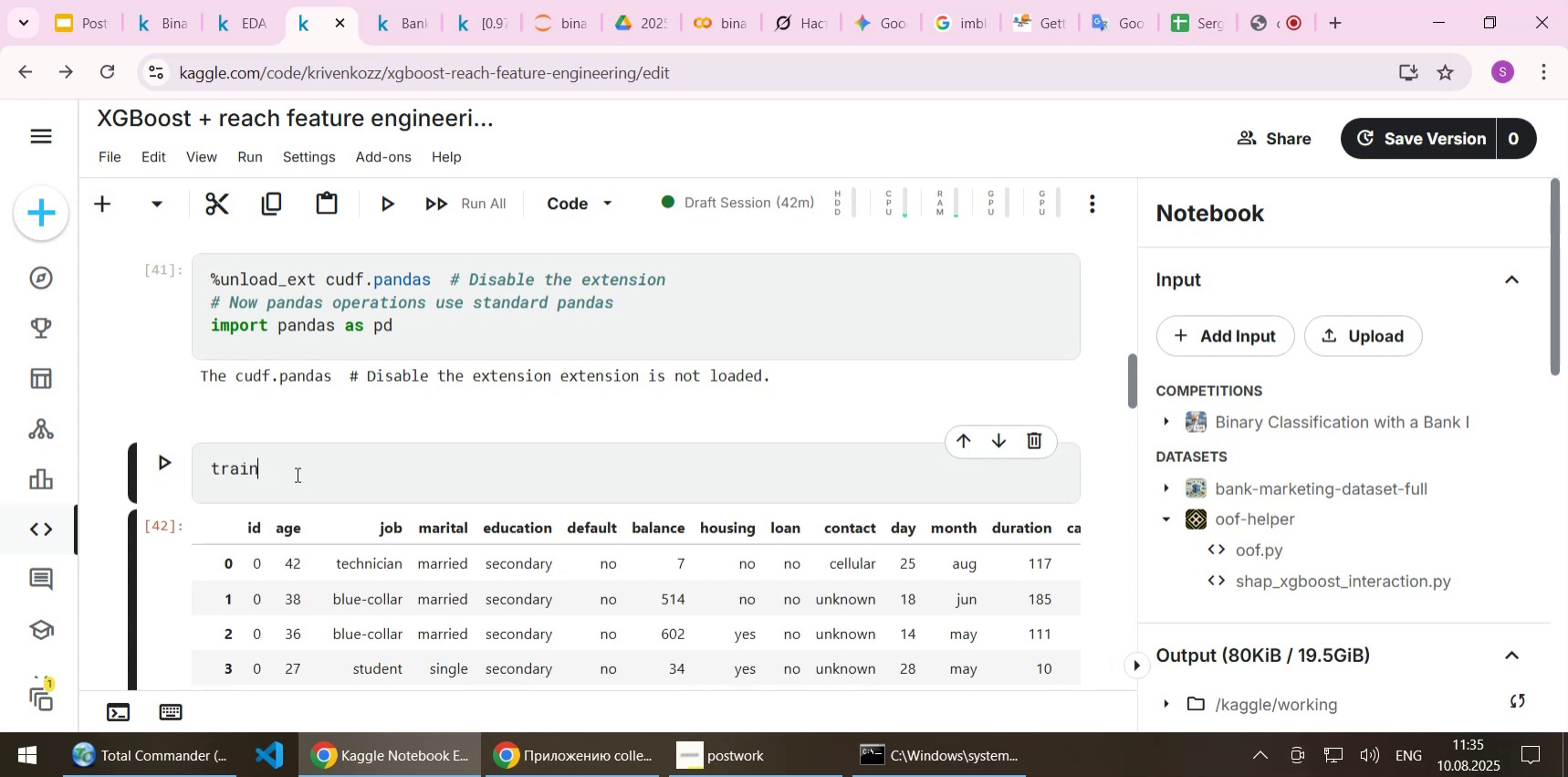 
type( = pd.DataFrame())
 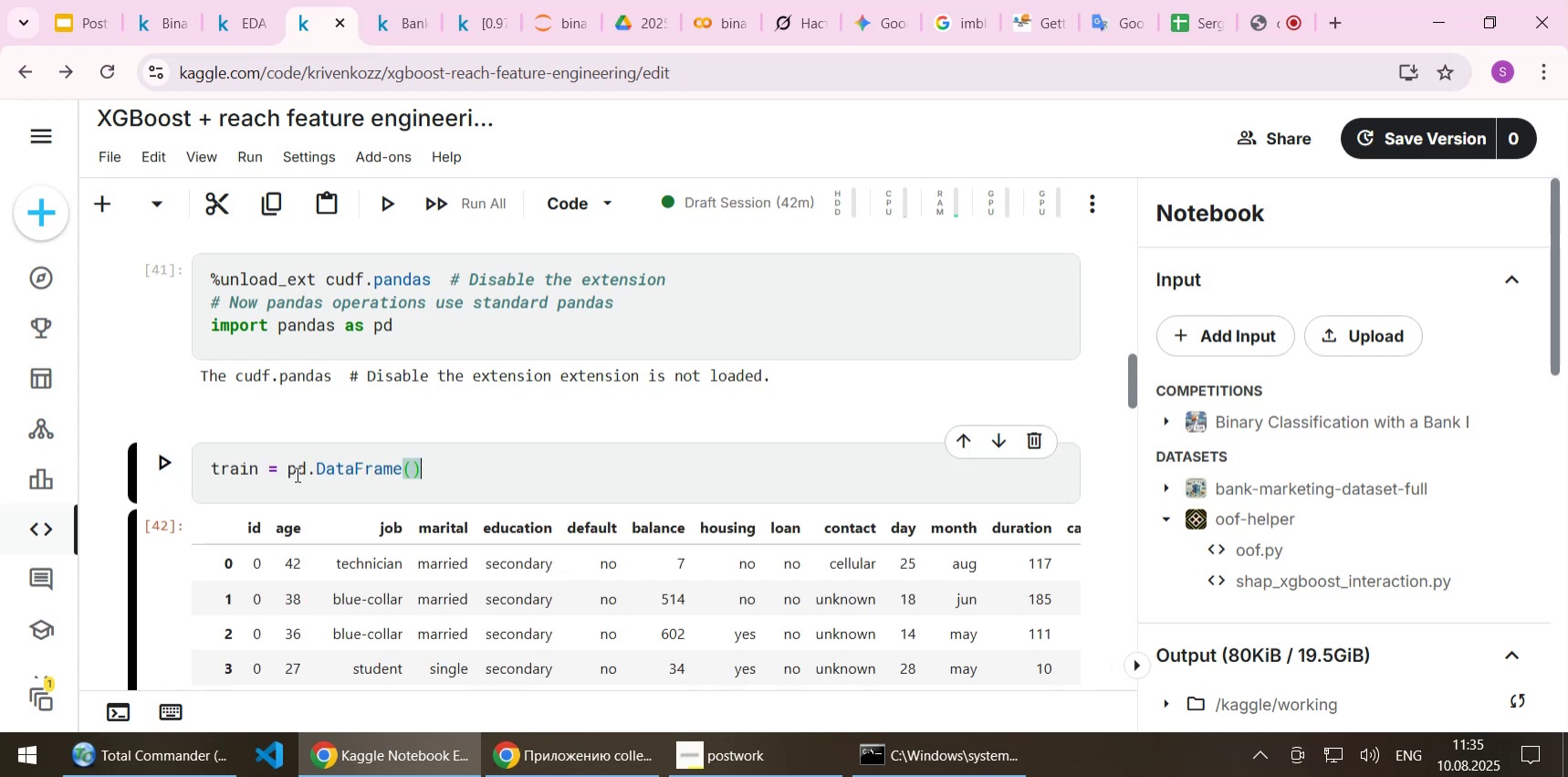 
 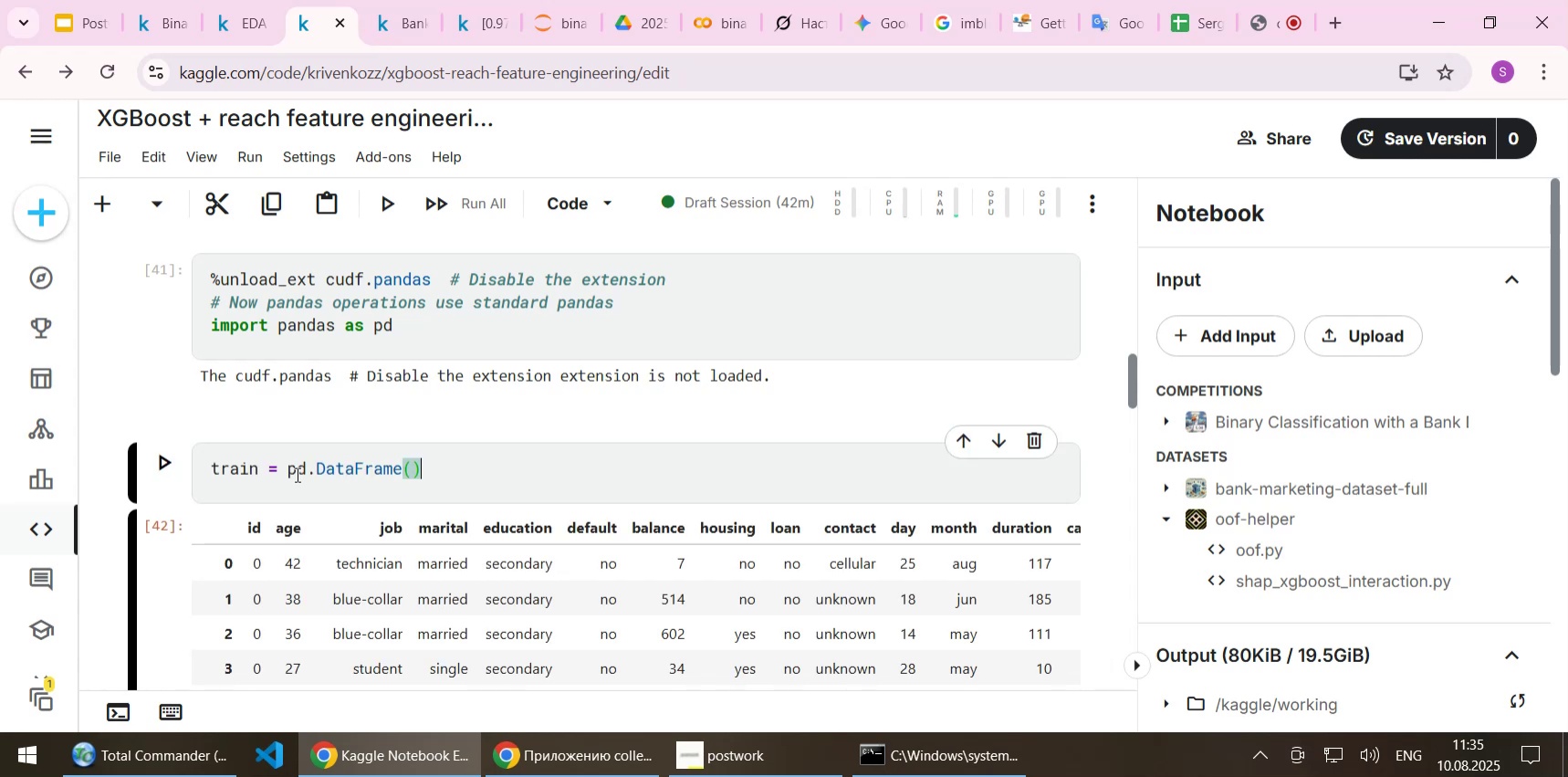 
key(ArrowLeft)
 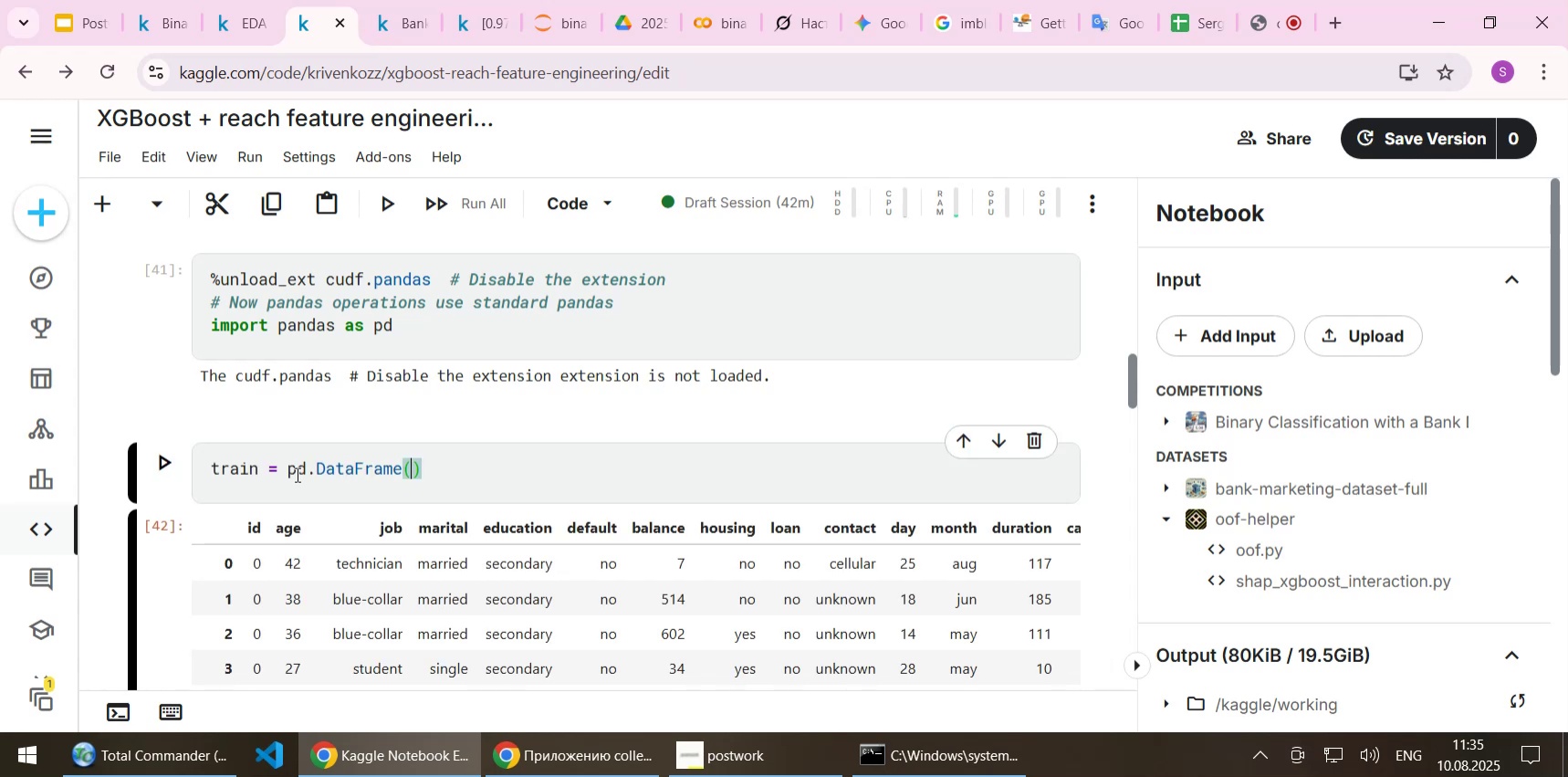 
type(train)
 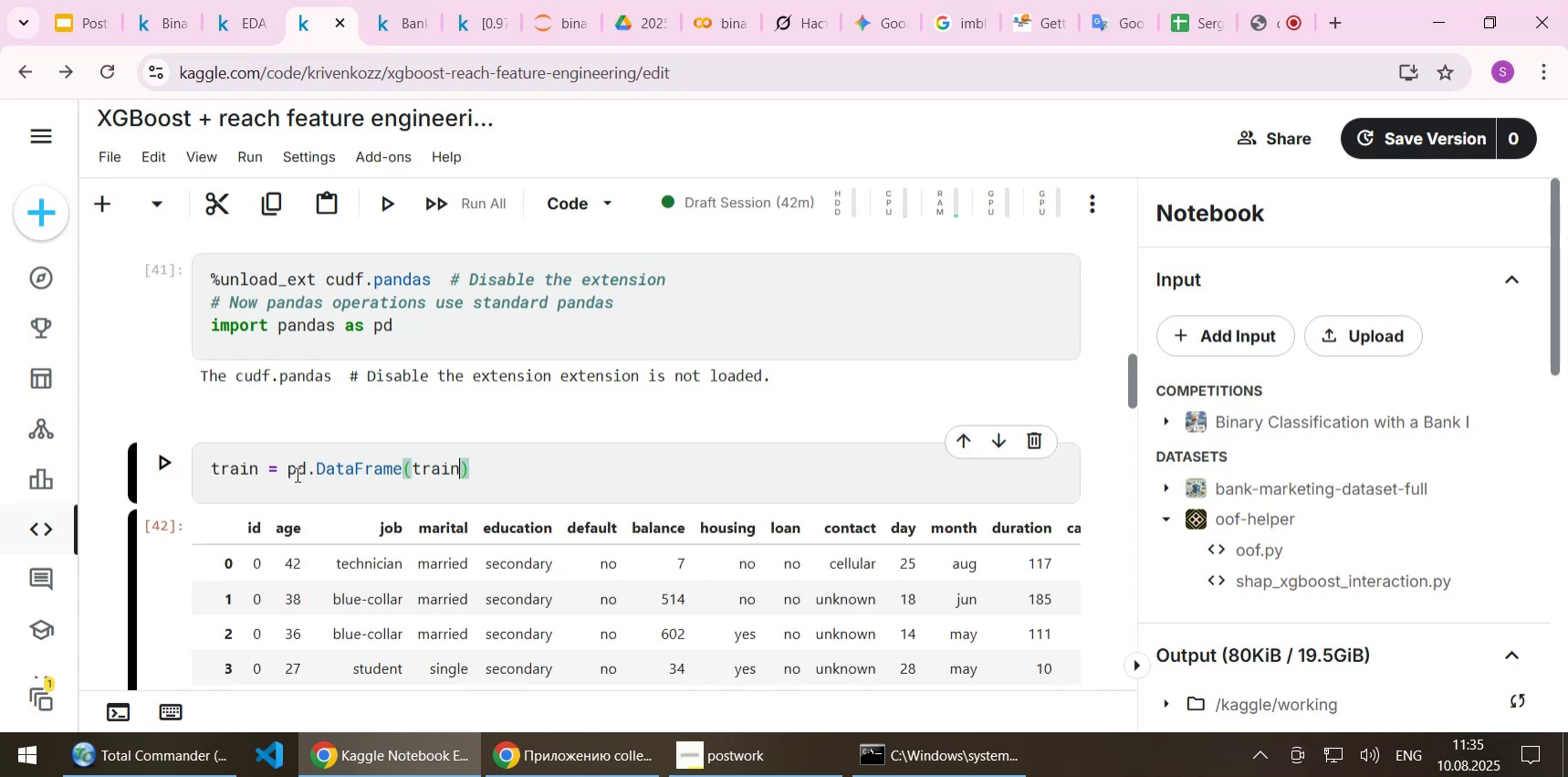 
key(Shift+Enter)
 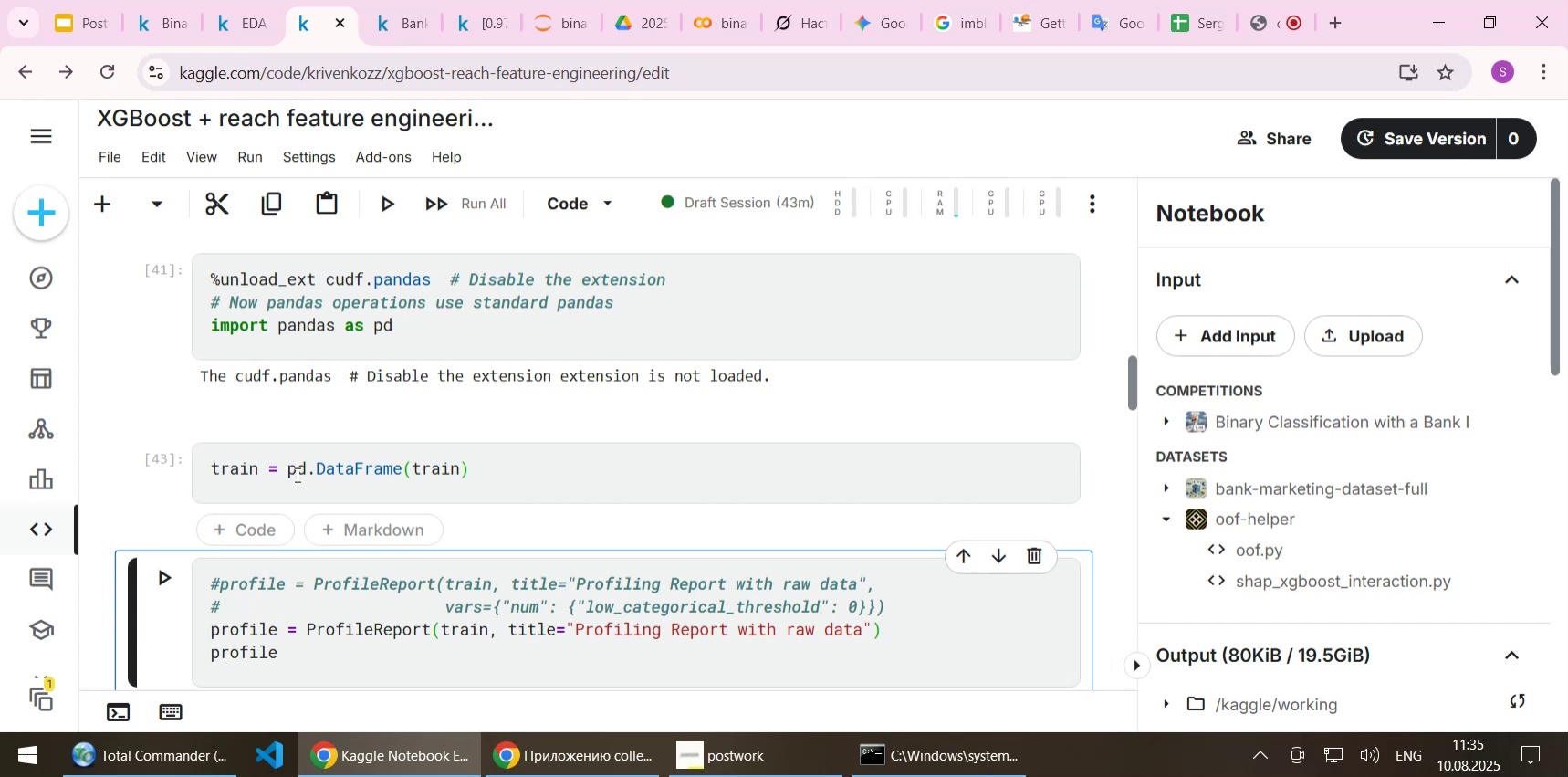 
scroll: coordinate [475, 440], scroll_direction: down, amount: 1.0
 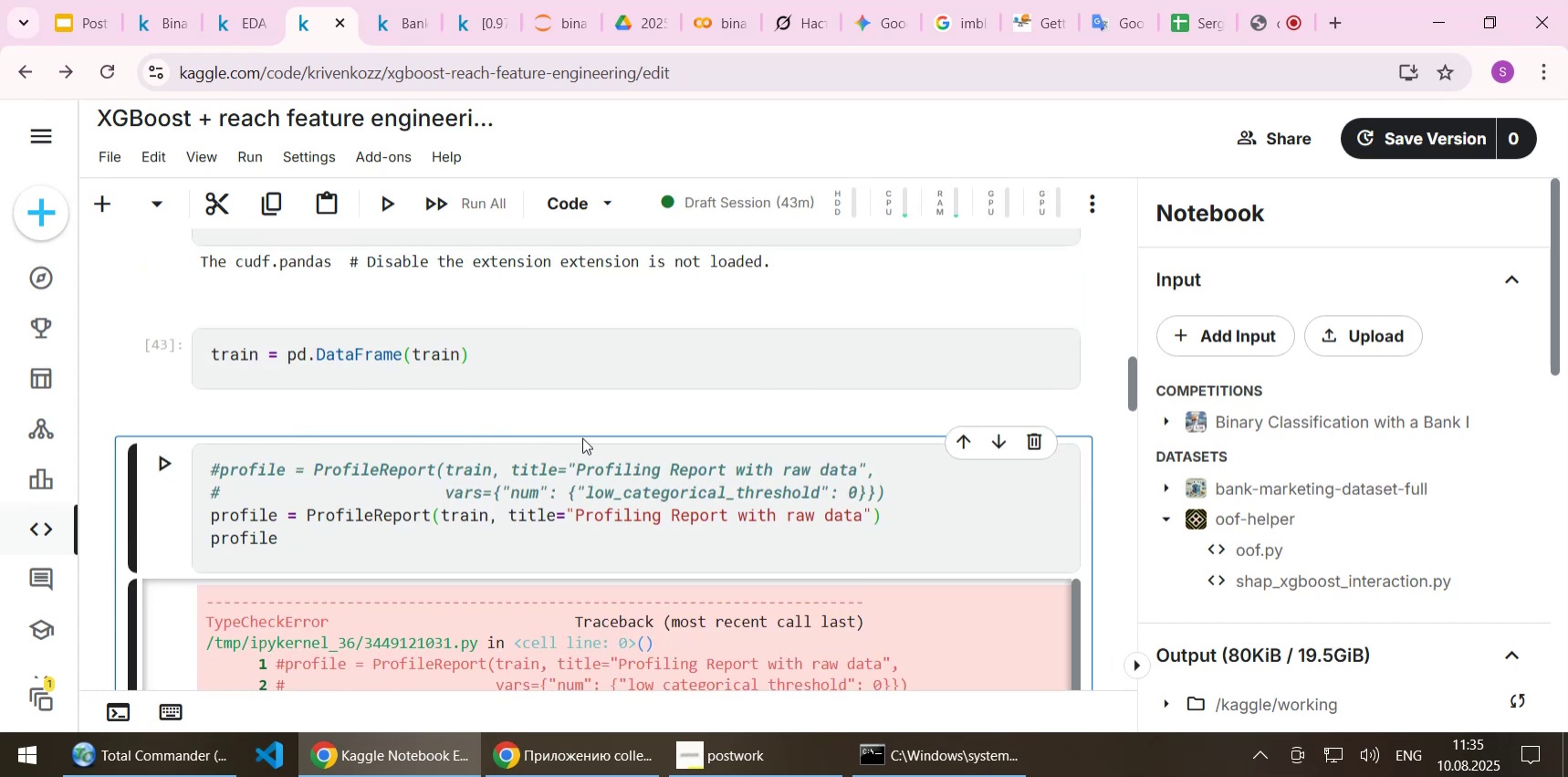 
key(Shift+Enter)
 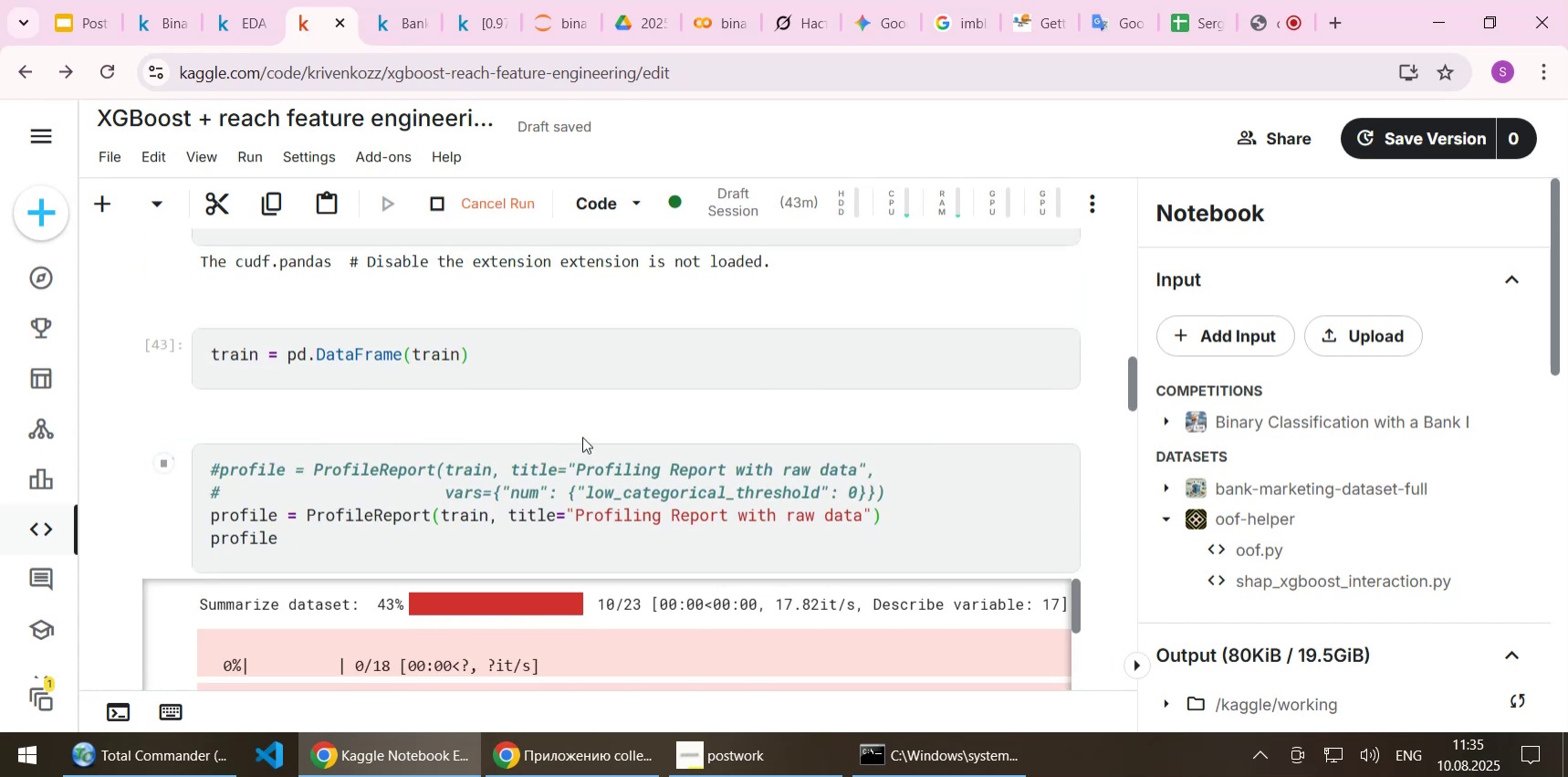 
scroll: coordinate [1117, 520], scroll_direction: down, amount: 49.0
 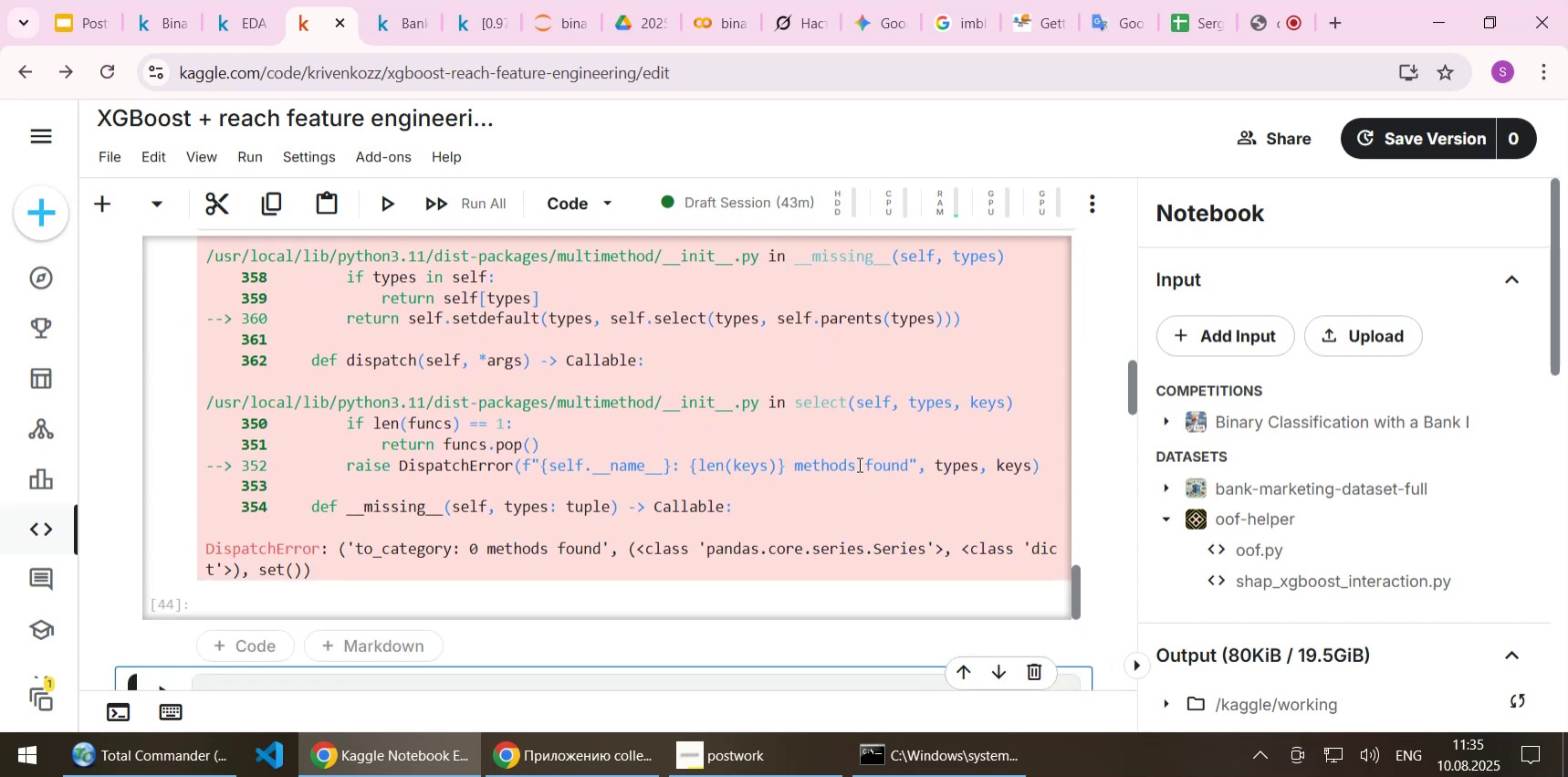 
scroll: coordinate [1116, 347], scroll_direction: up, amount: 5.0
 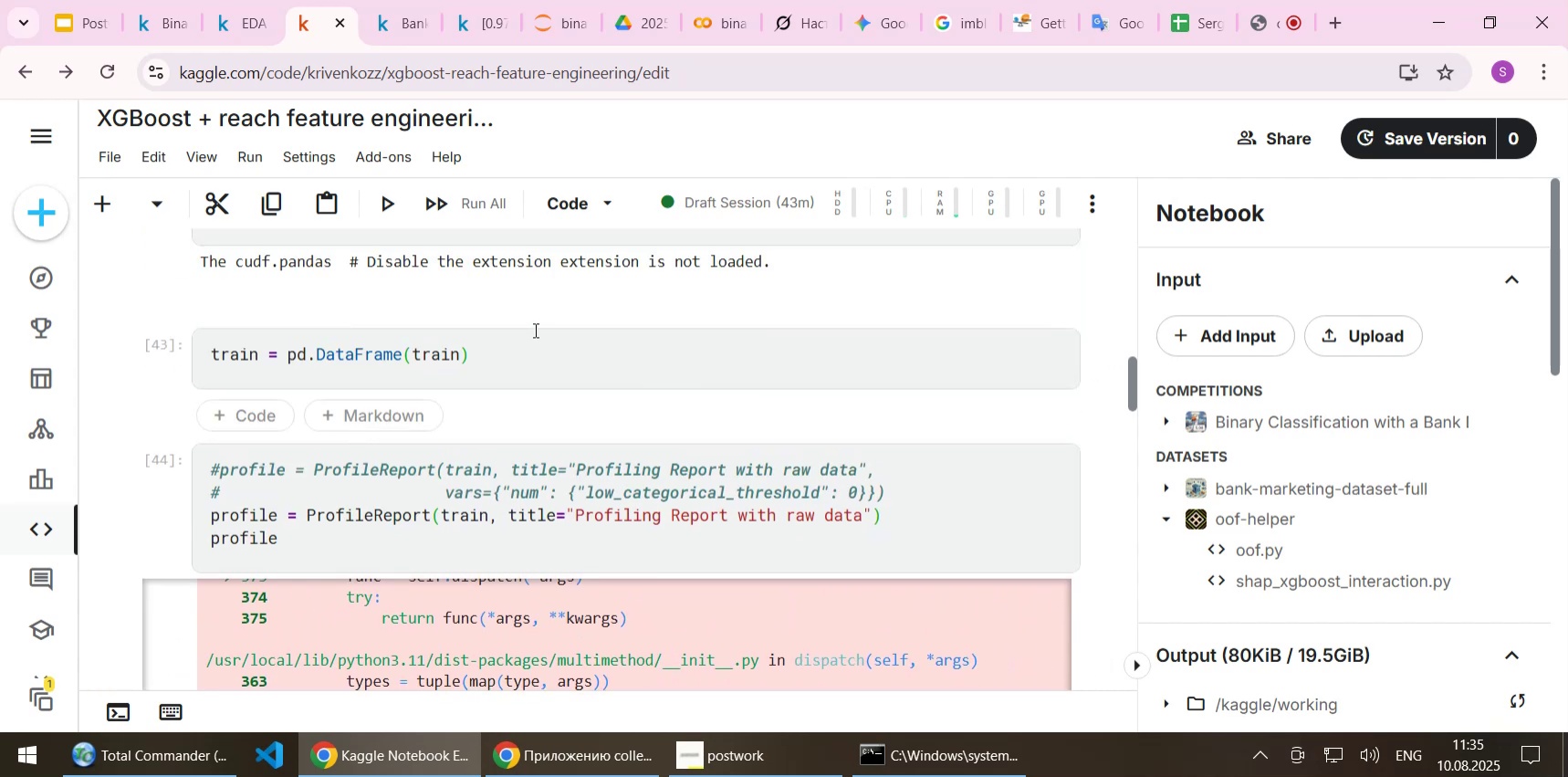 
left_click([532, 351])
 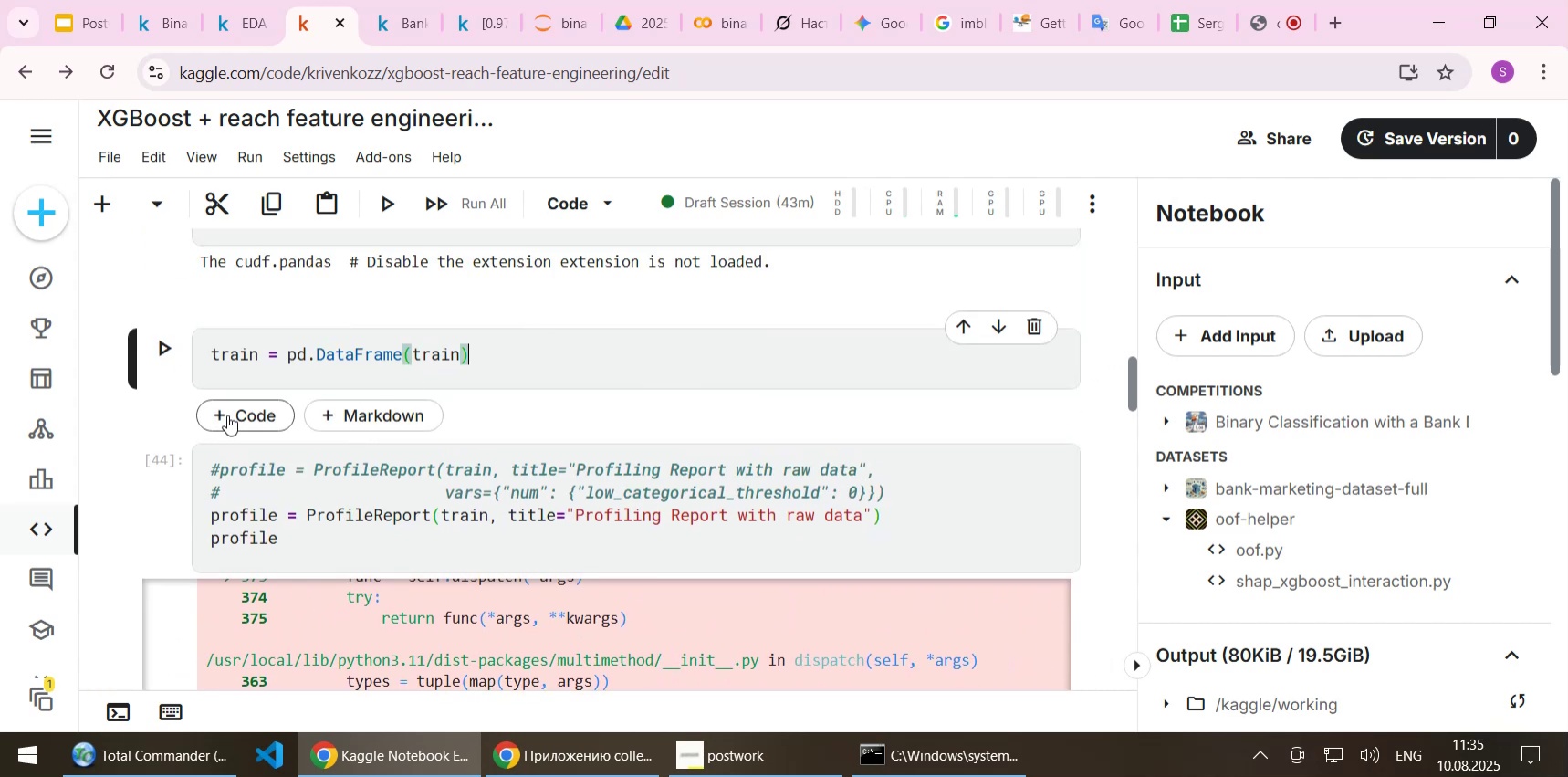 
left_click([236, 408])
 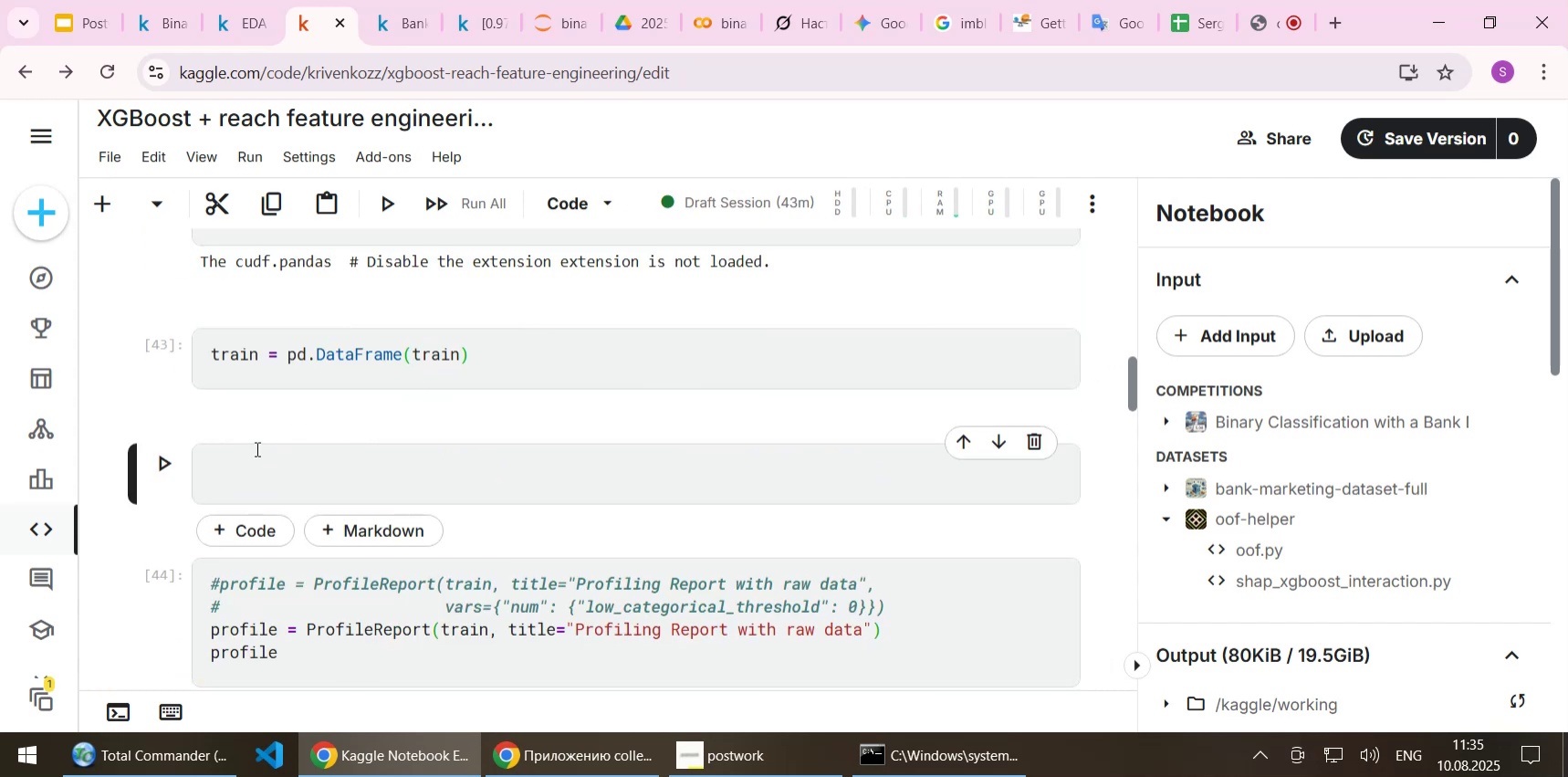 
left_click([255, 461])
 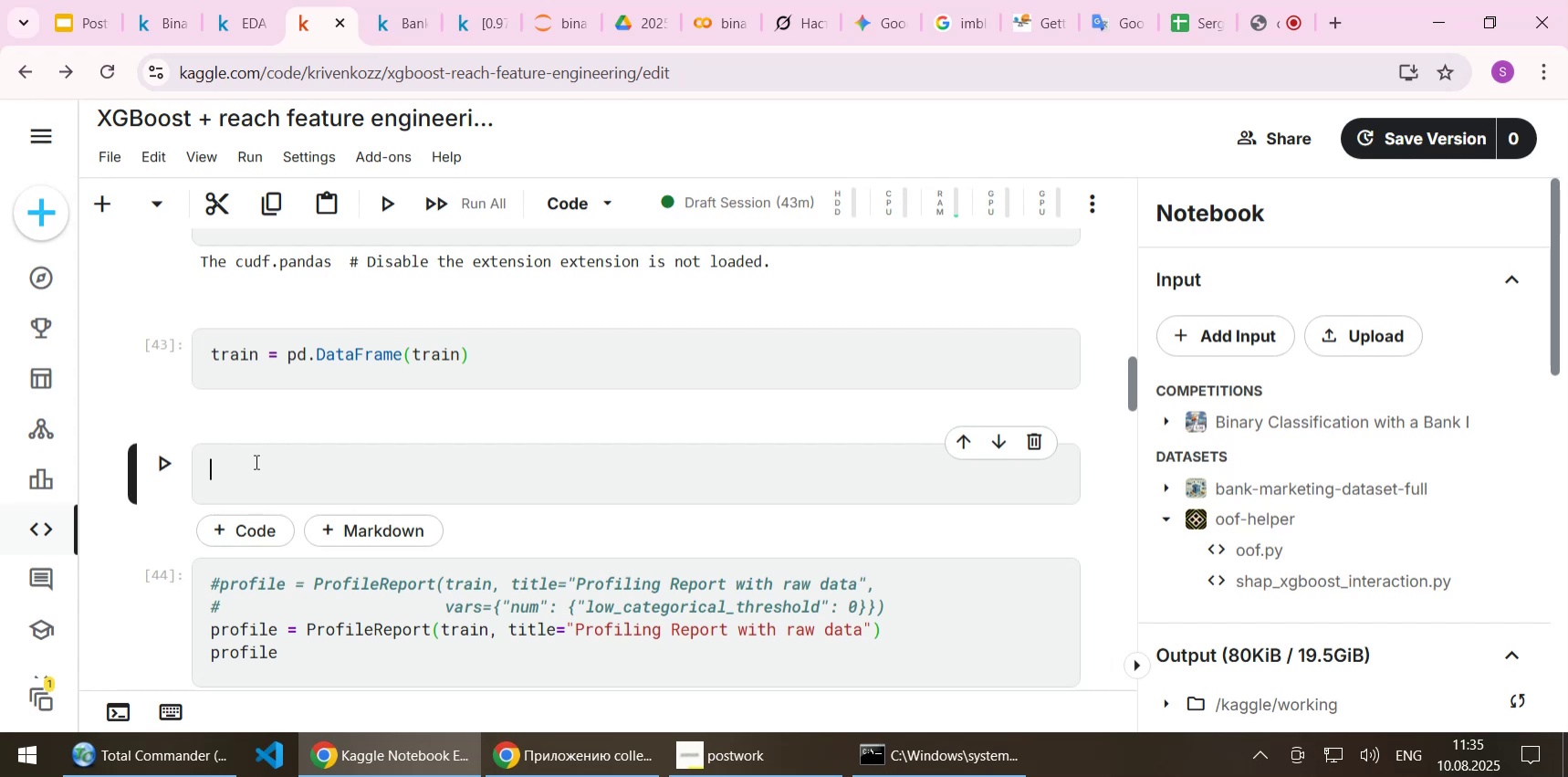 
type(train)
 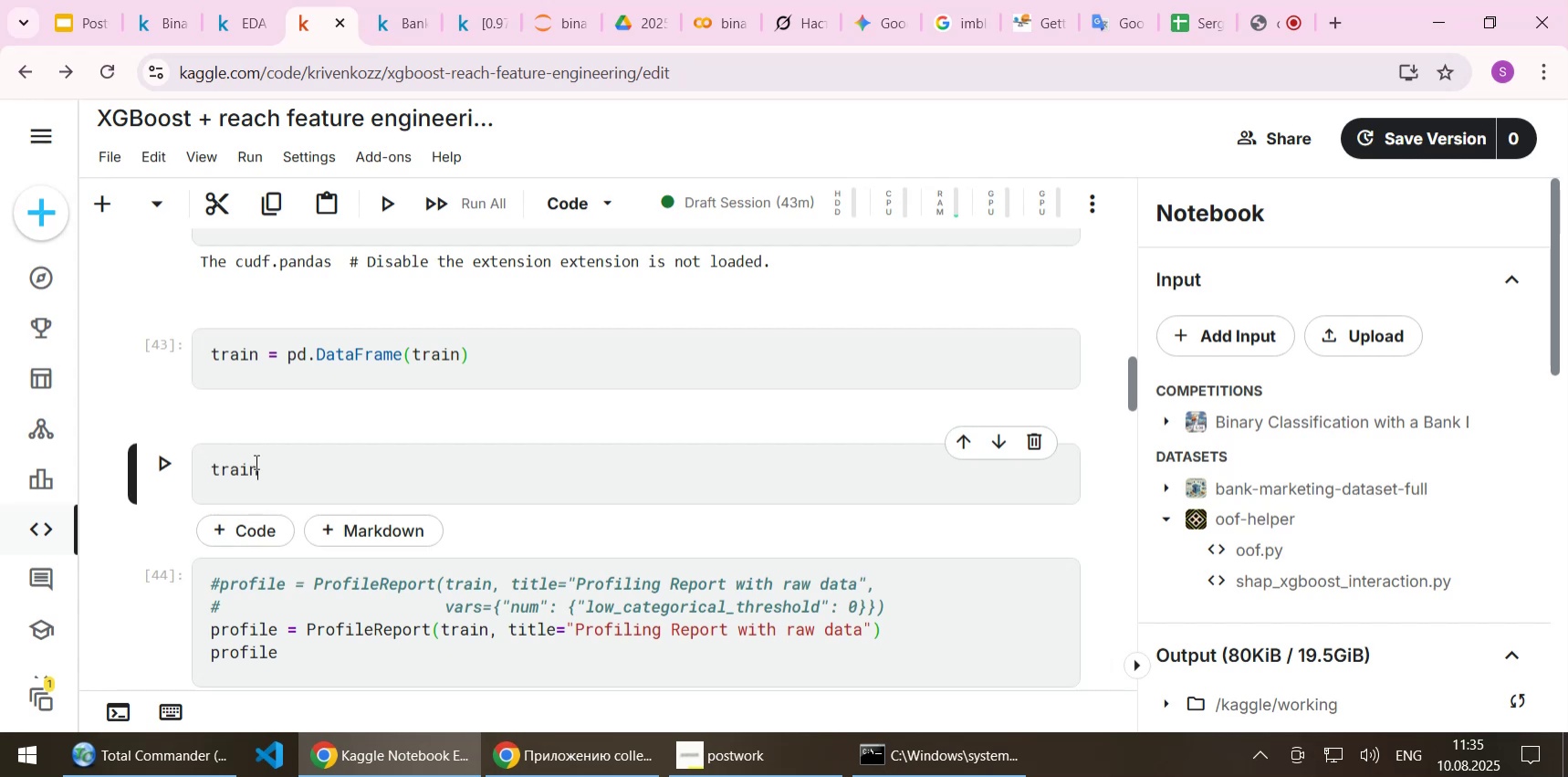 
key(Shift+Enter)
 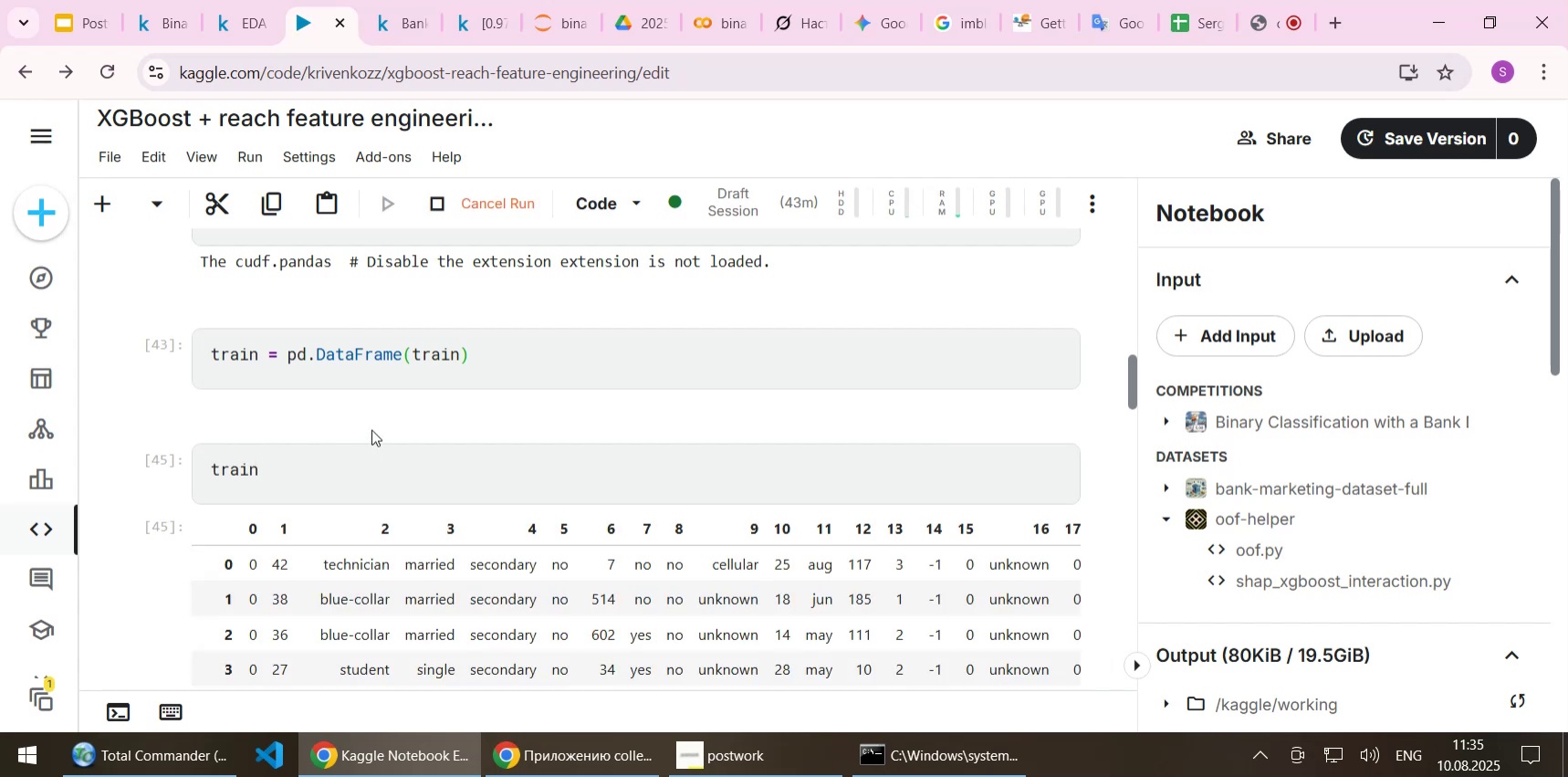 
scroll: coordinate [372, 428], scroll_direction: down, amount: 2.0
 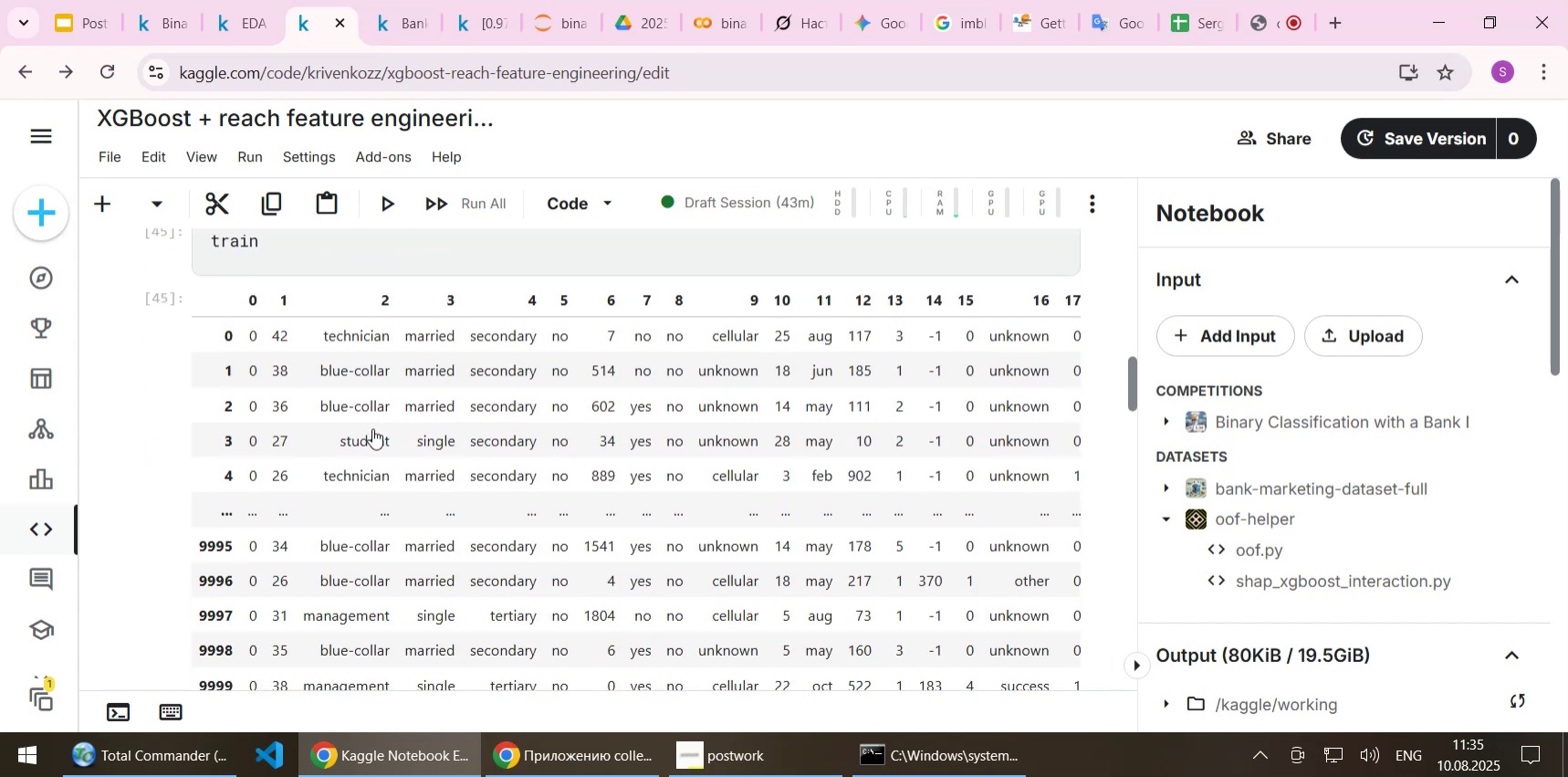 
scroll: coordinate [377, 471], scroll_direction: up, amount: 13.0
 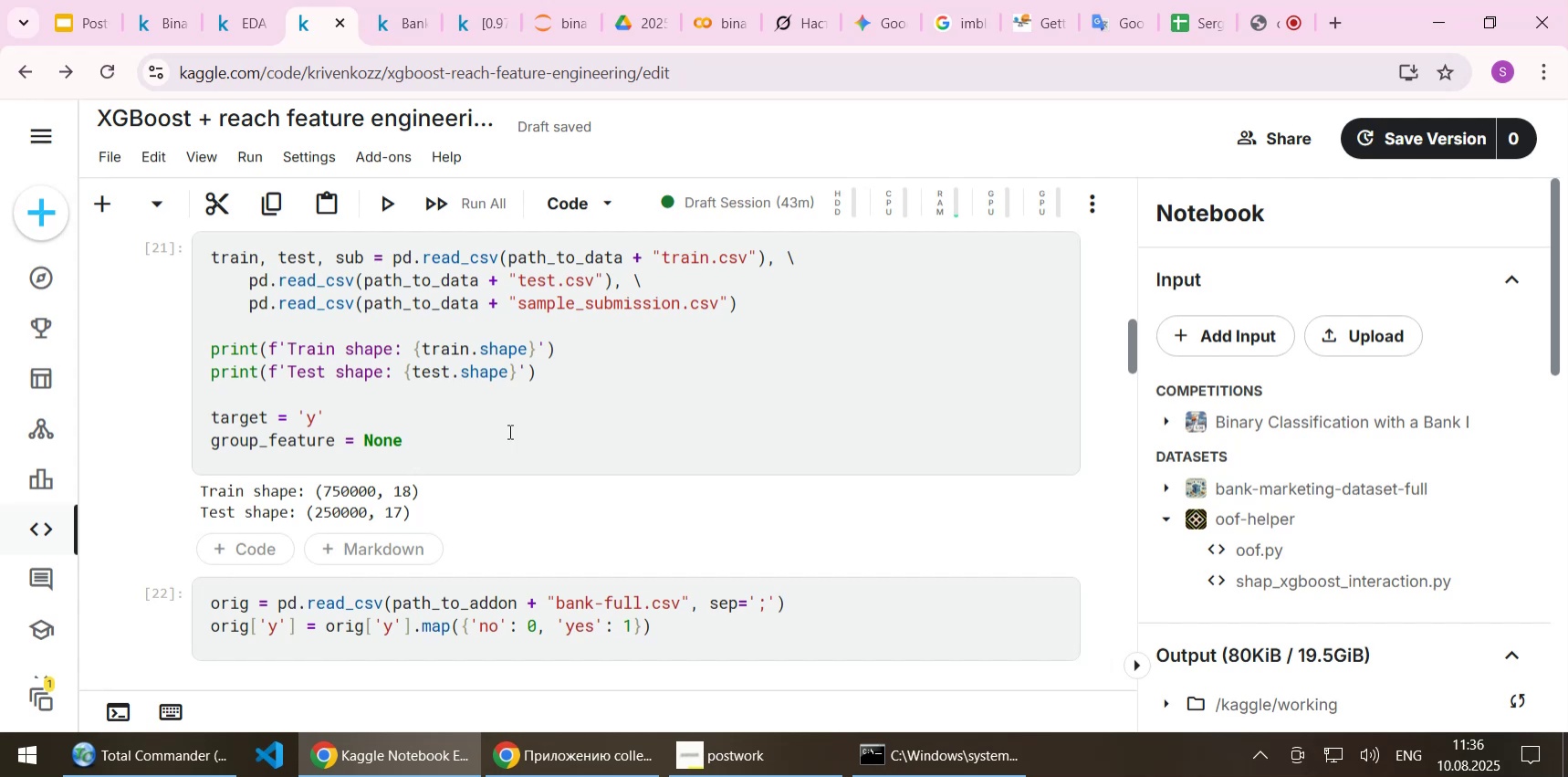 
left_click([631, 425])
 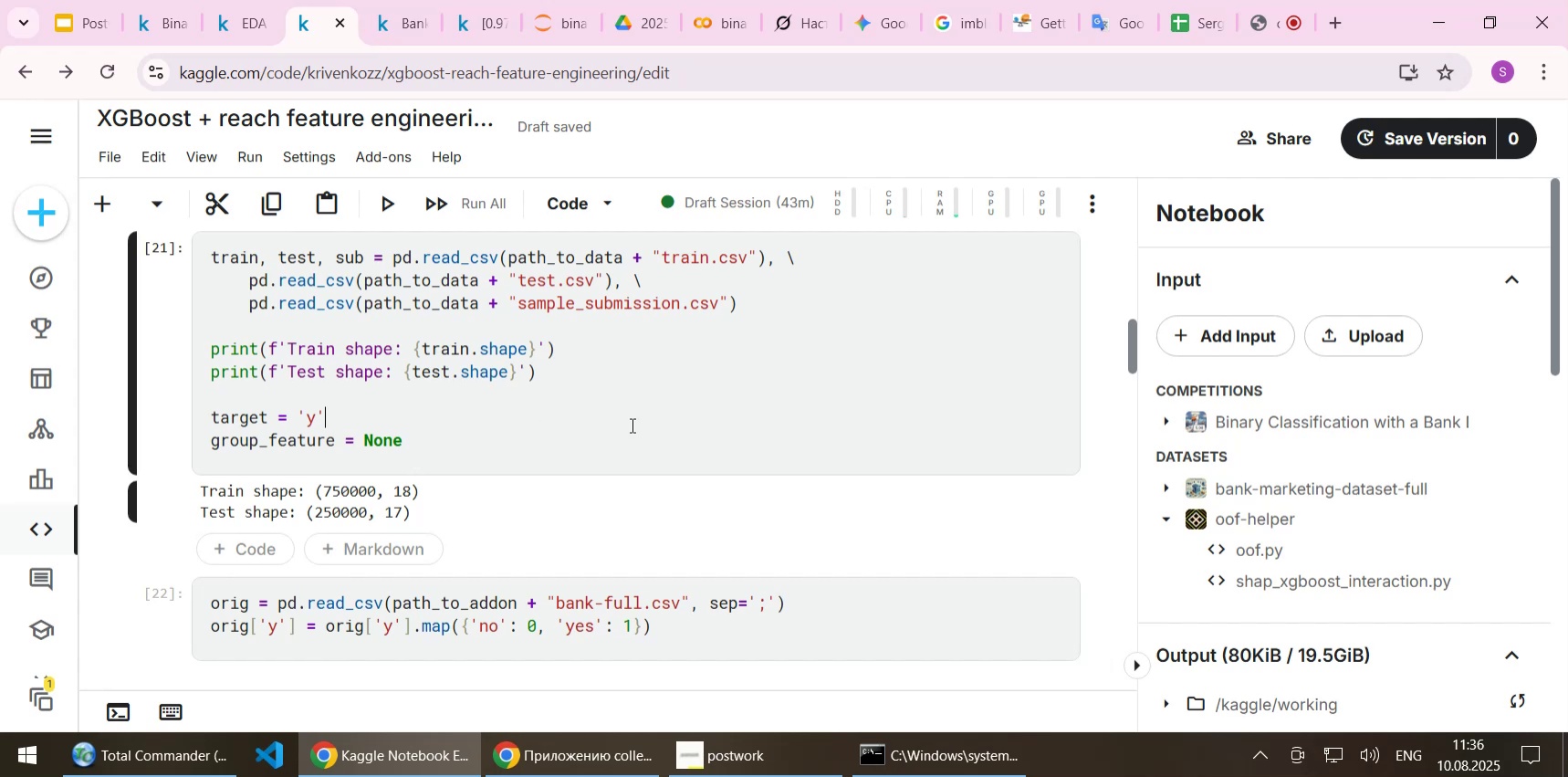 
key(Shift+Enter)
 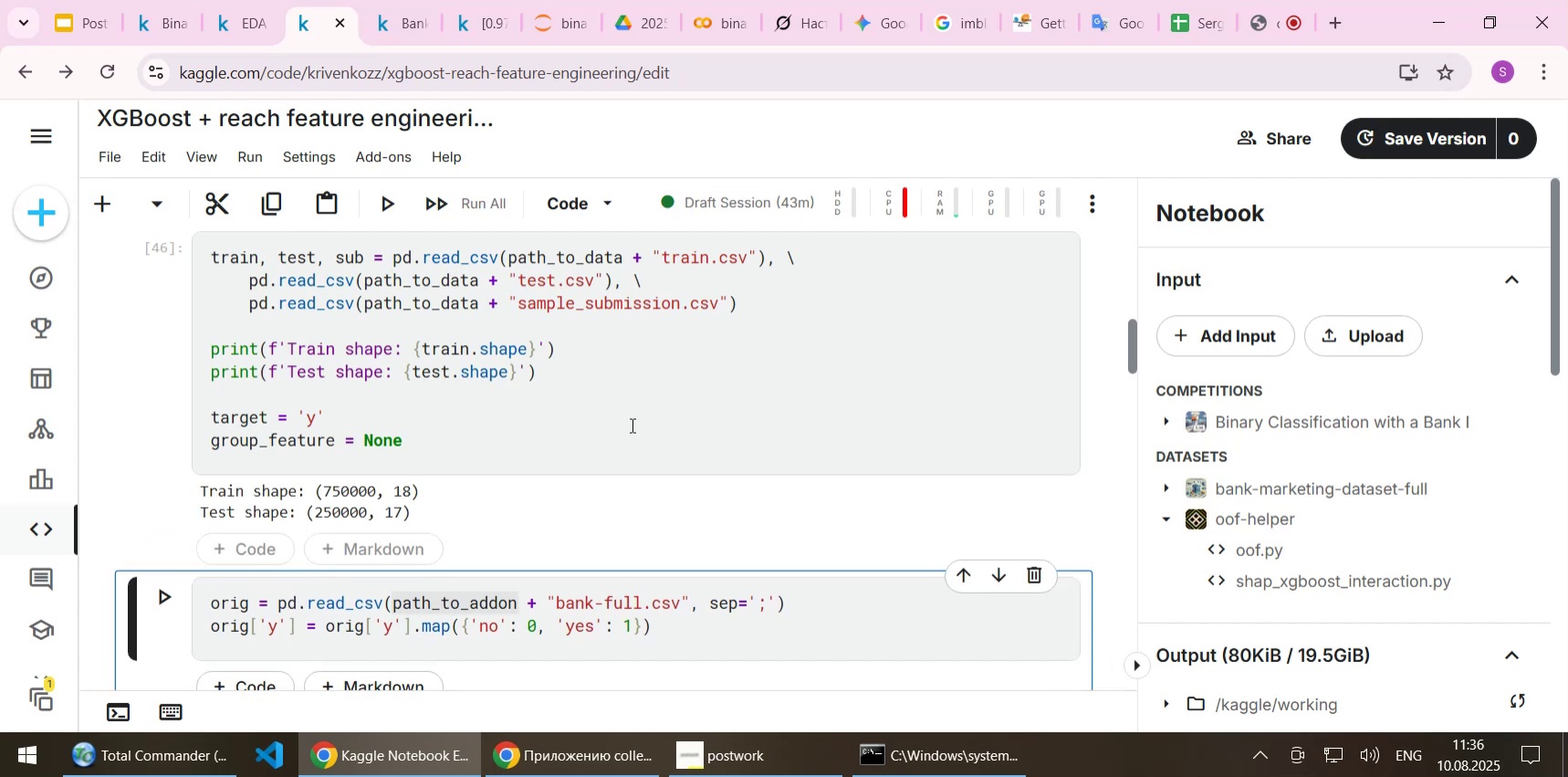 
scroll: coordinate [581, 452], scroll_direction: down, amount: 28.0
 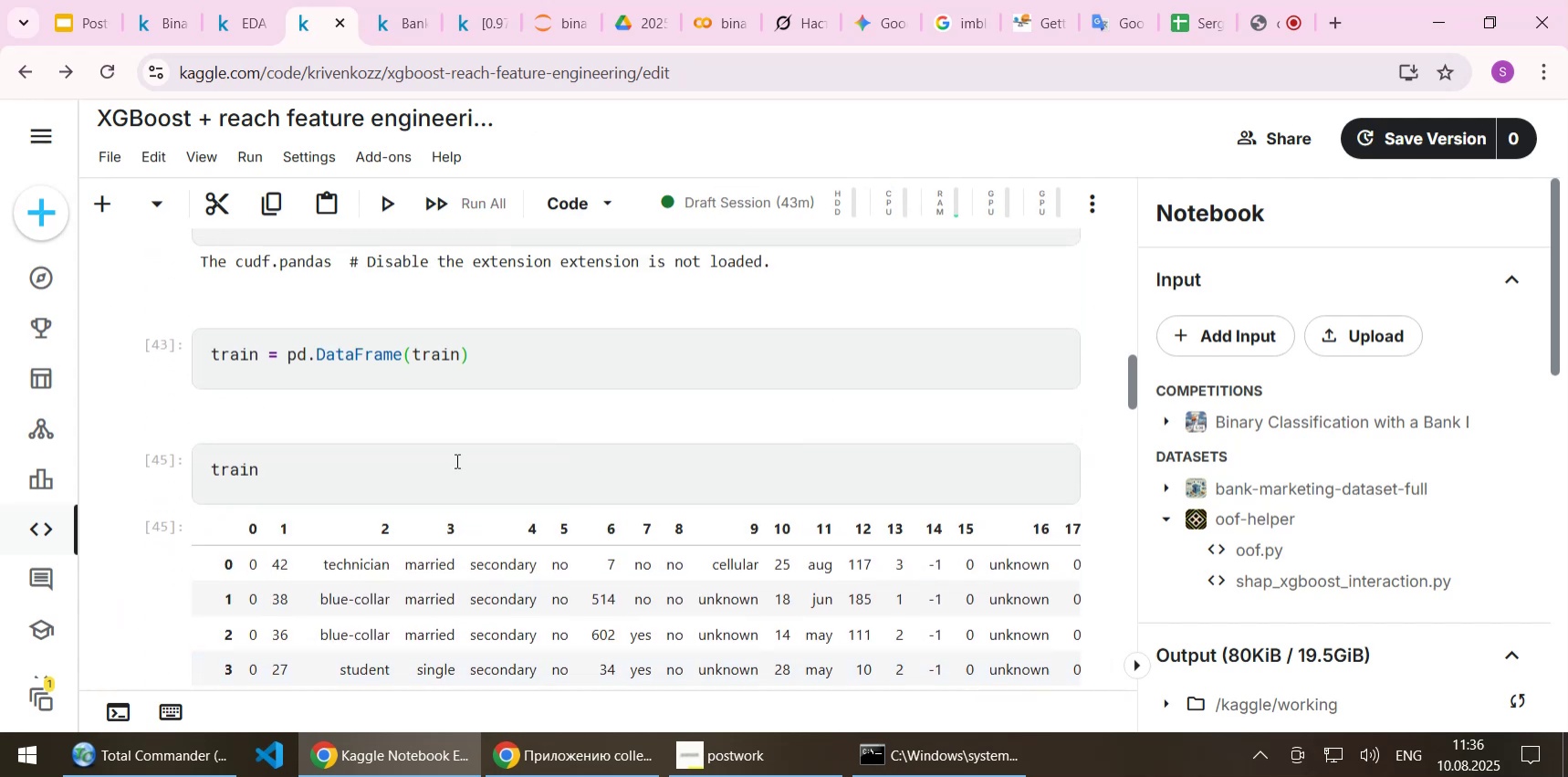 
left_click([453, 462])
 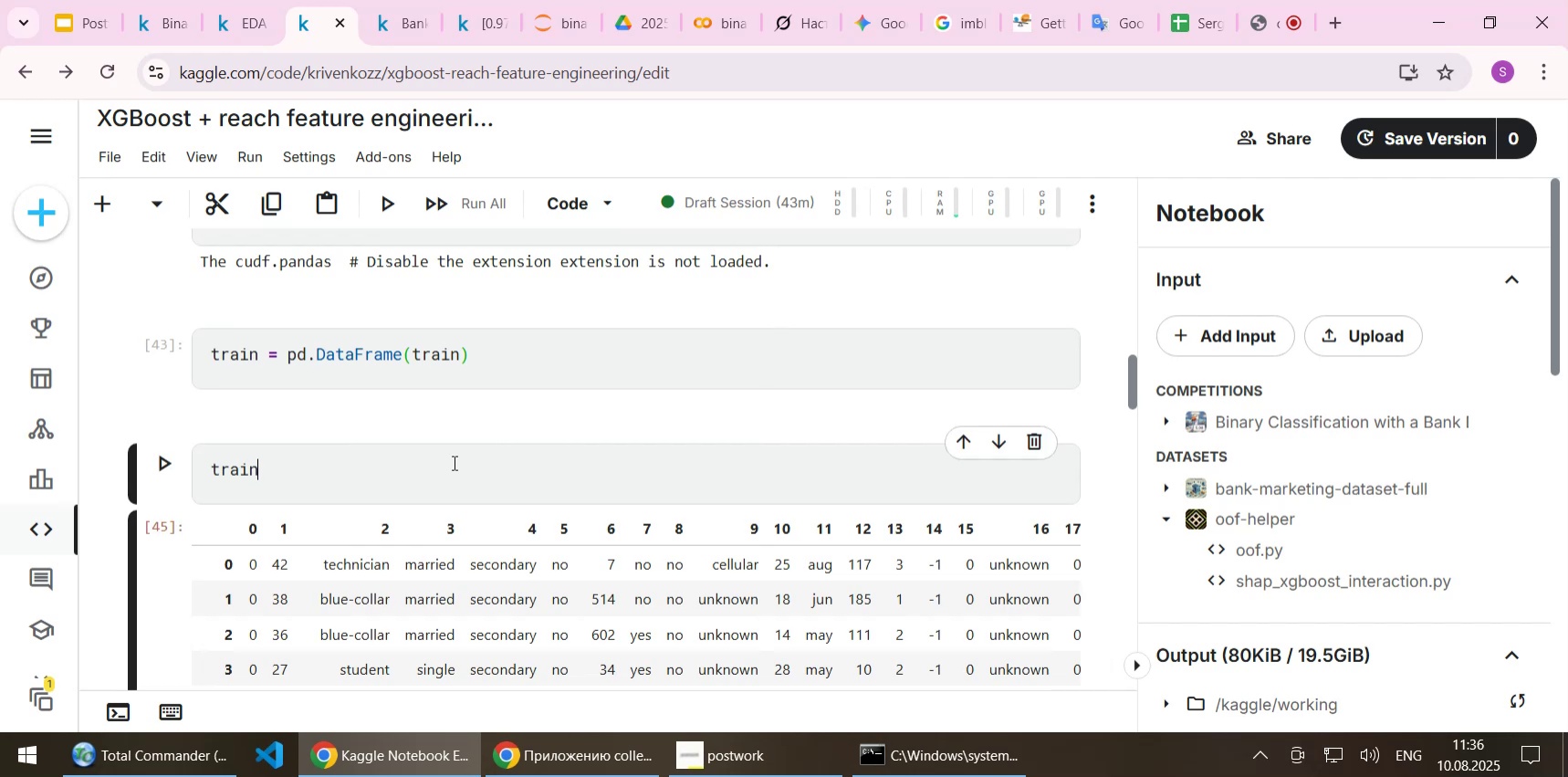 
key(Shift+Enter)
 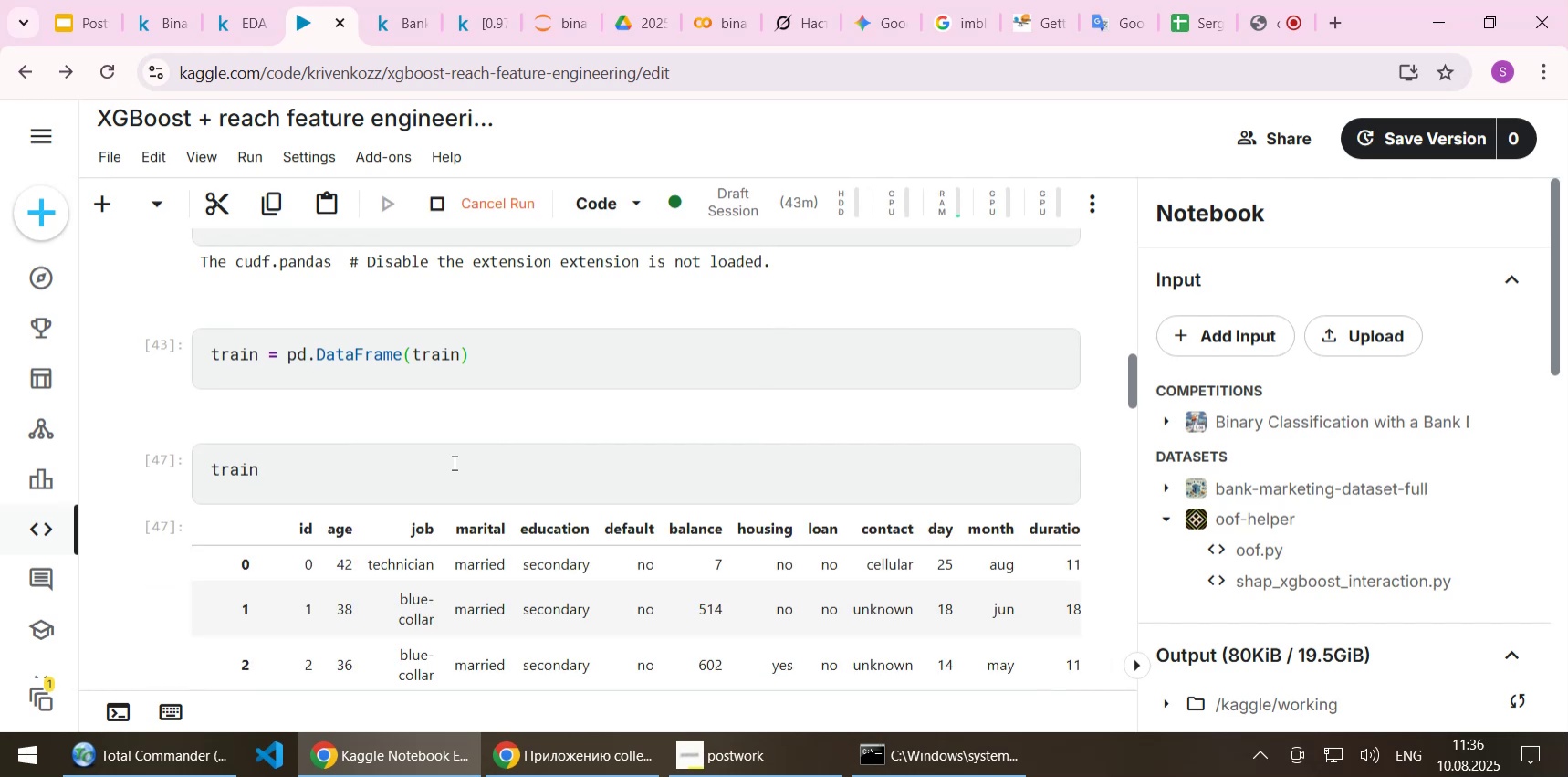 
scroll: coordinate [453, 462], scroll_direction: down, amount: 6.0
 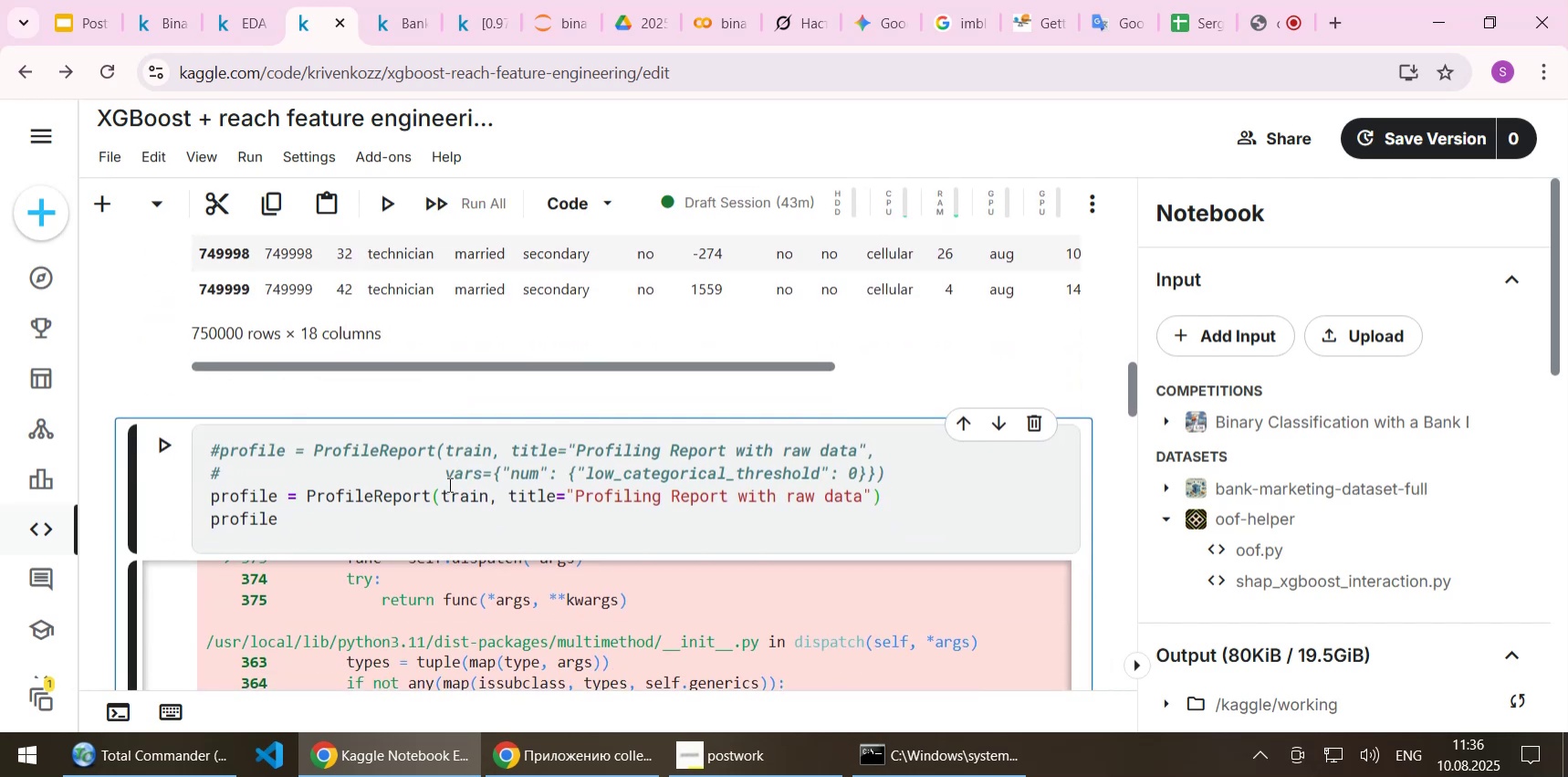 
left_click([448, 484])
 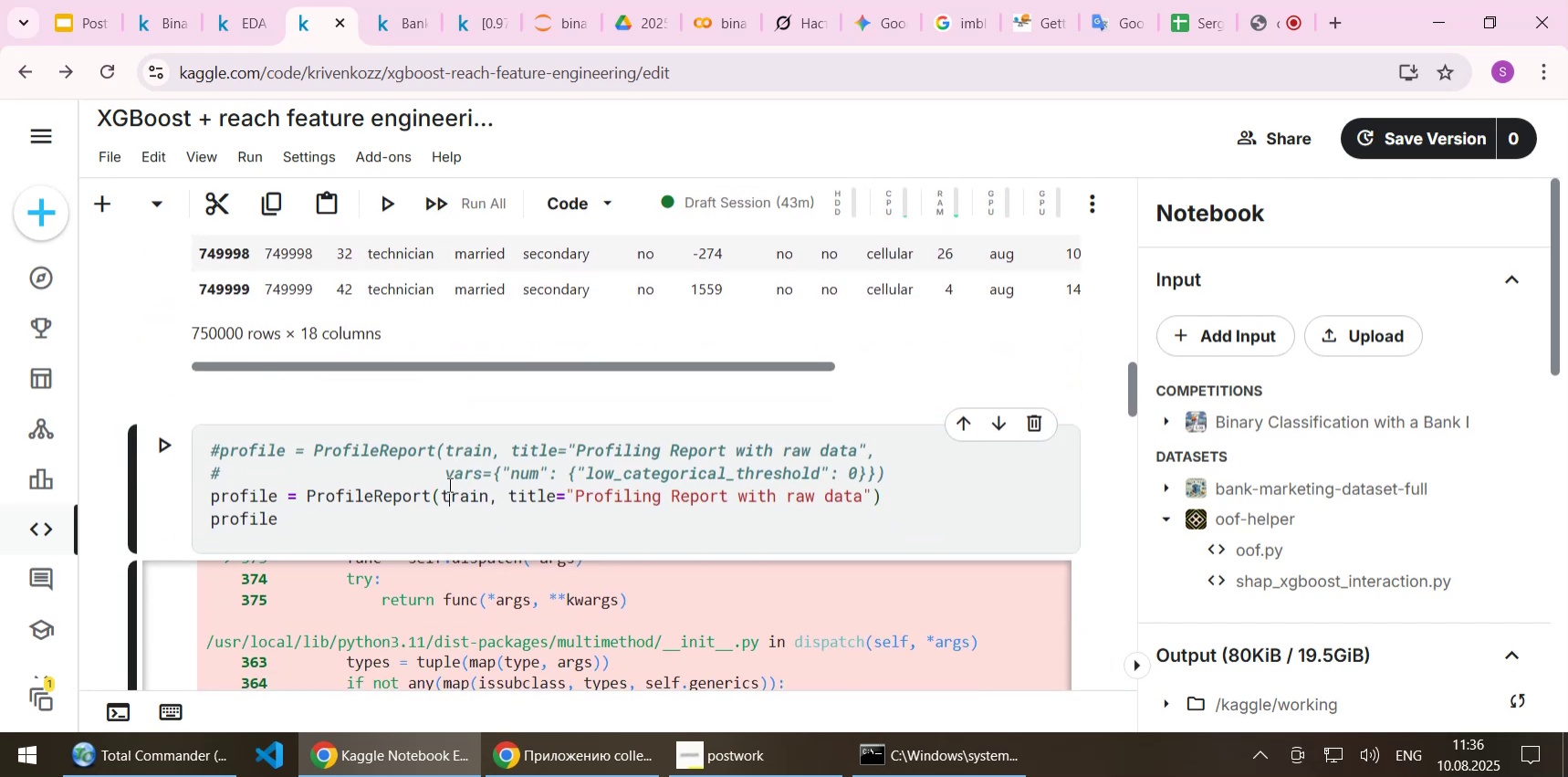 
key(Shift+Enter)
 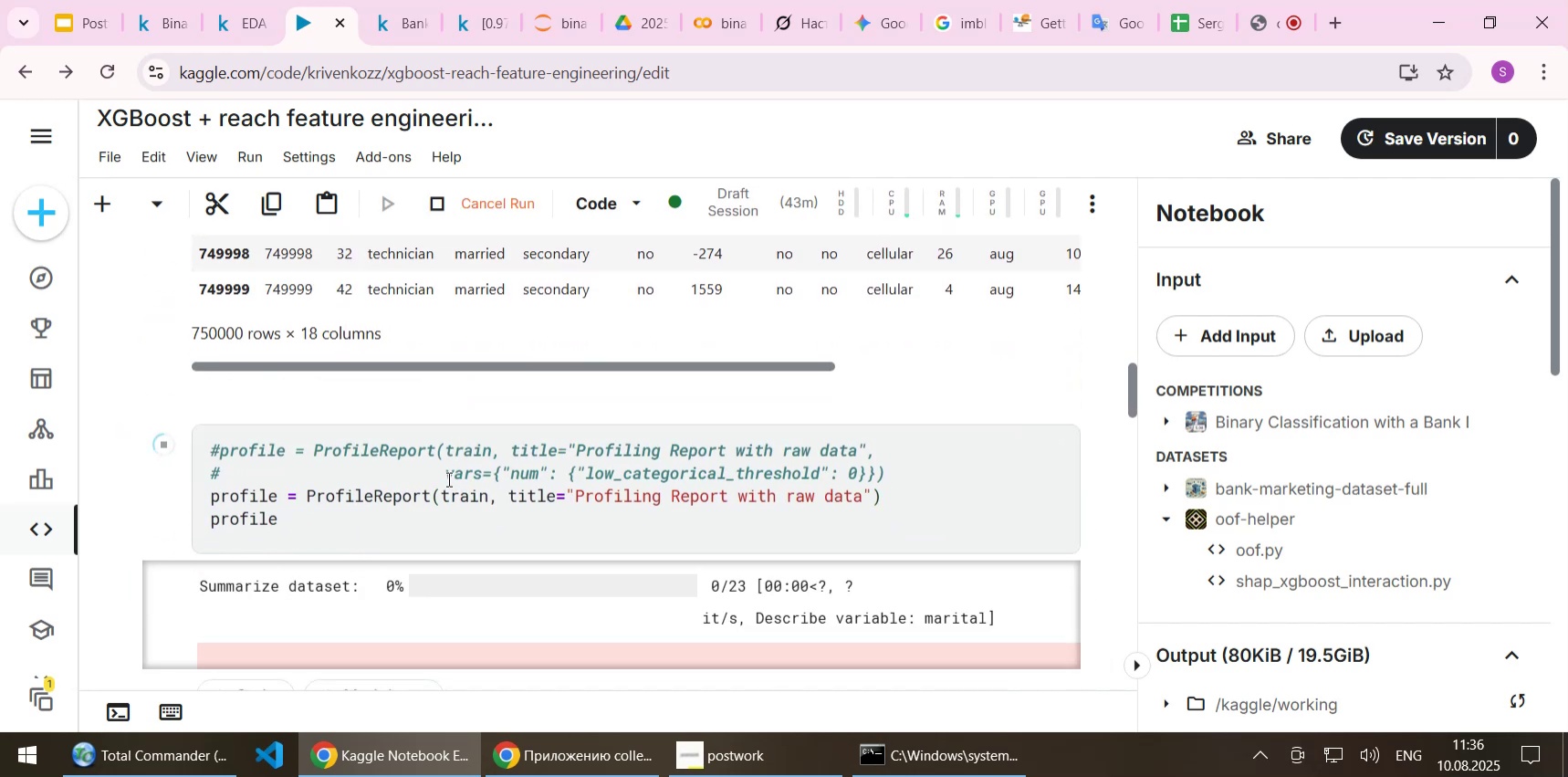 
scroll: coordinate [455, 477], scroll_direction: down, amount: 2.0
 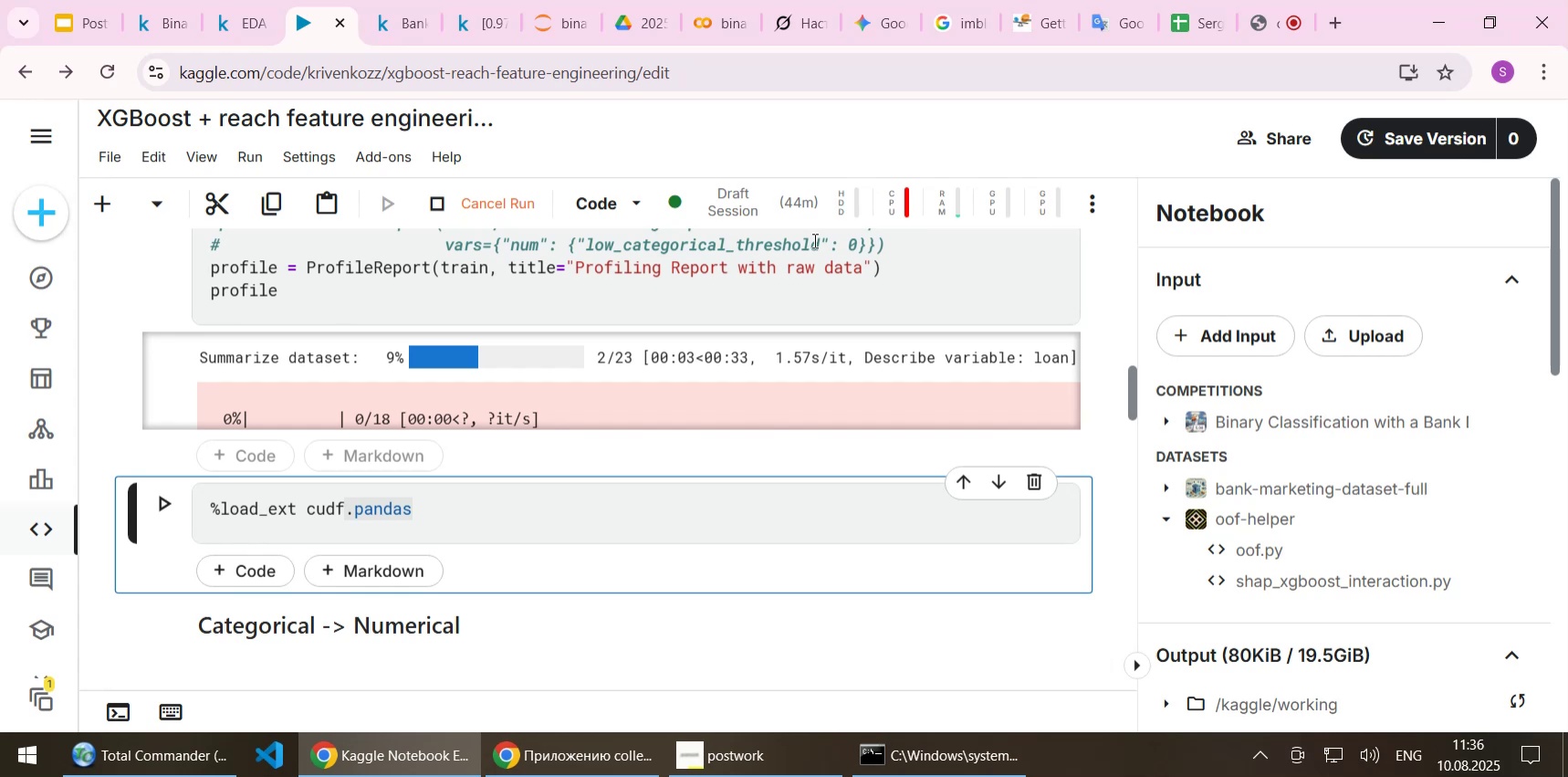 
wait(9.2)
 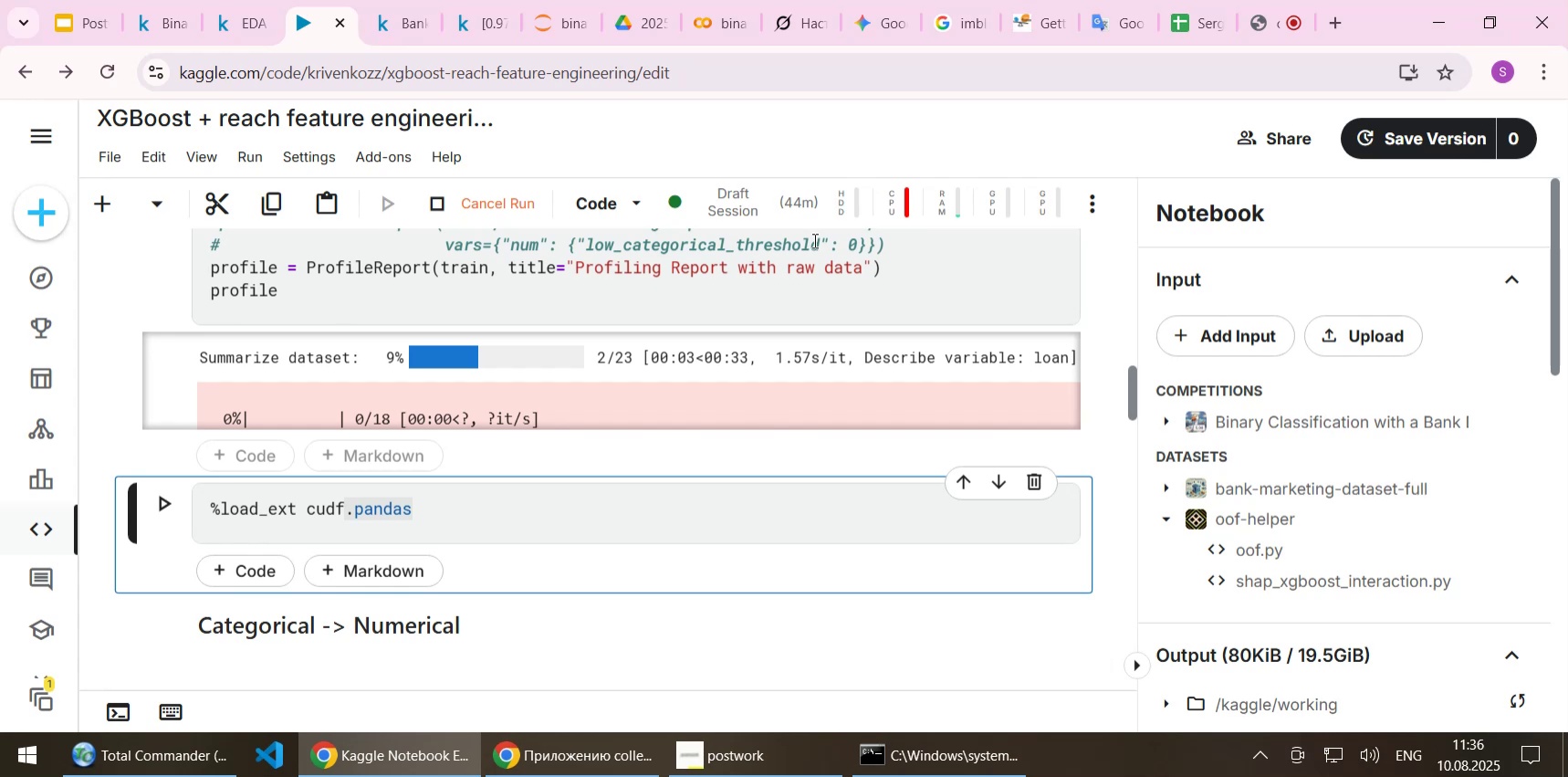 
scroll: coordinate [774, 435], scroll_direction: down, amount: 43.0
 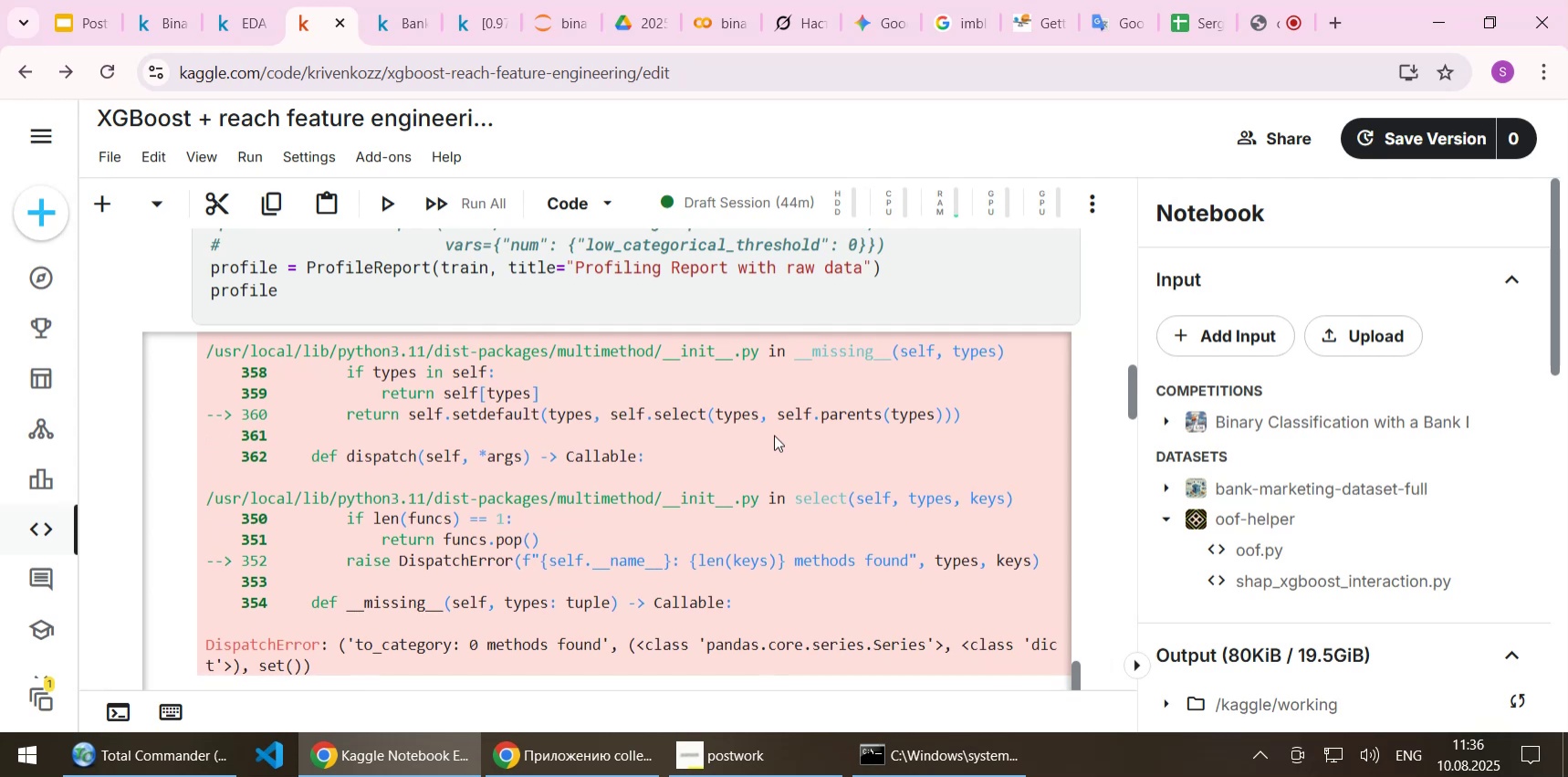 
left_click_drag(start_coordinate=[353, 667], to_coordinate=[207, 613])
 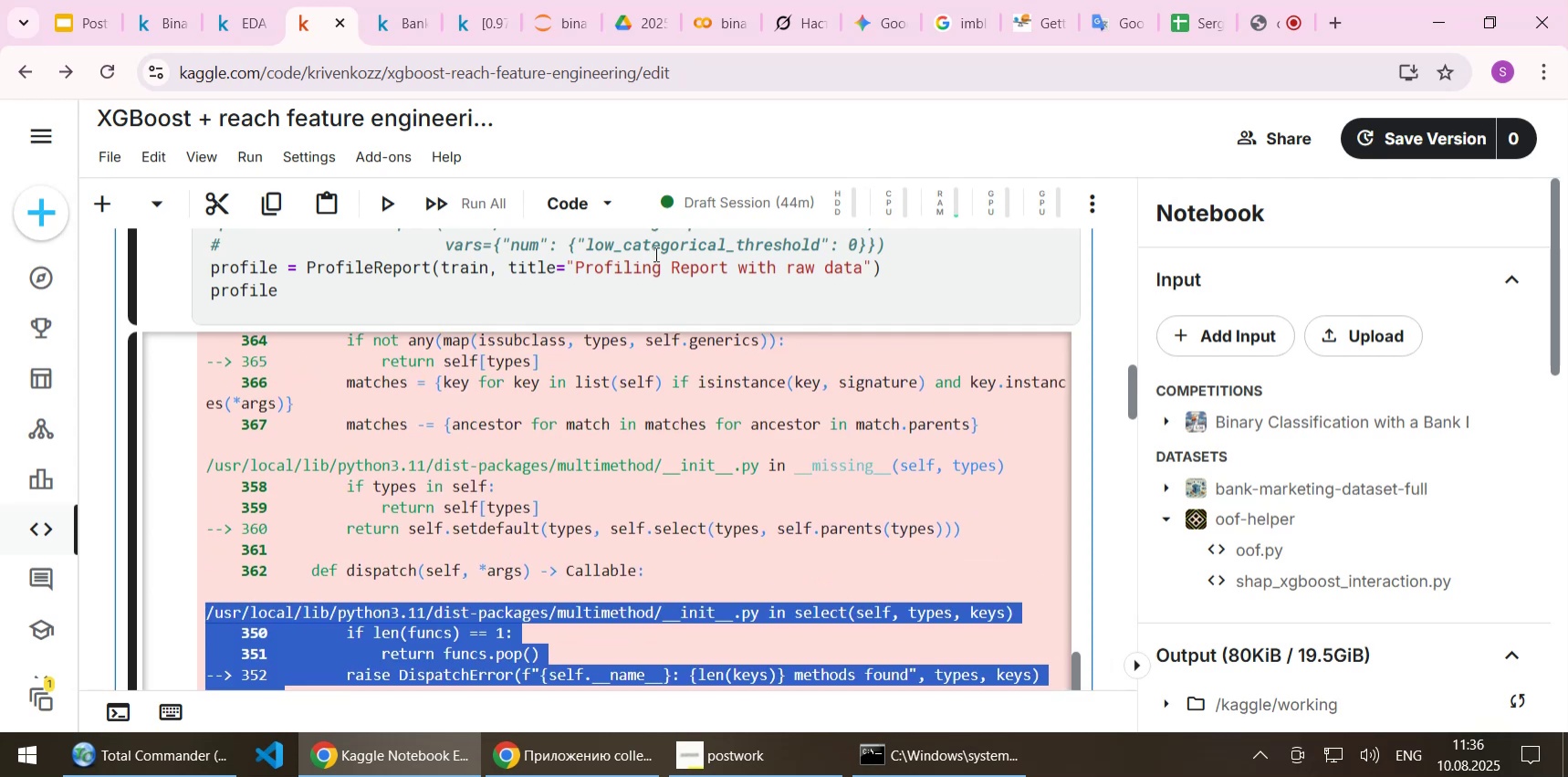 
scroll: coordinate [314, 608], scroll_direction: up, amount: 1.0
 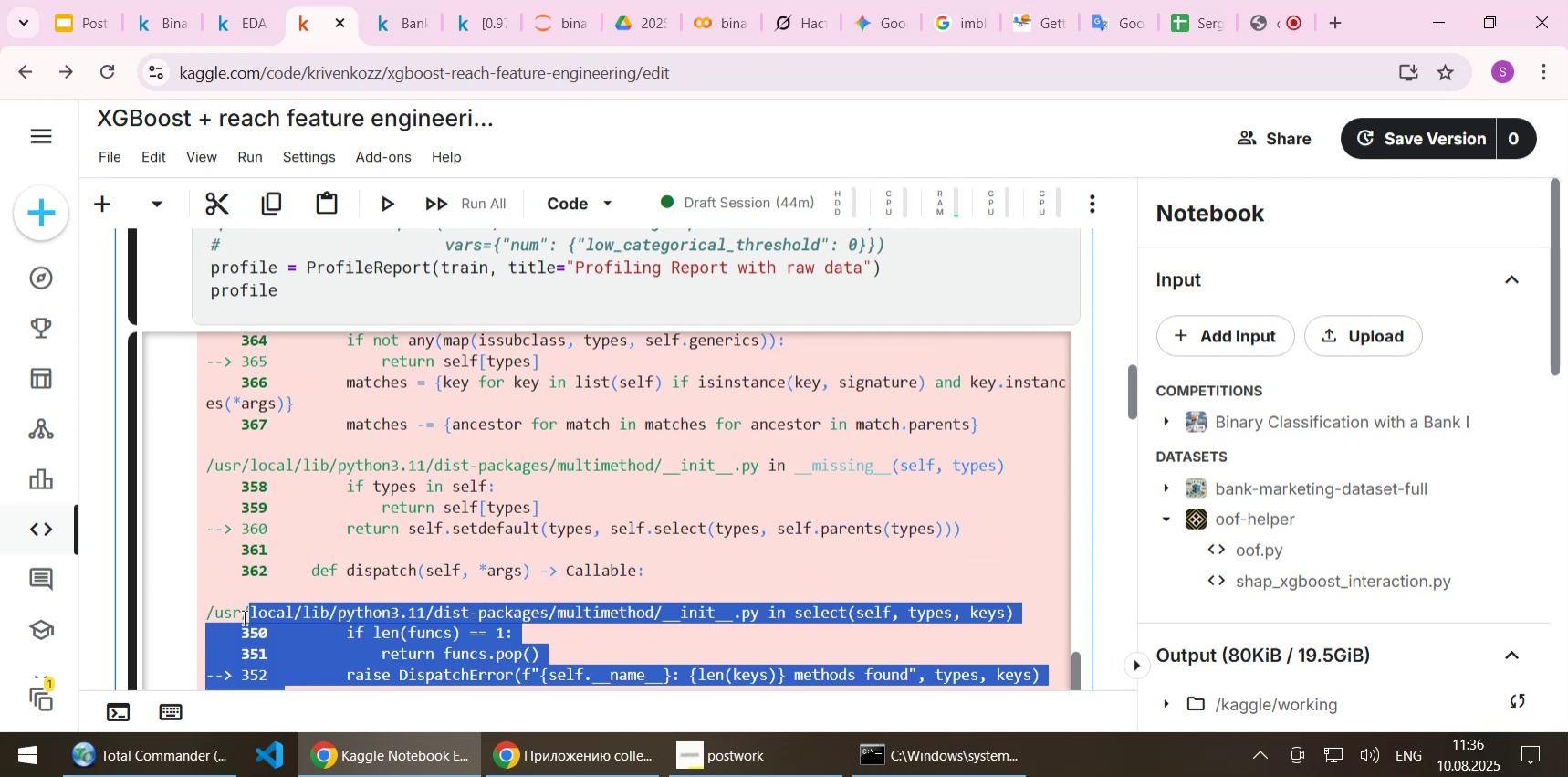 
key(Control+C)
 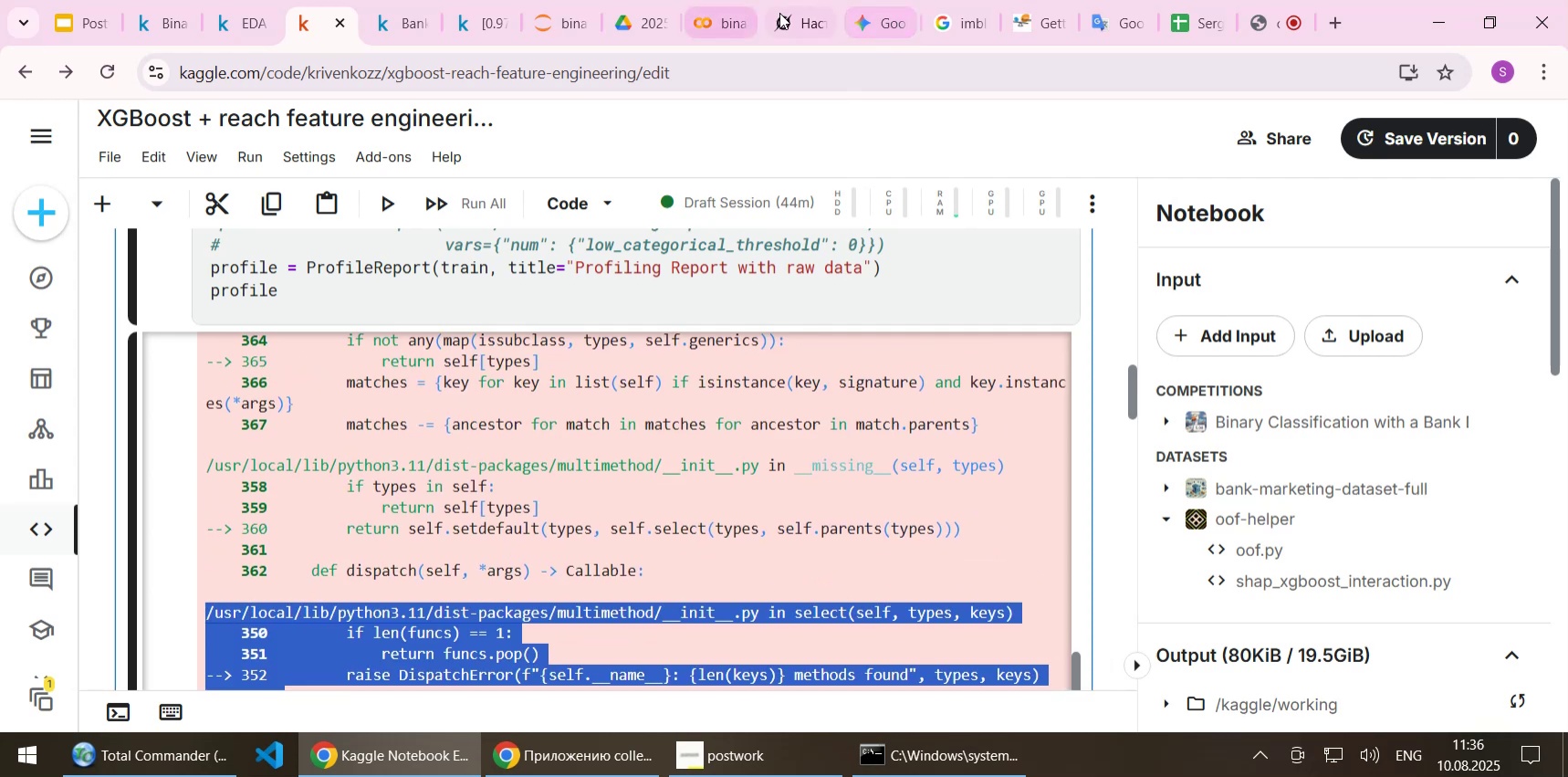 
left_click([799, 13])
 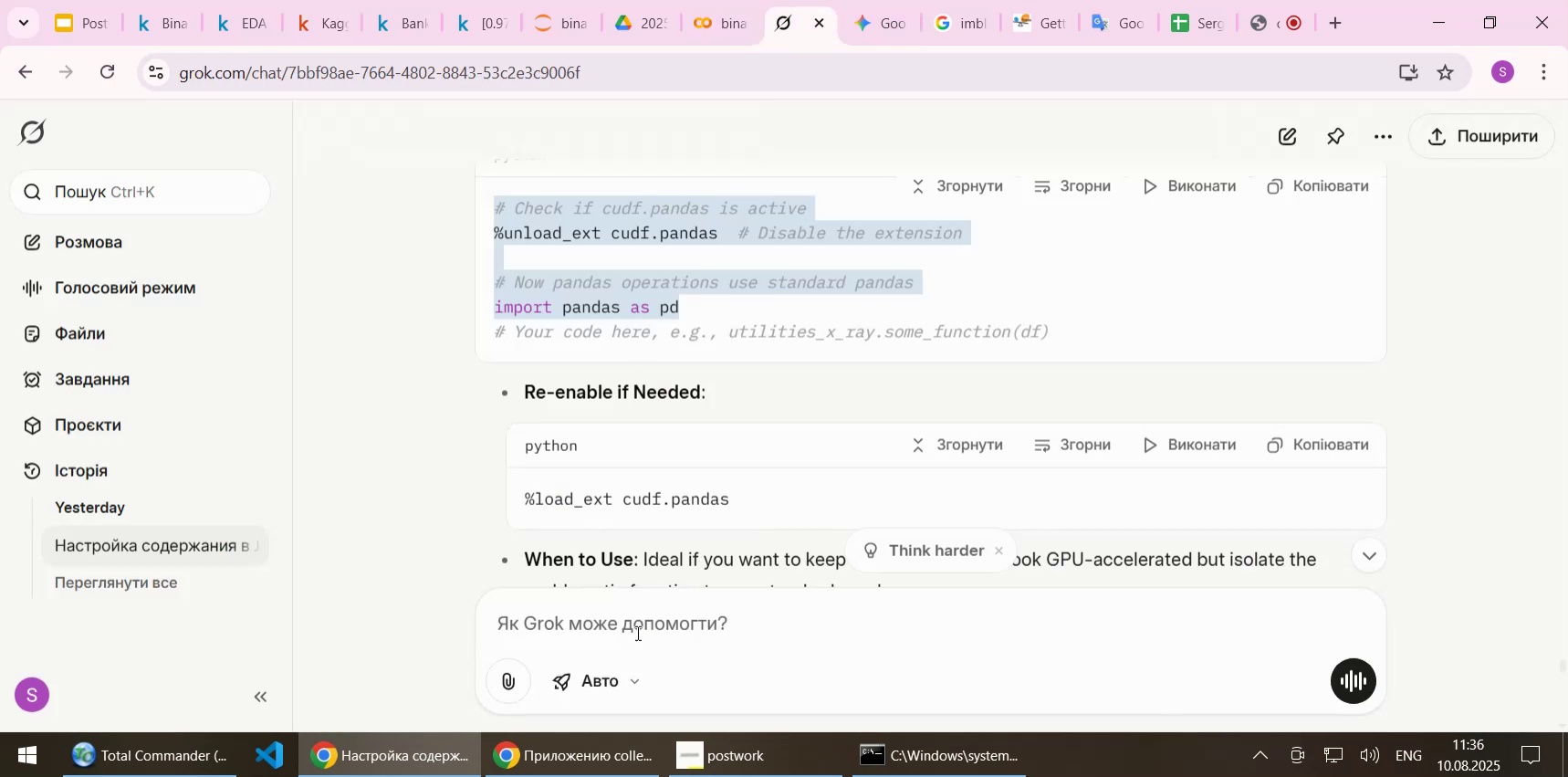 
left_click([637, 630])
 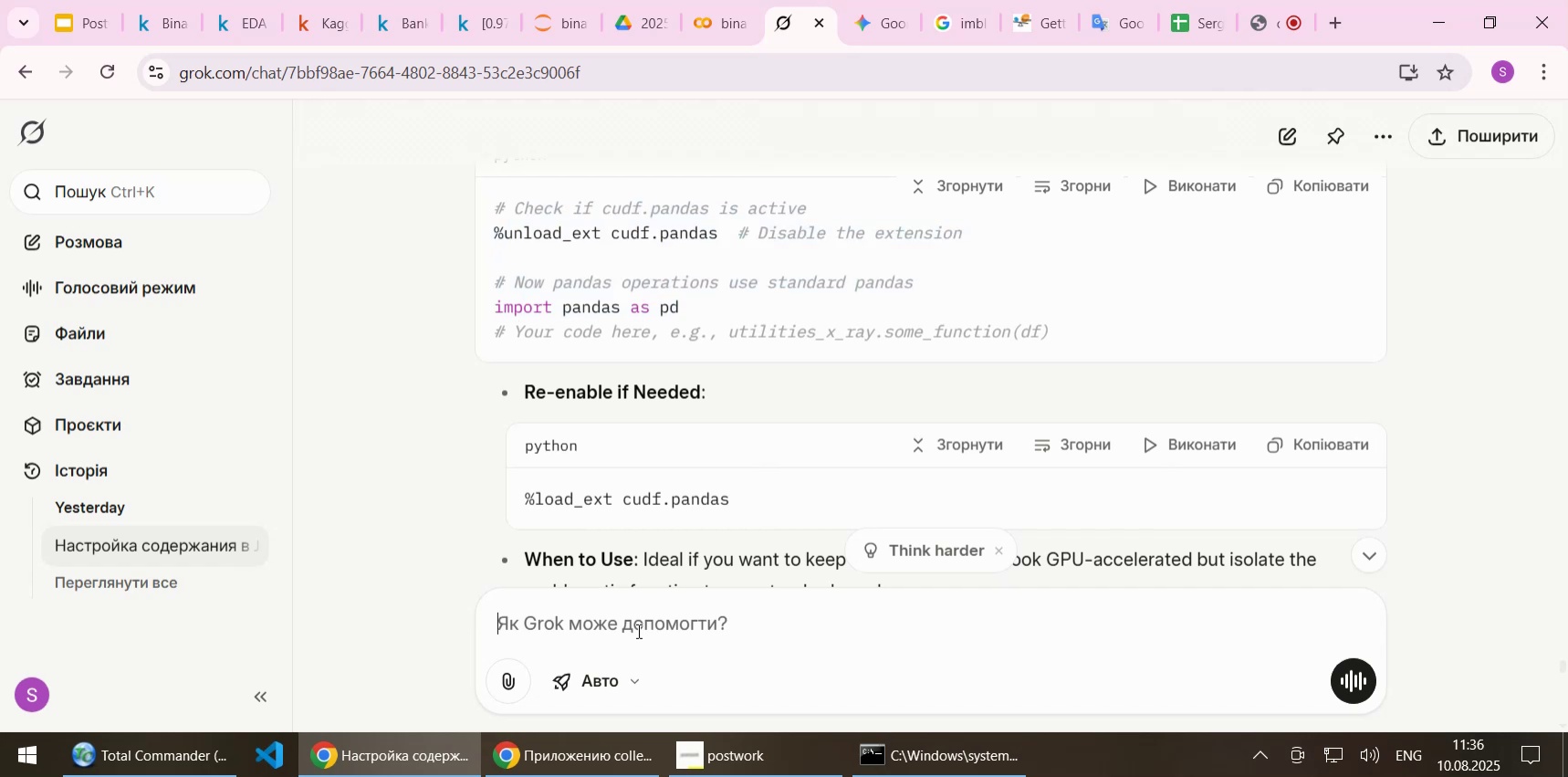 
key(Control+V)
 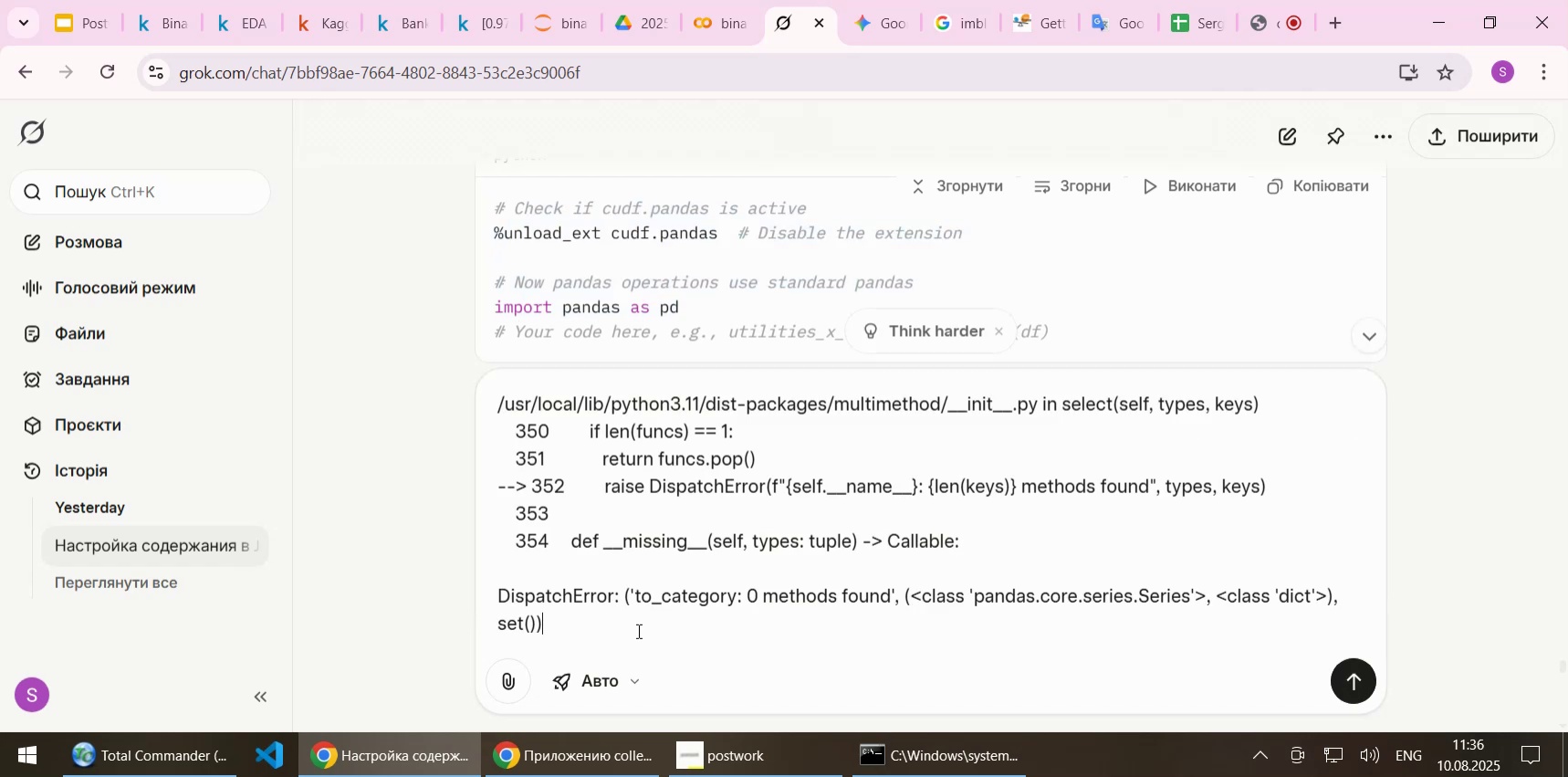 
key(NumpadEnter)
 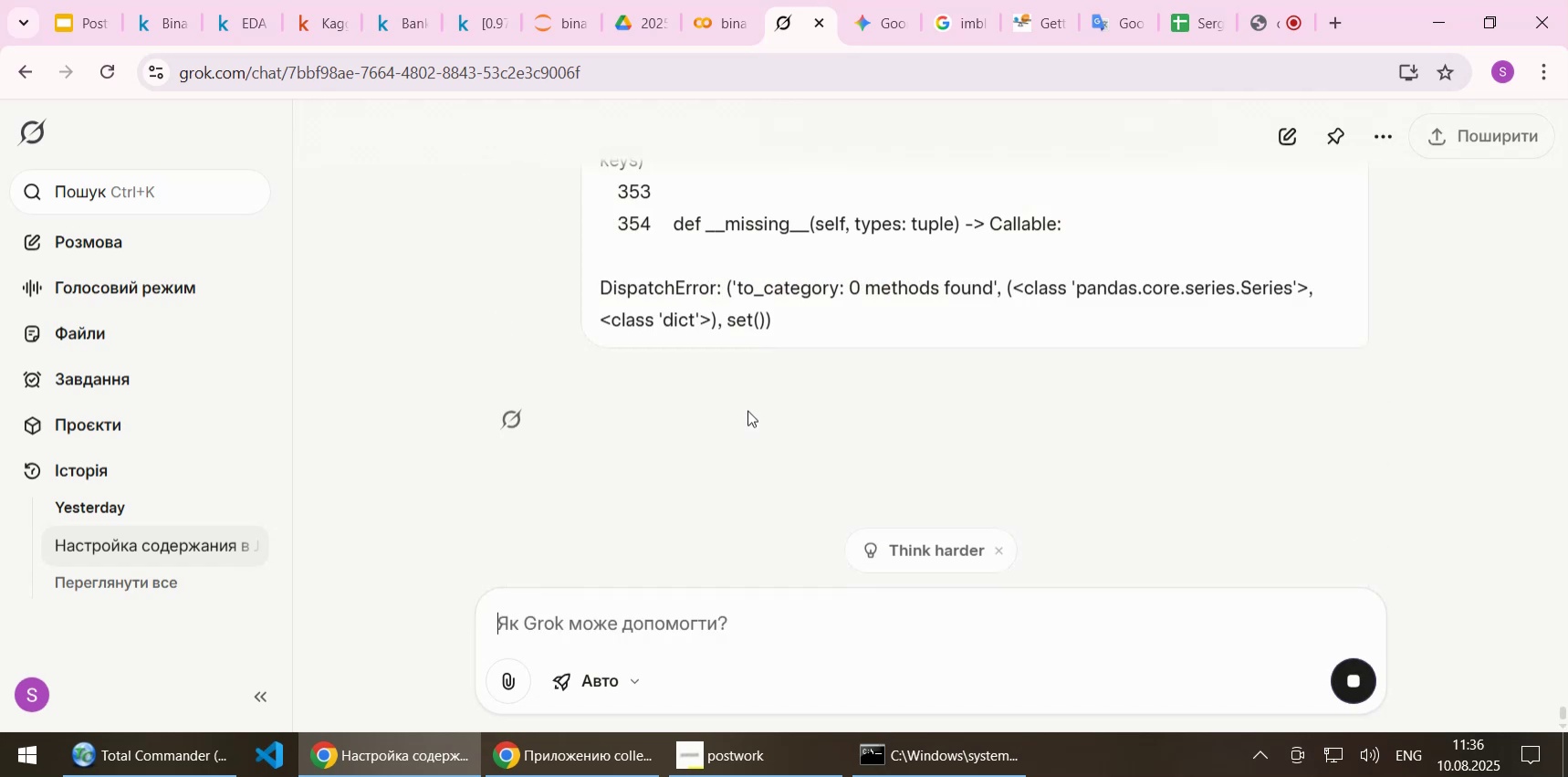 
wait(9.78)
 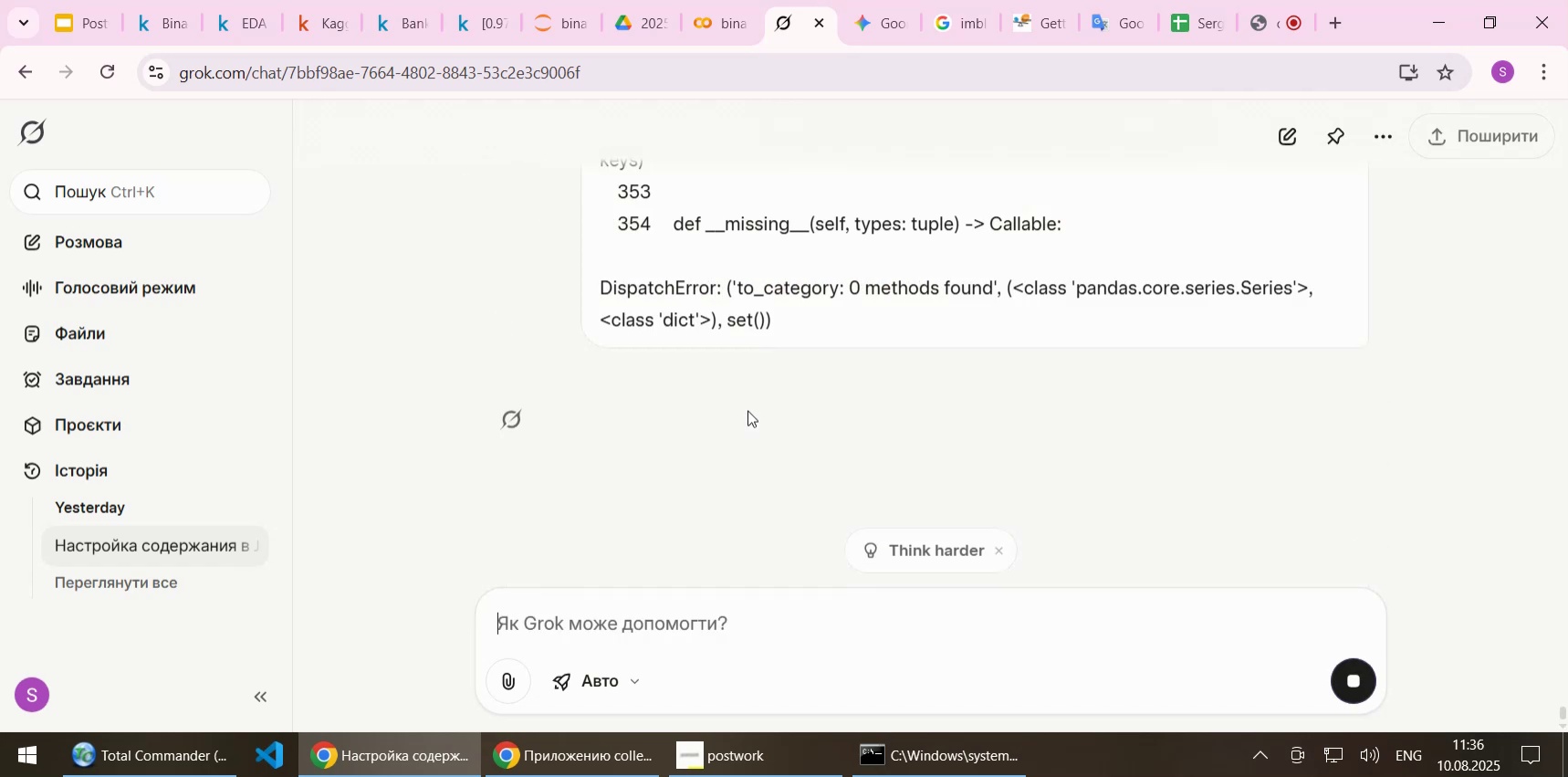 
scroll: coordinate [1370, 382], scroll_direction: down, amount: 2.0
 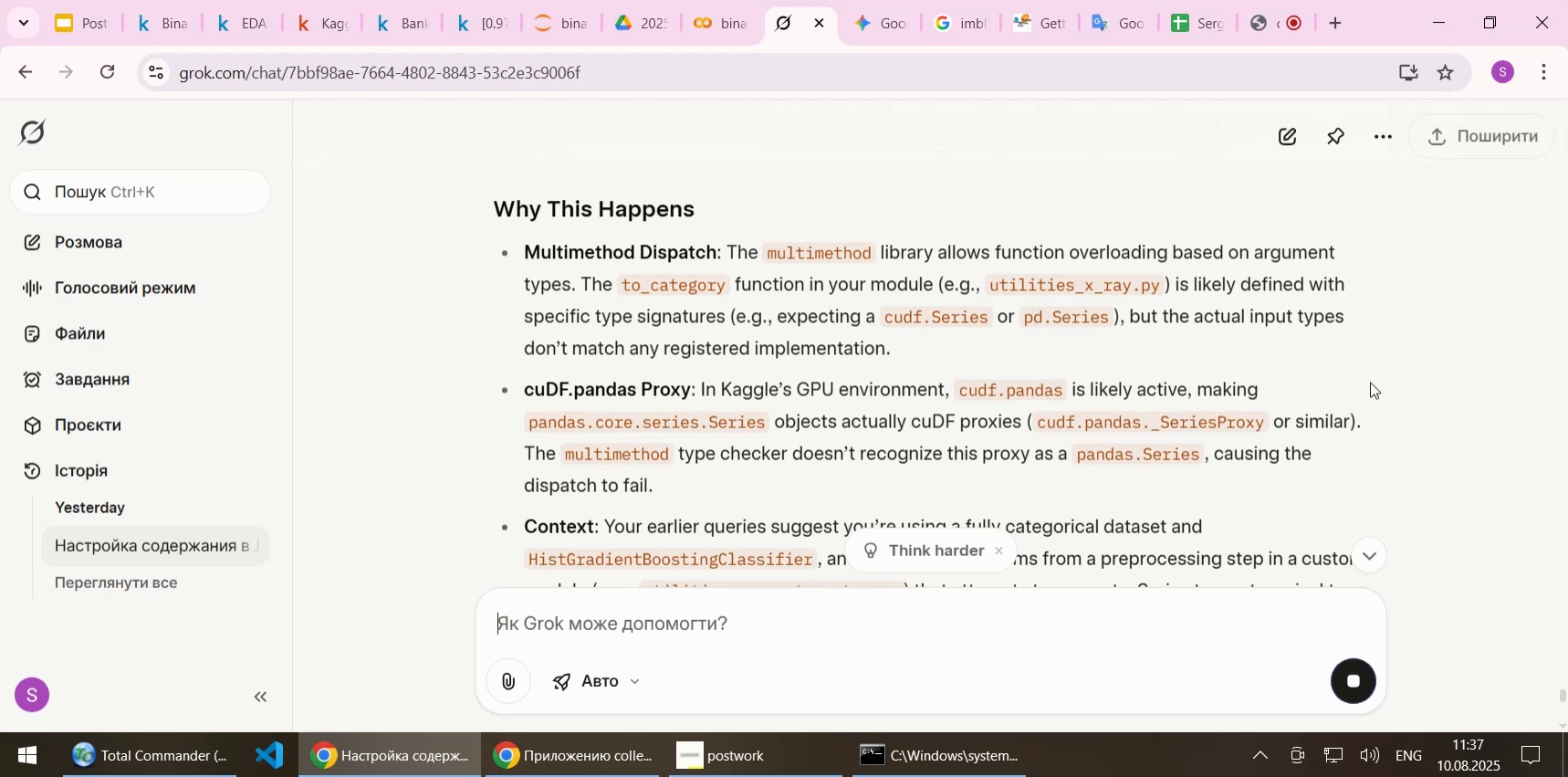 
wait(8.78)
 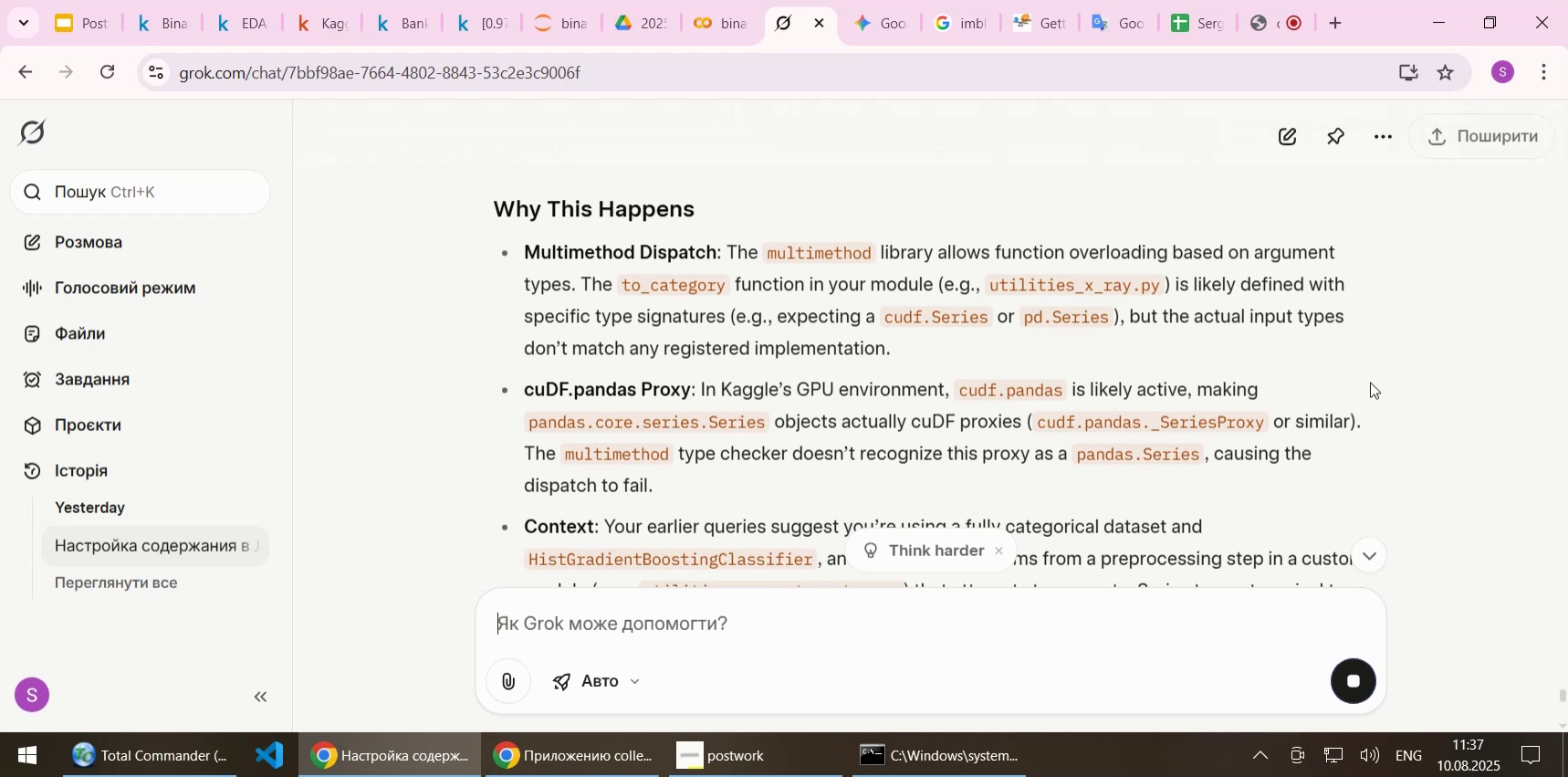 
scroll: coordinate [1370, 382], scroll_direction: down, amount: 2.0
 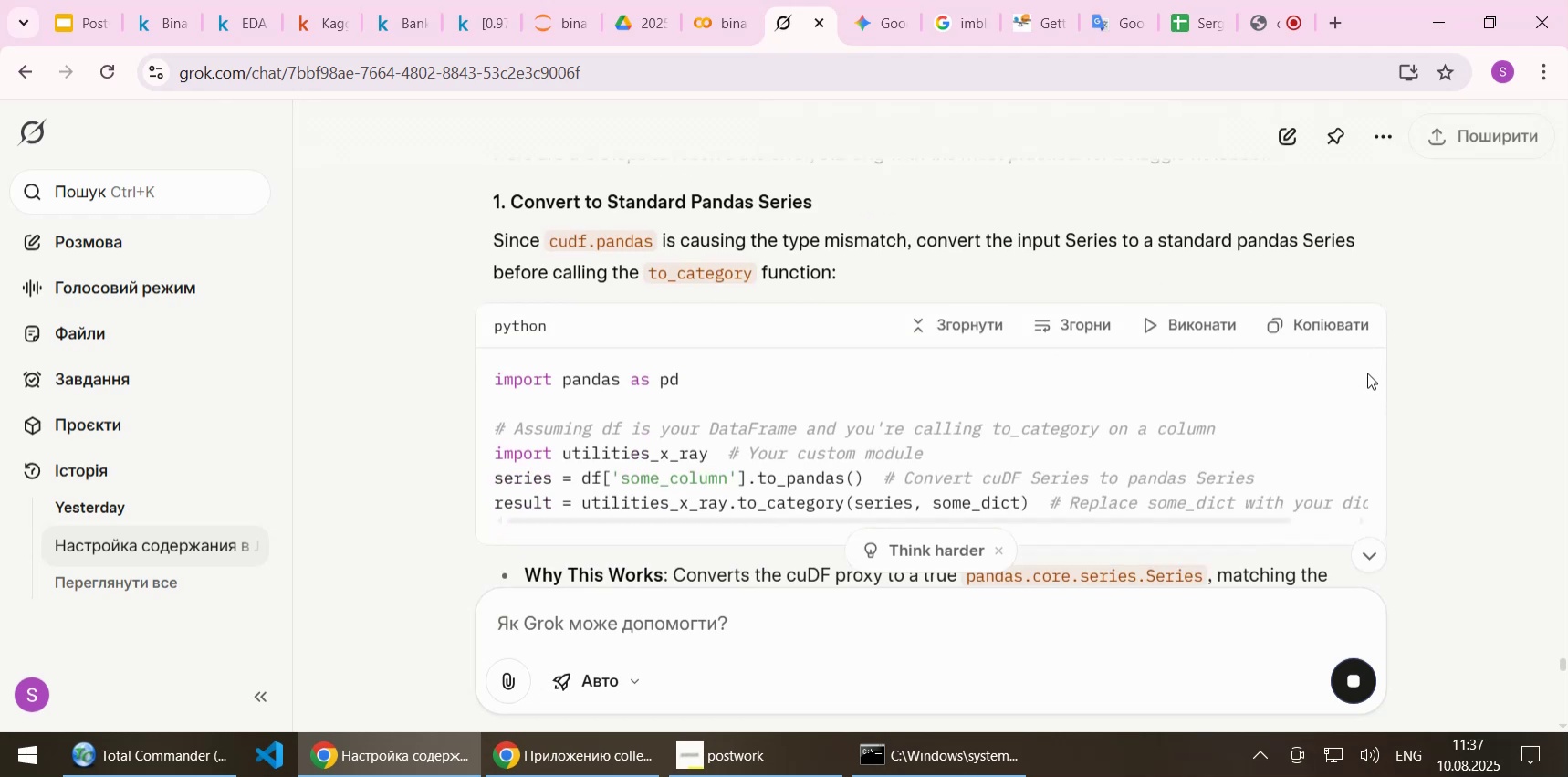 
wait(11.03)
 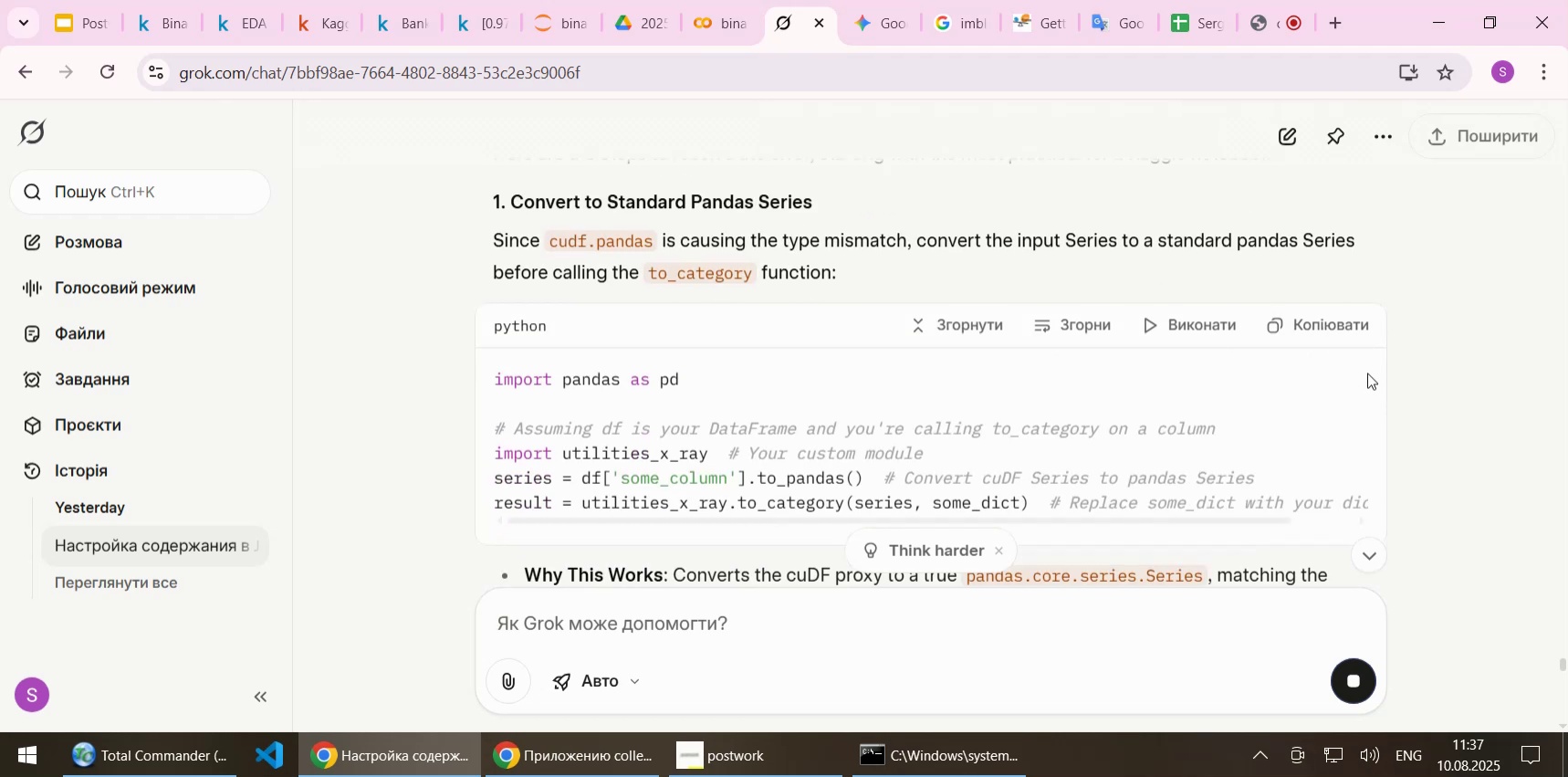 
left_click_drag(start_coordinate=[1181, 523], to_coordinate=[1105, 502])
 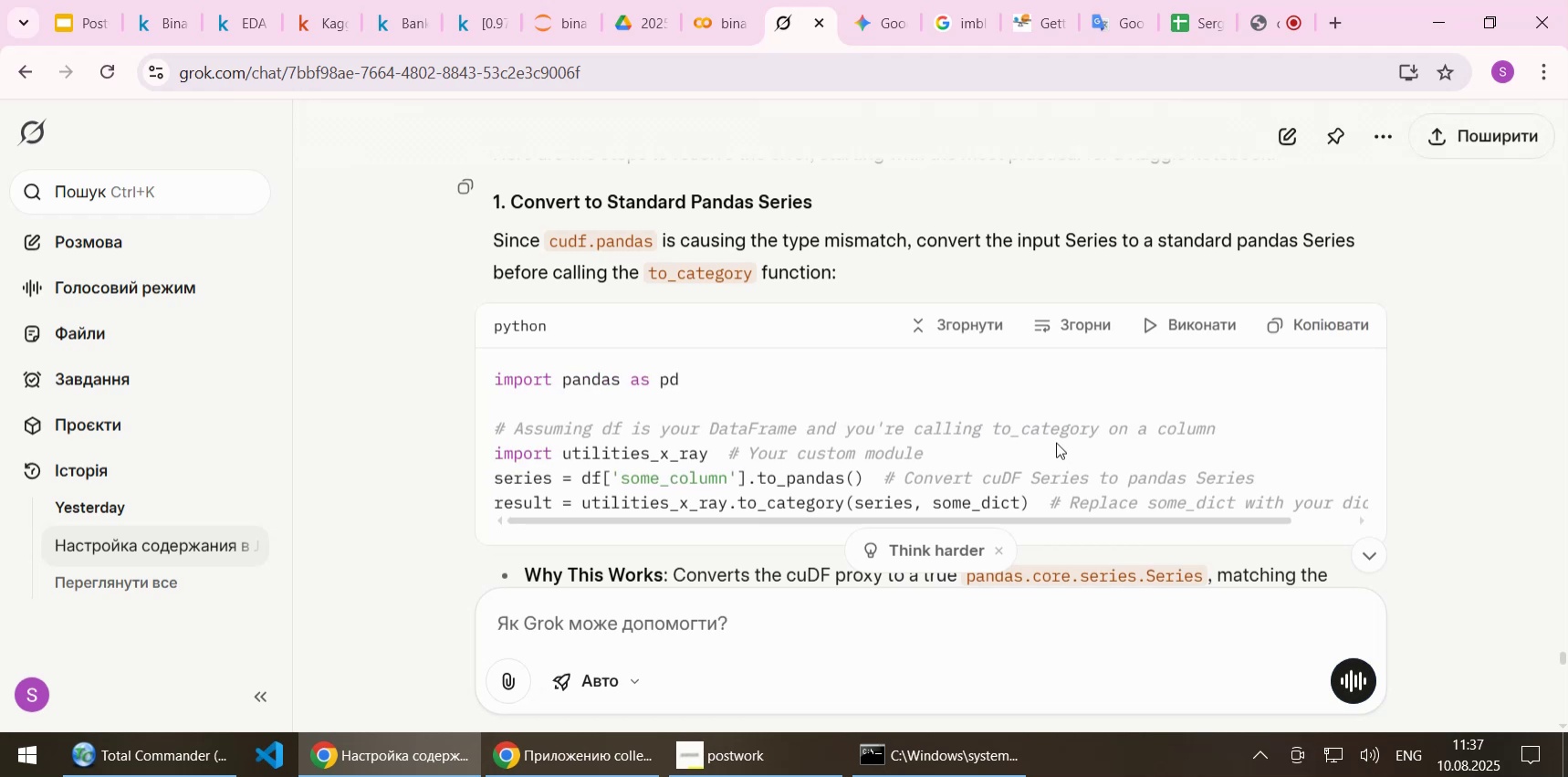 
scroll: coordinate [1071, 299], scroll_direction: down, amount: 2.0
 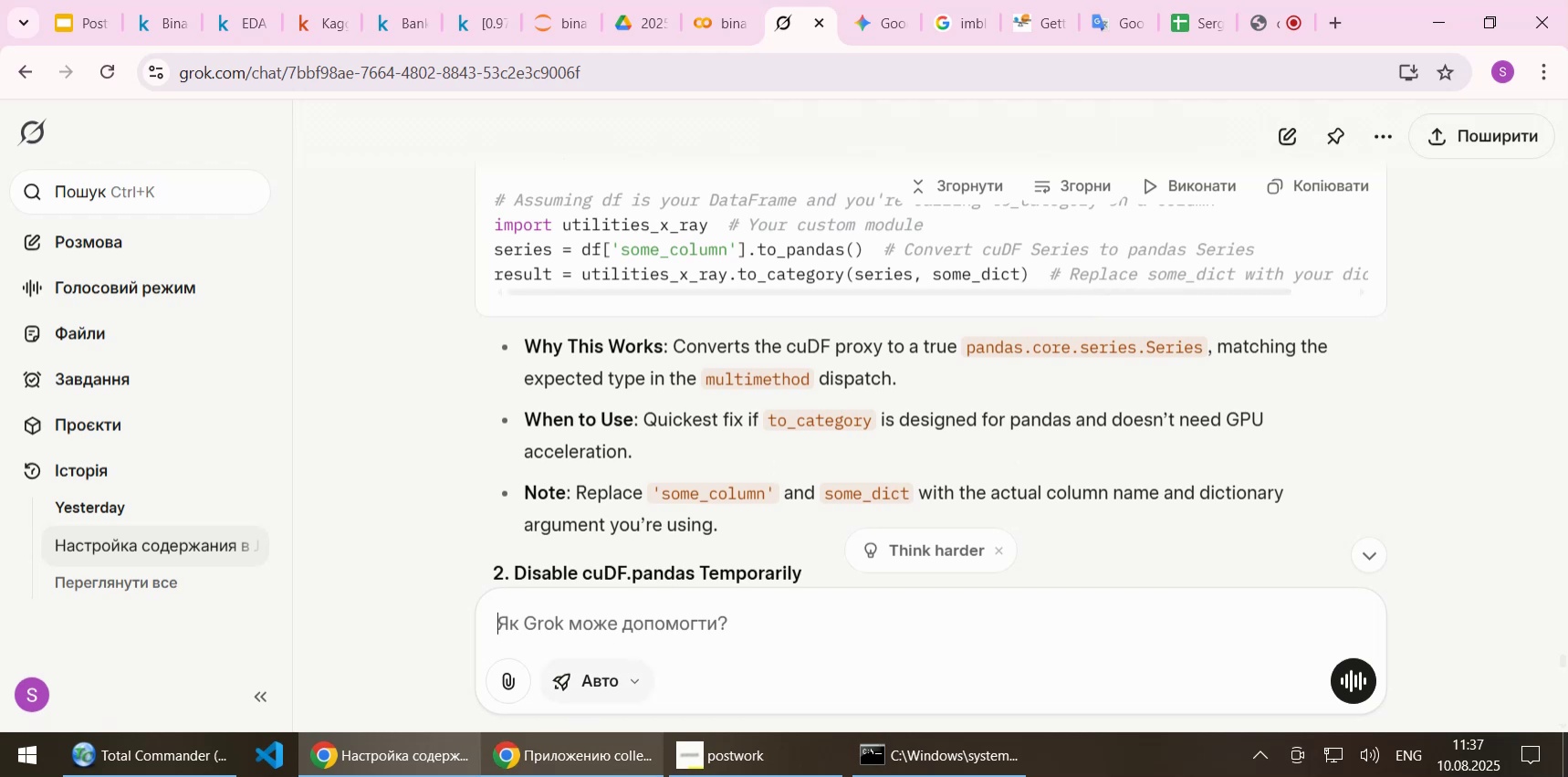 
wait(9.74)
 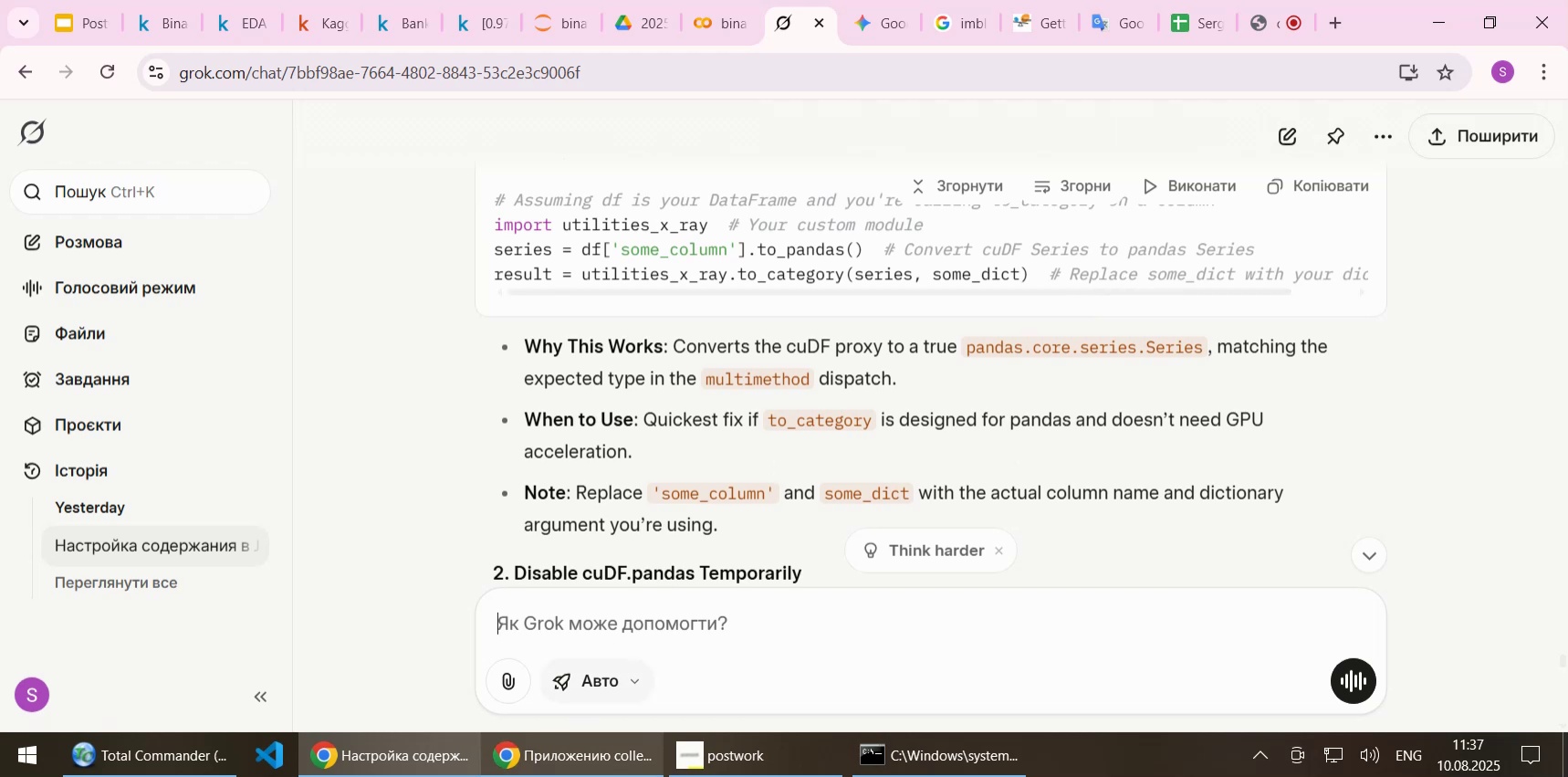 
left_click([1267, 26])
 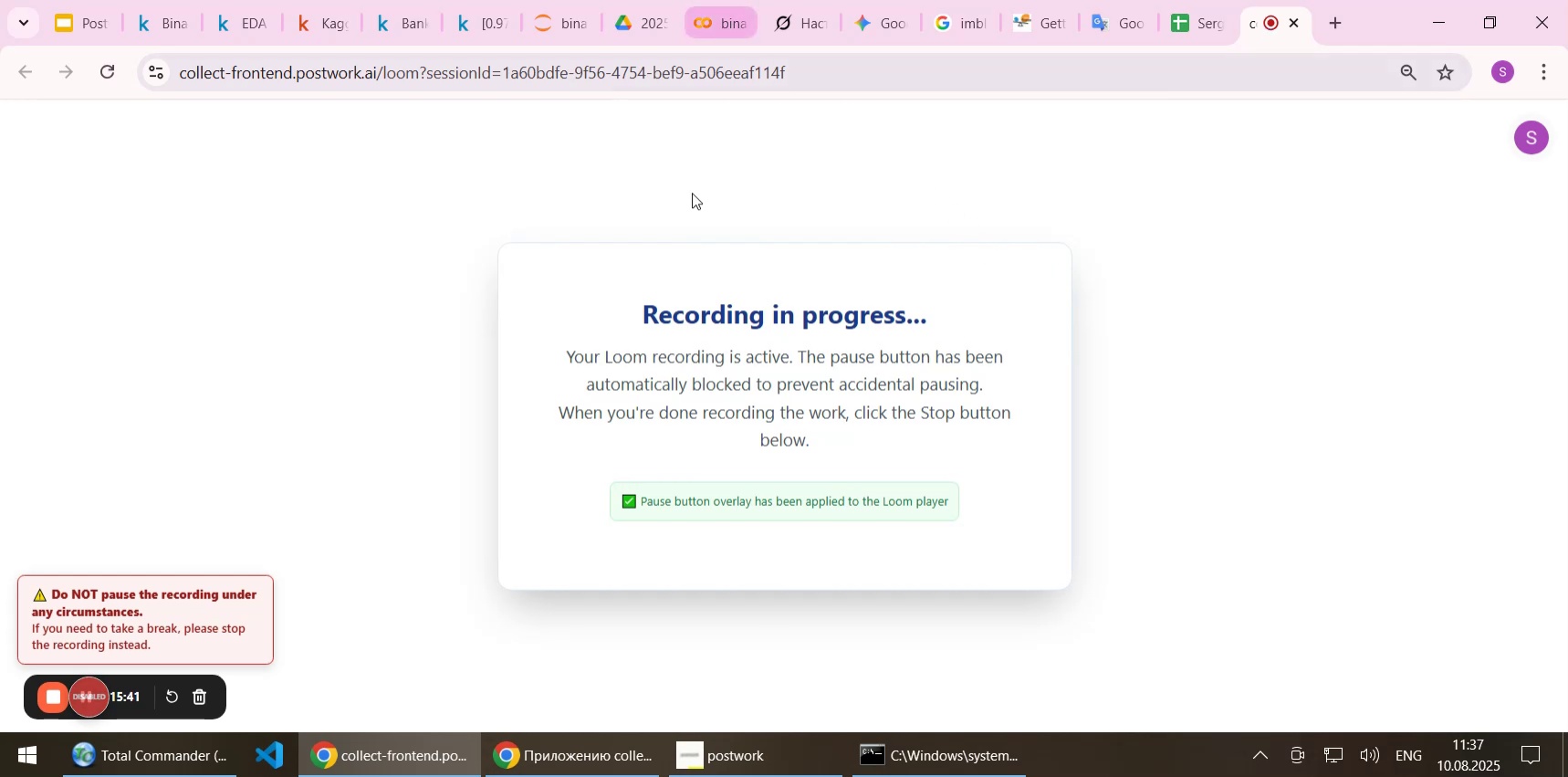 
left_click([723, 761])
 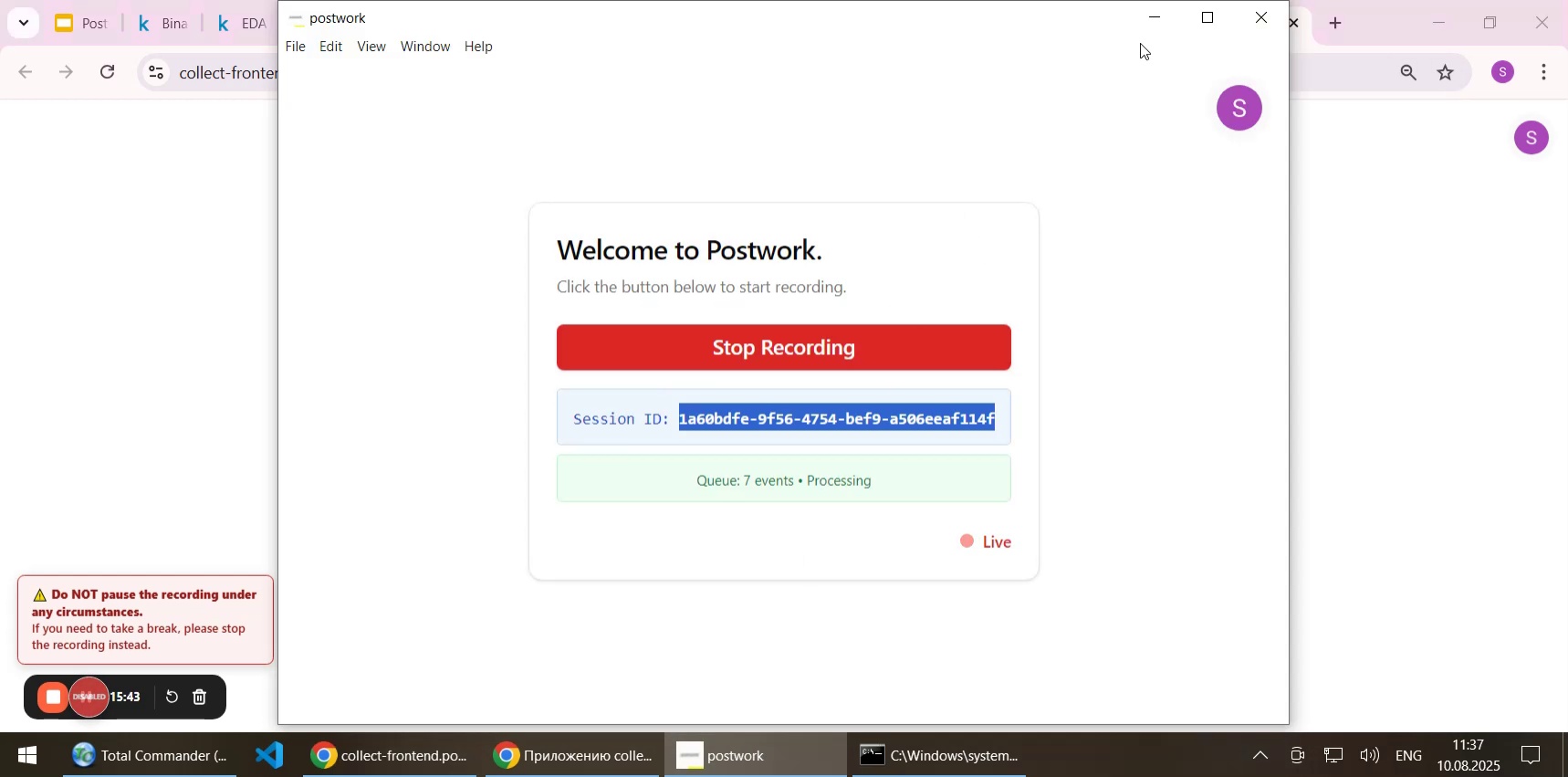 
left_click([1159, 24])
 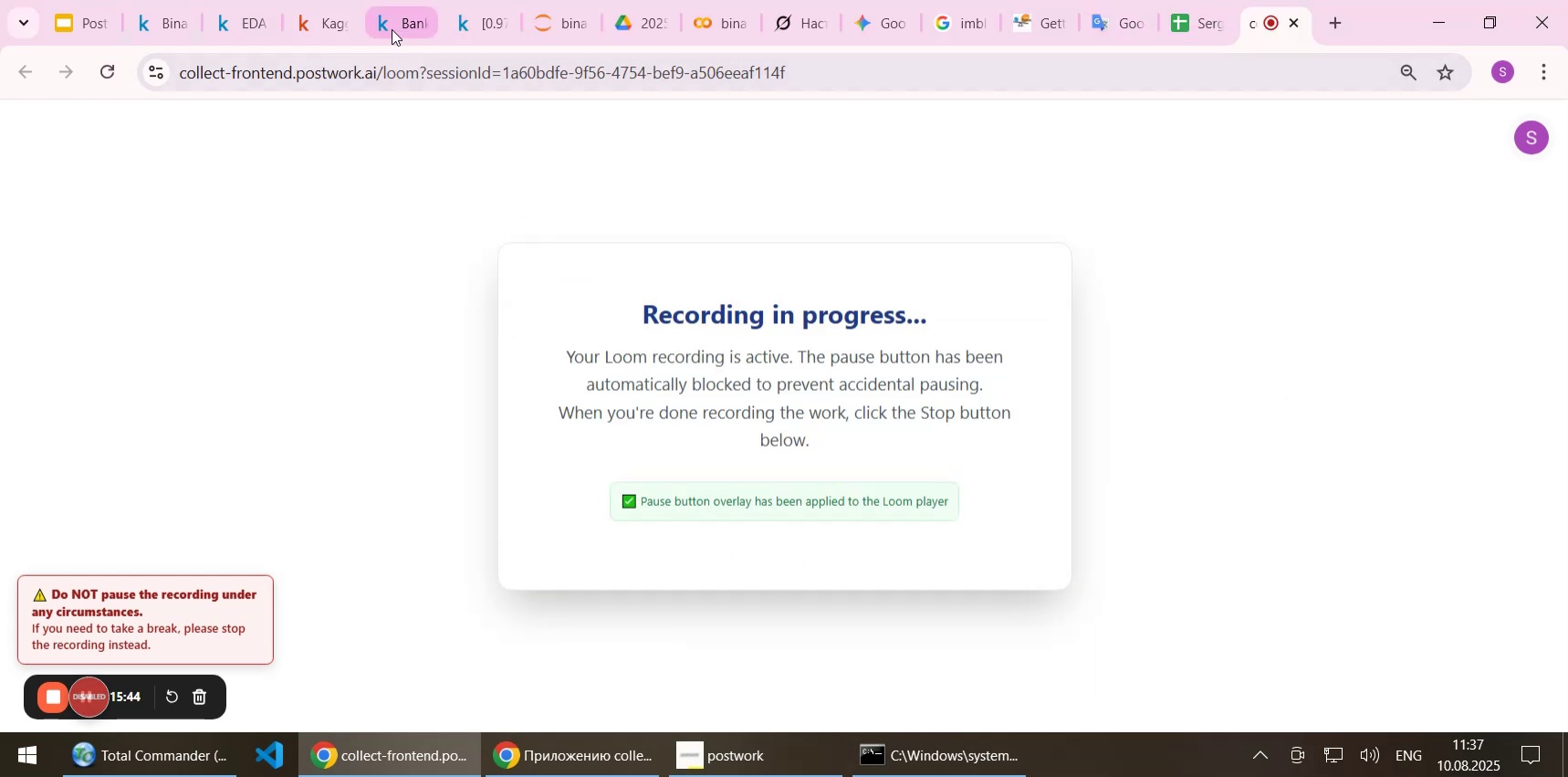 
left_click([328, 20])
 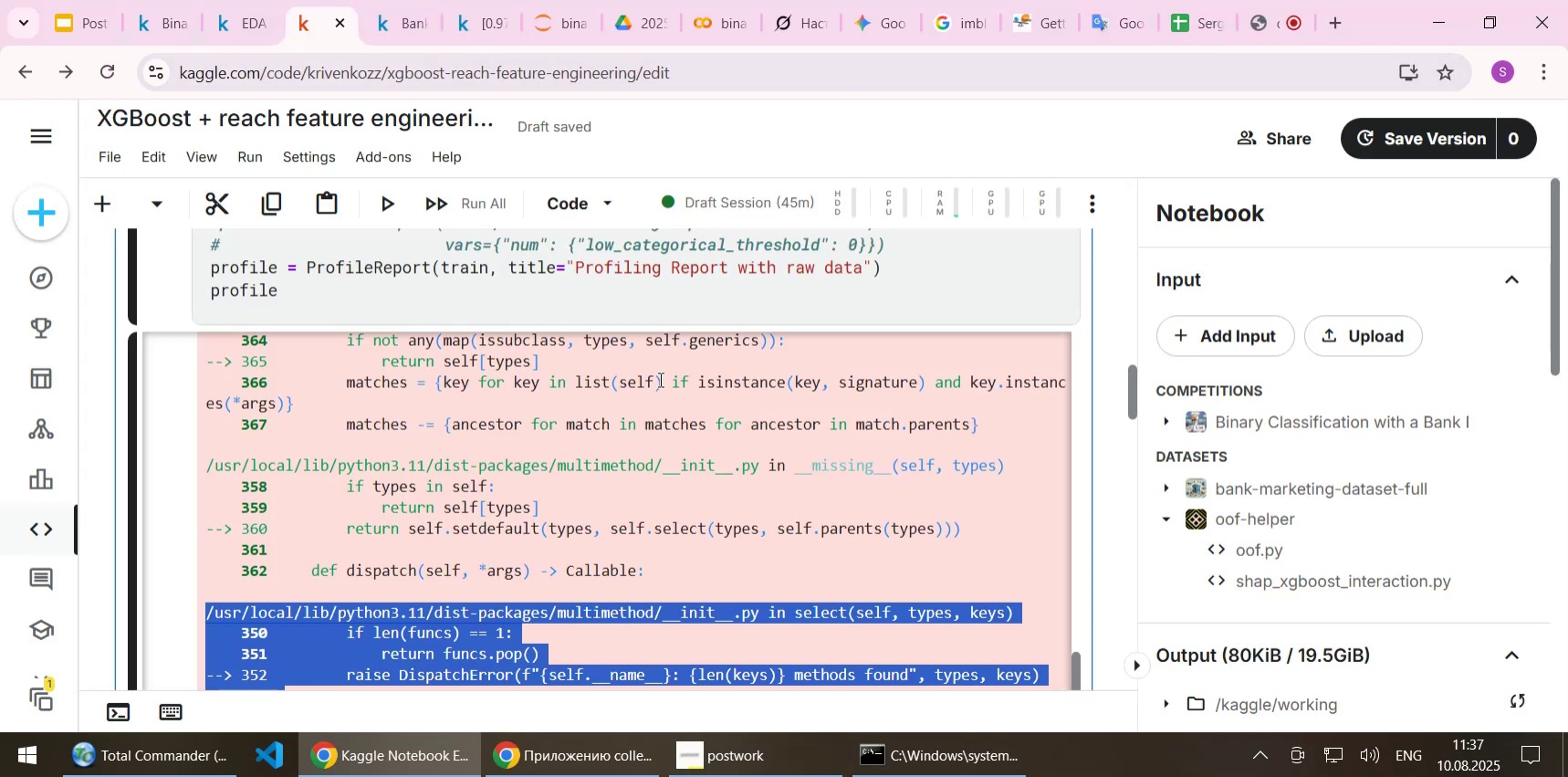 
scroll: coordinate [659, 399], scroll_direction: down, amount: 2.0
 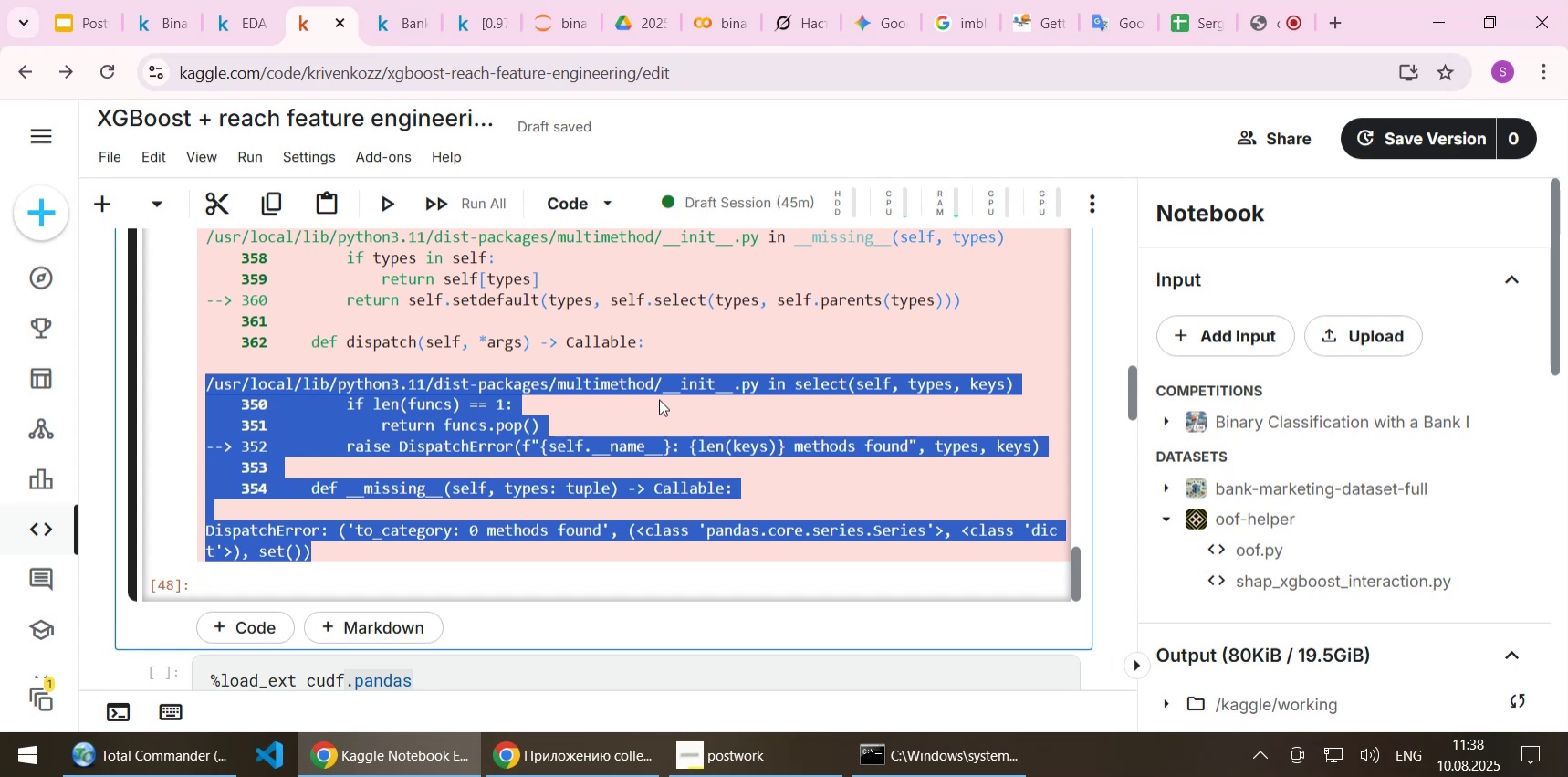 
wait(7.58)
 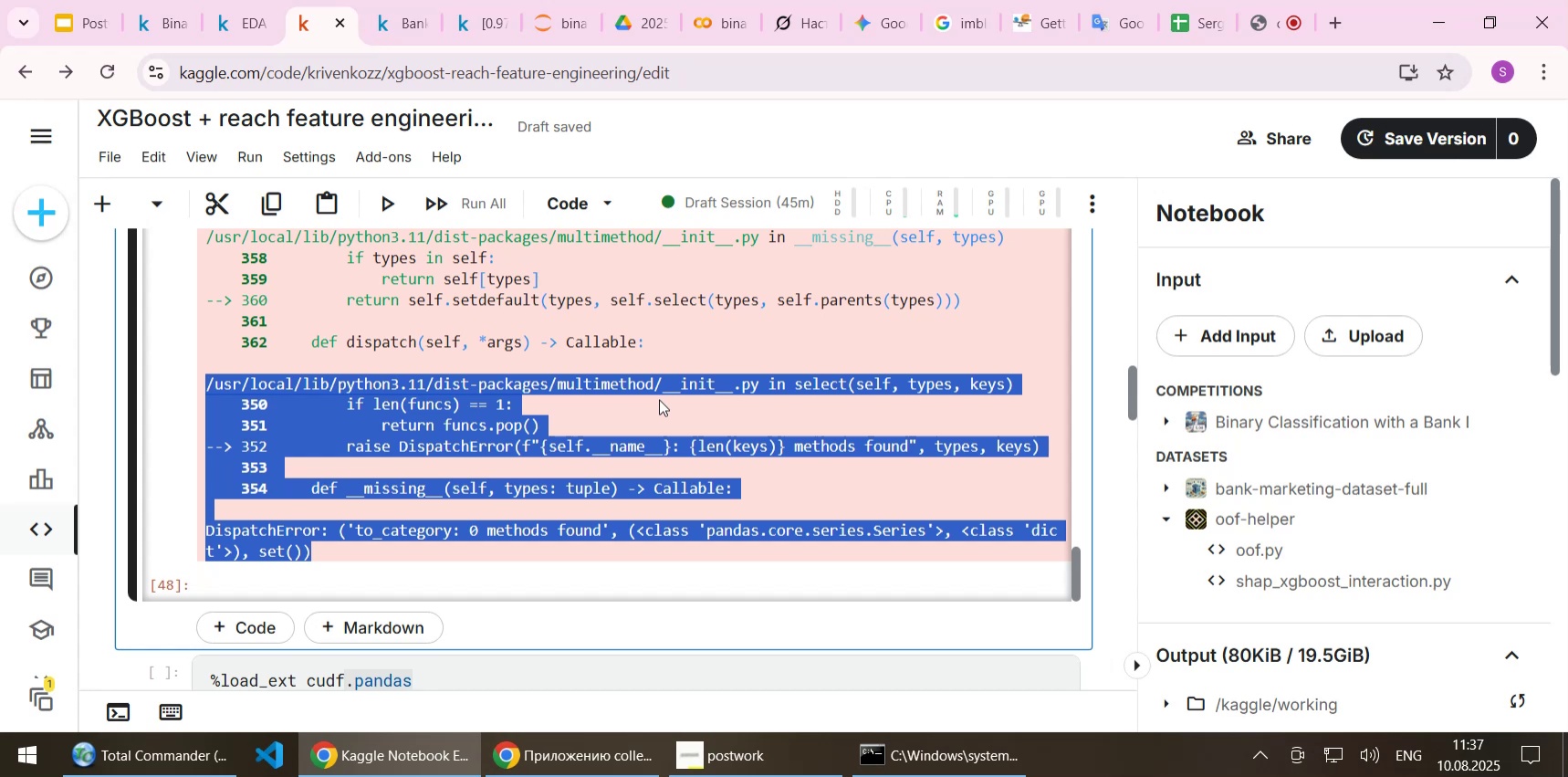 
scroll: coordinate [1115, 348], scroll_direction: up, amount: 5.0
 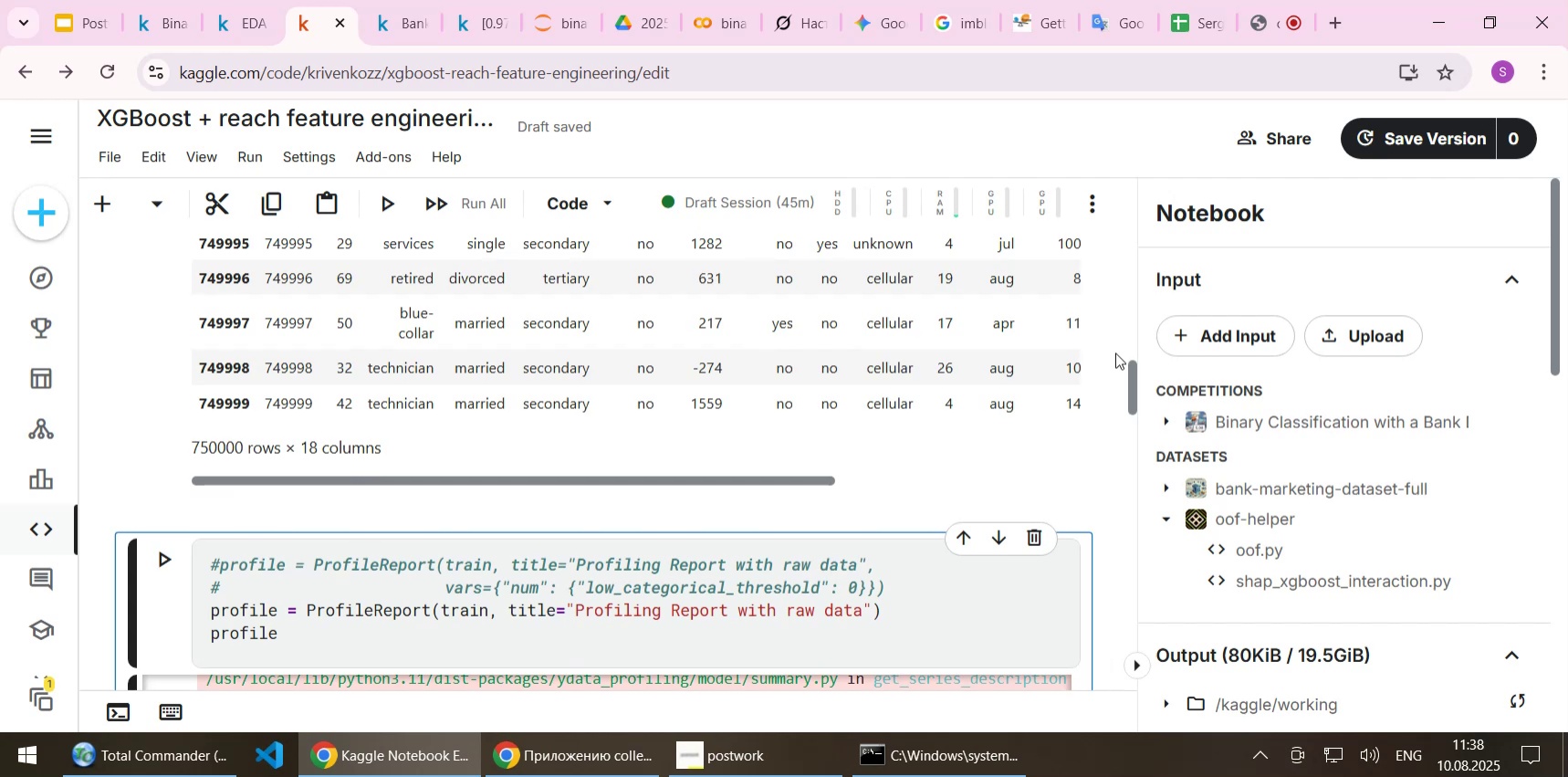 
wait(5.94)
 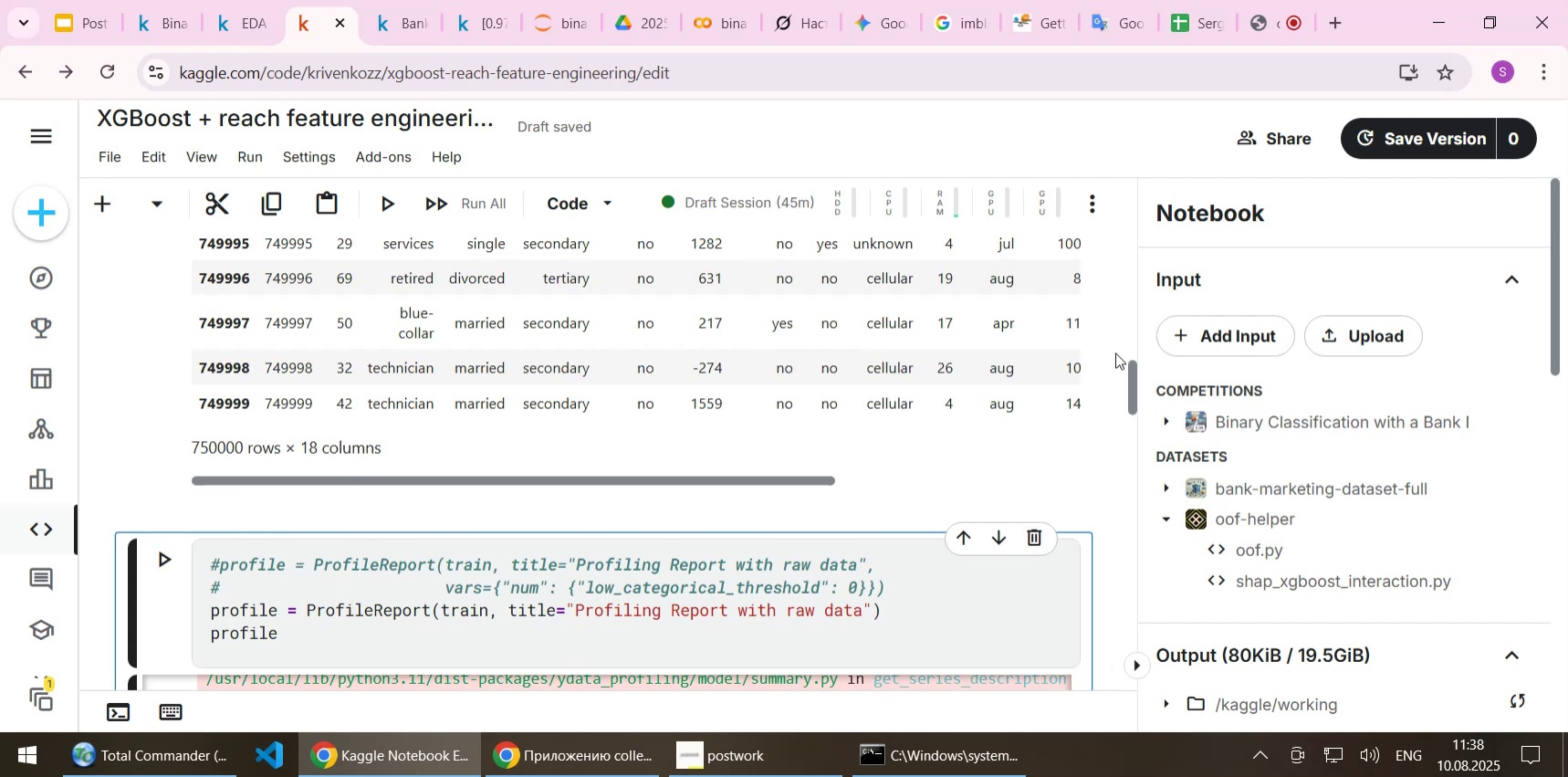 
scroll: coordinate [639, 319], scroll_direction: up, amount: 42.0
 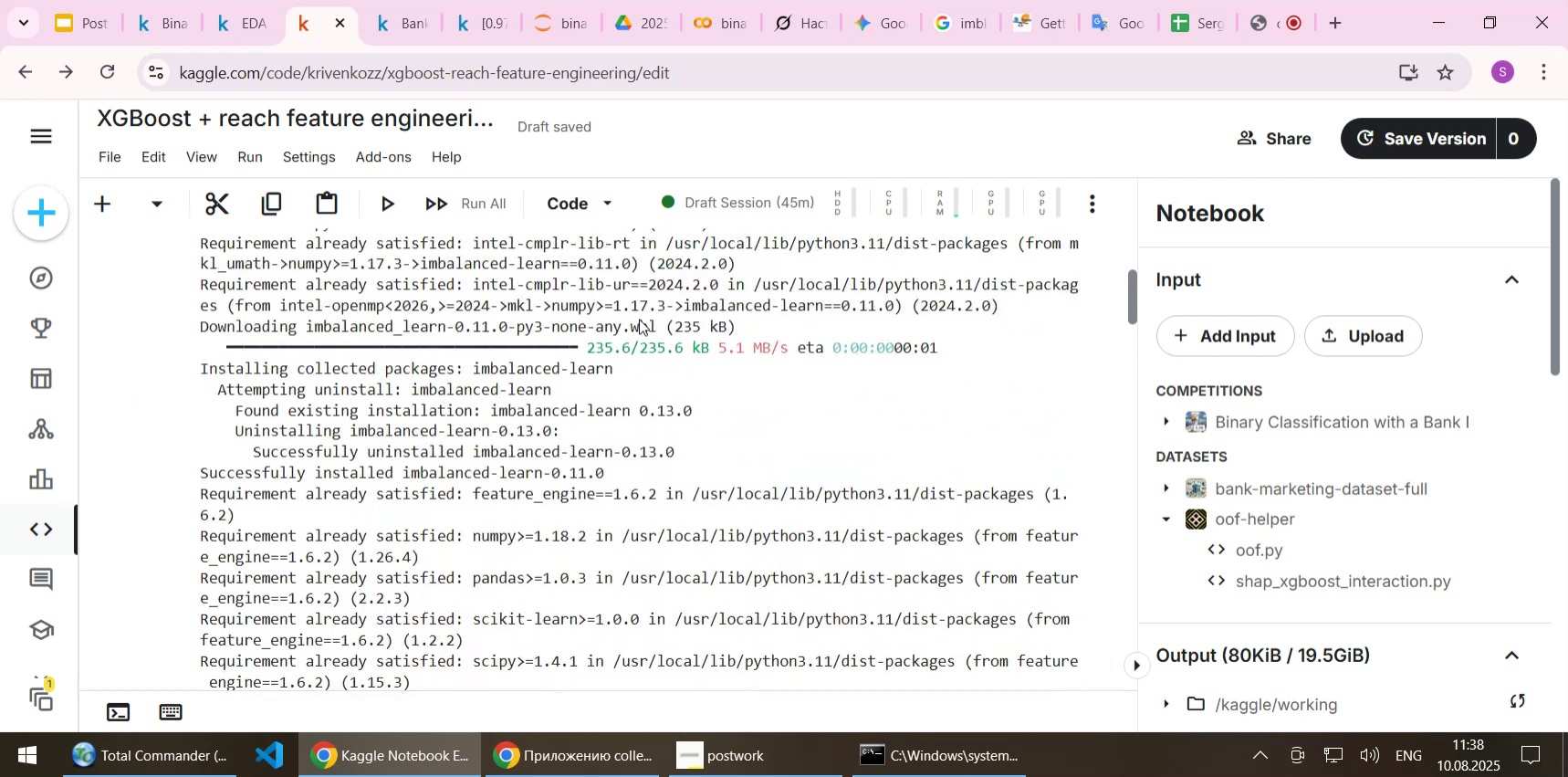 
scroll: coordinate [423, 479], scroll_direction: down, amount: 21.0
 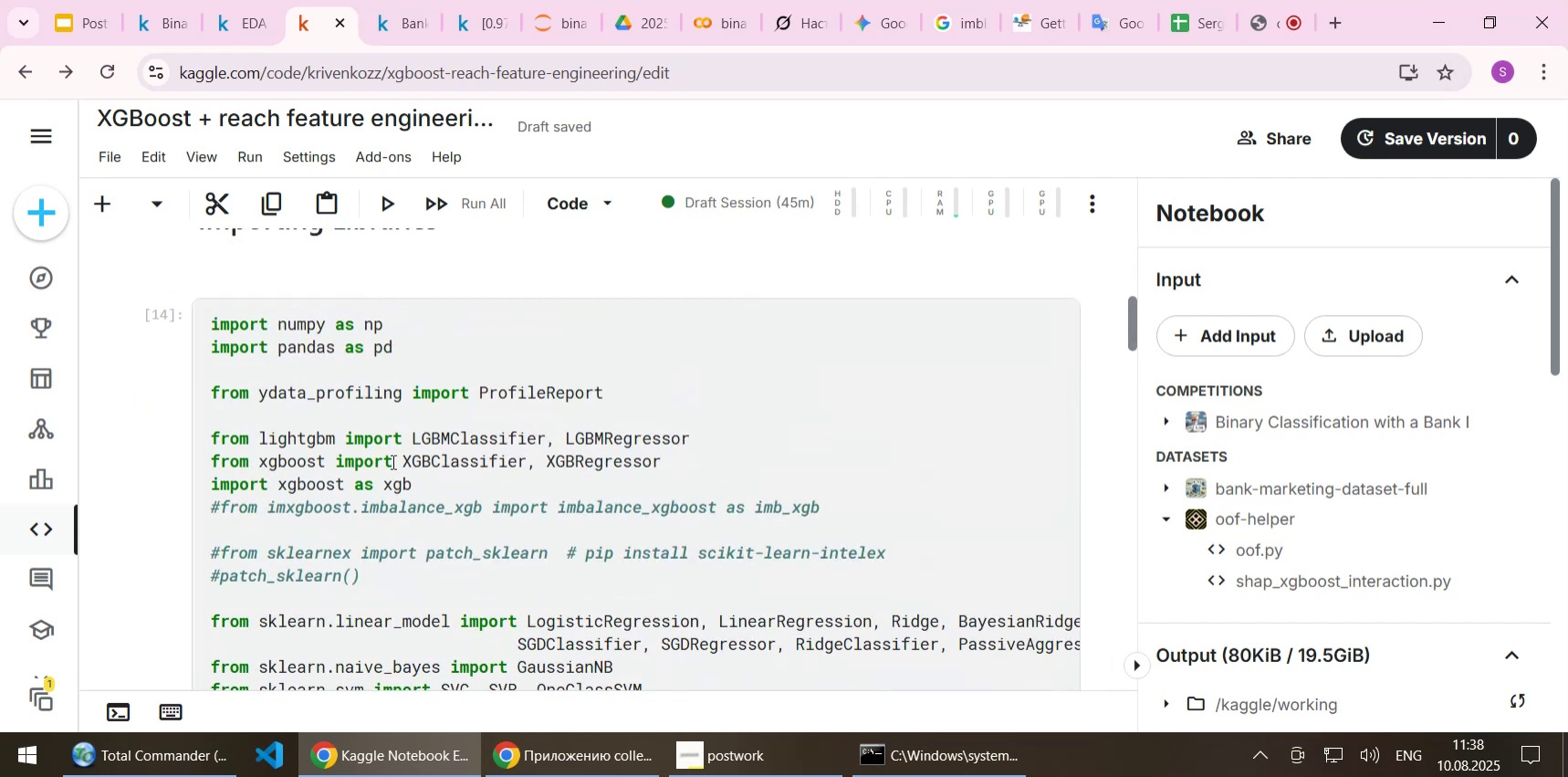 
scroll: coordinate [337, 418], scroll_direction: up, amount: 3.0
 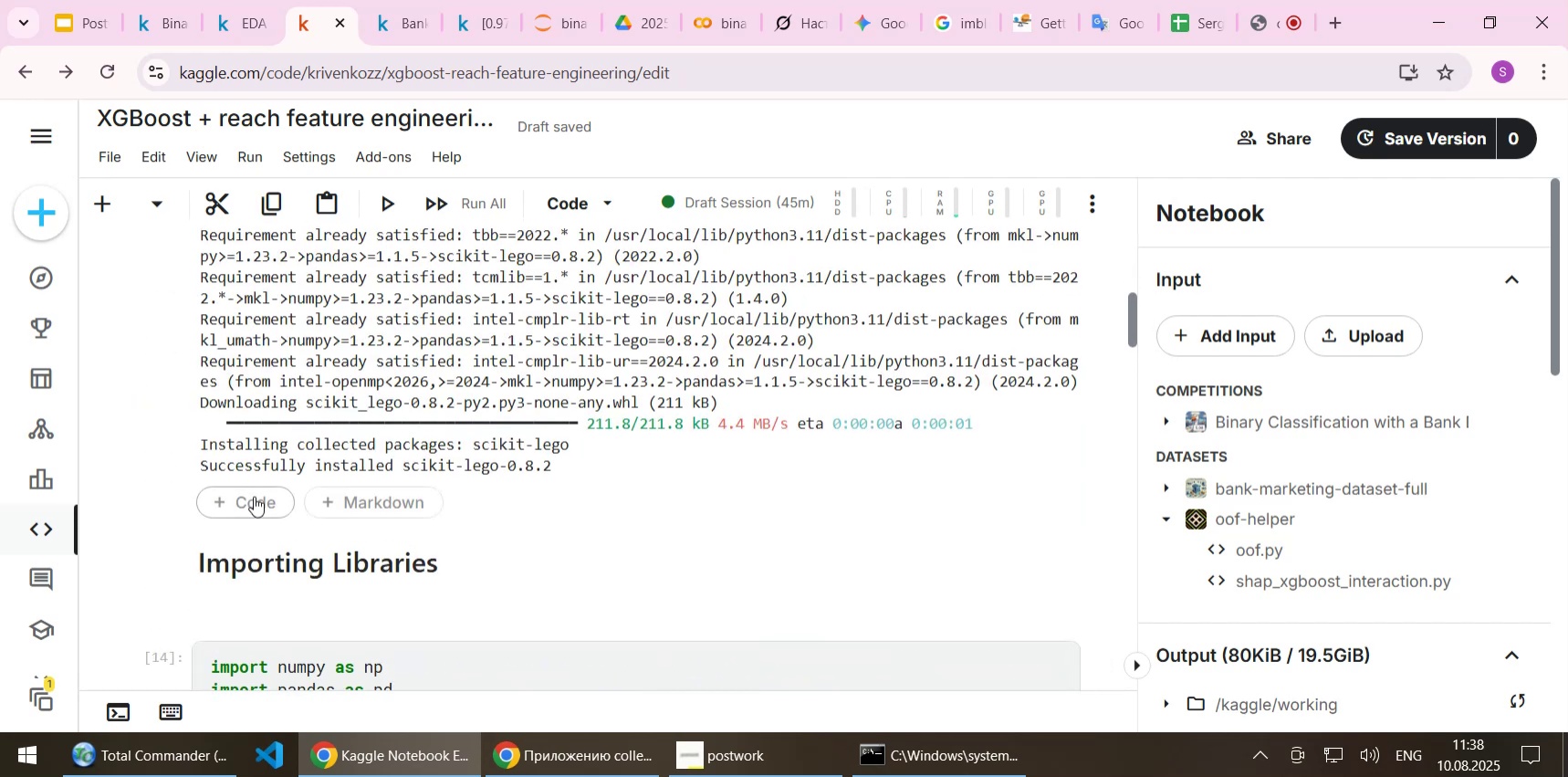 
left_click([253, 499])
 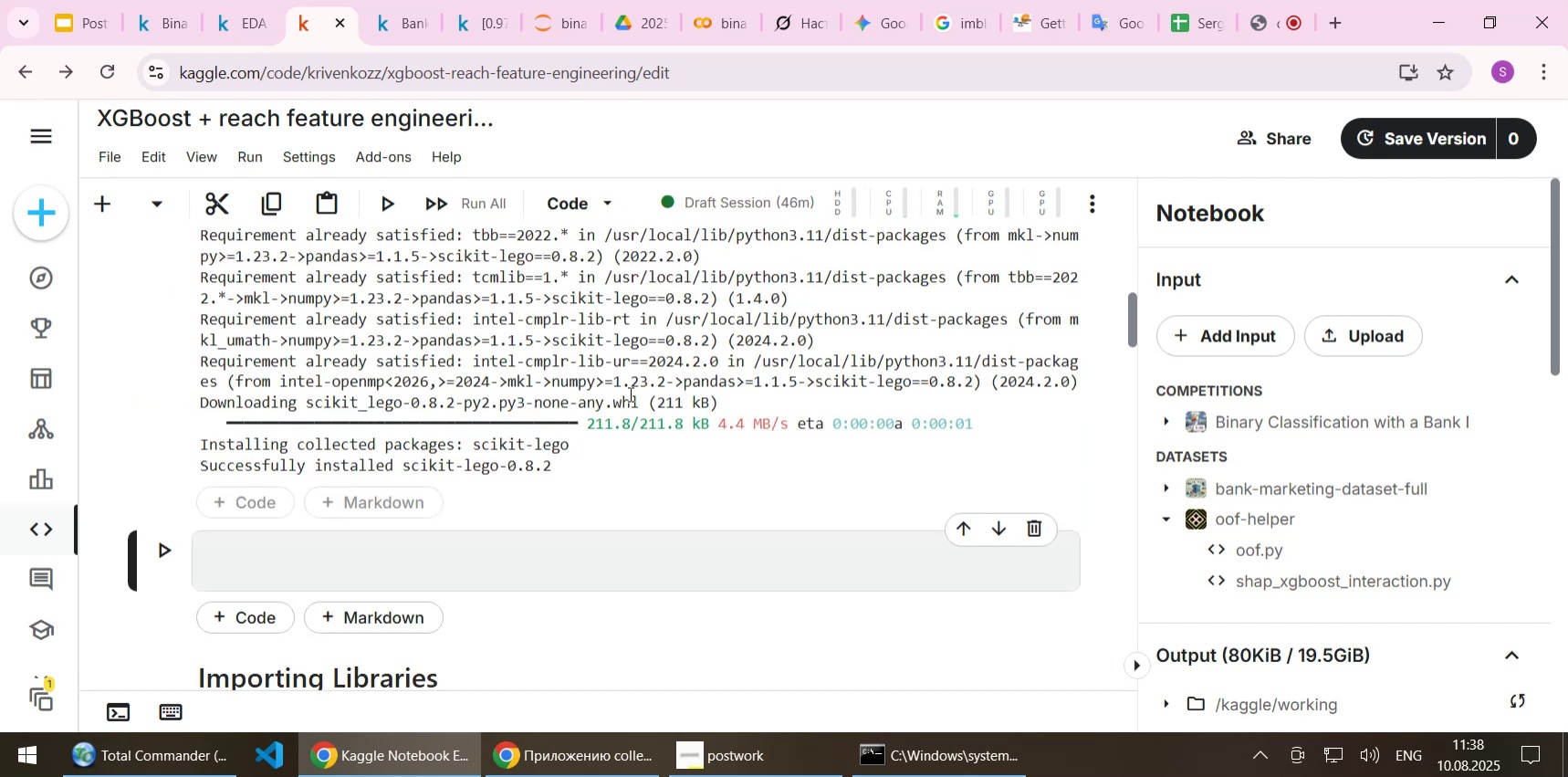 
left_click([370, 555])
 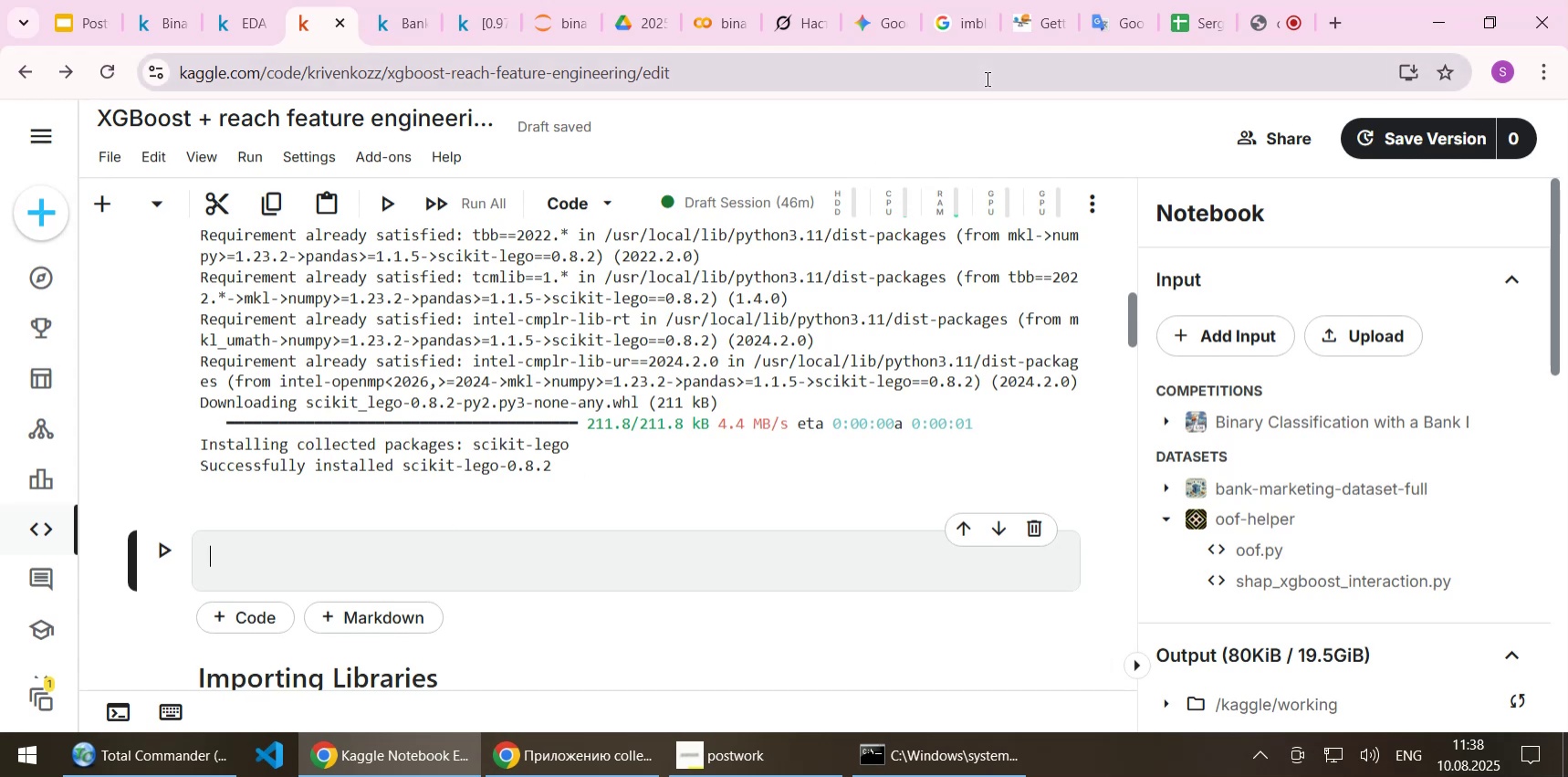 
wait(5.62)
 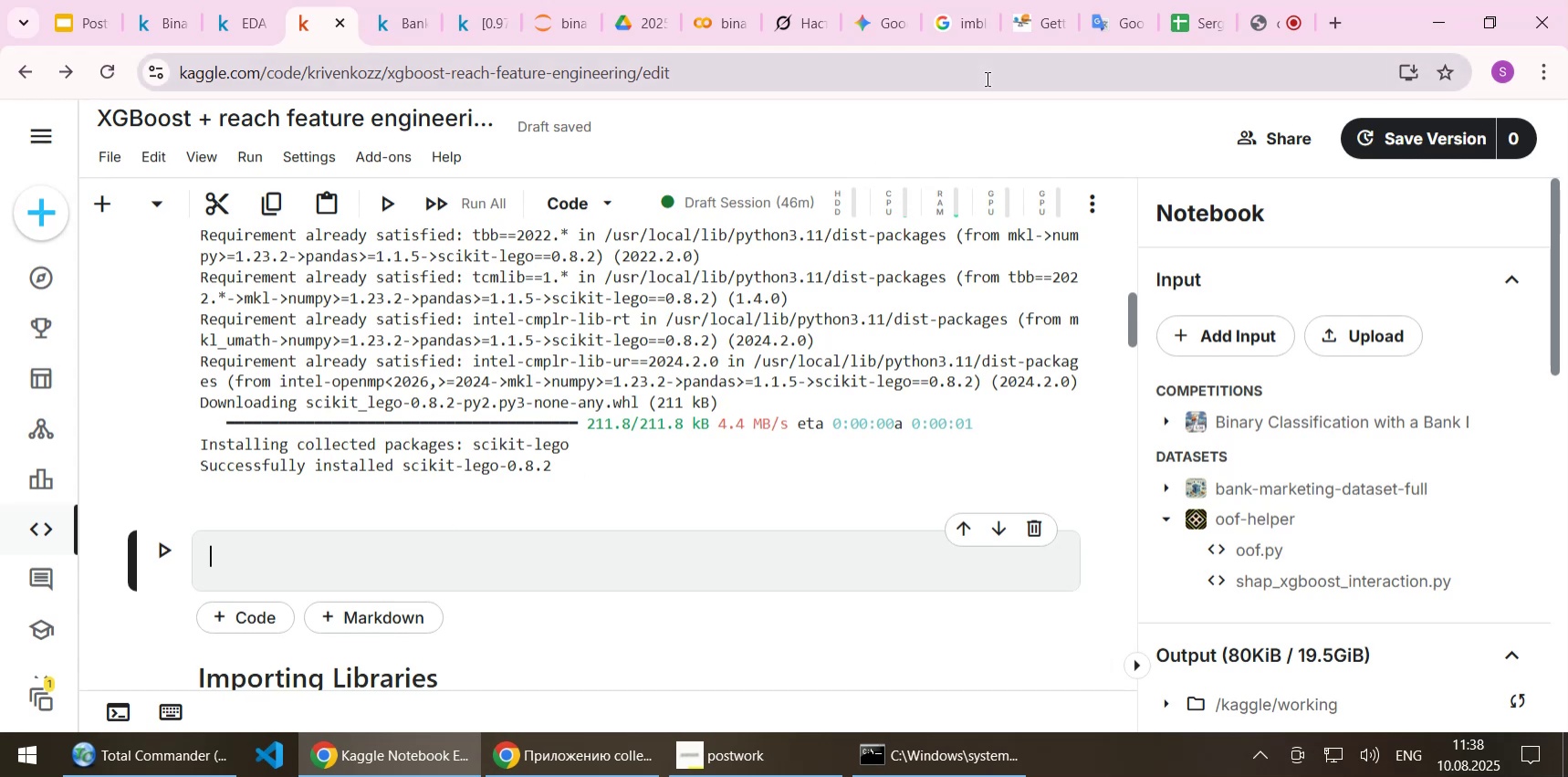 
left_click([789, 26])
 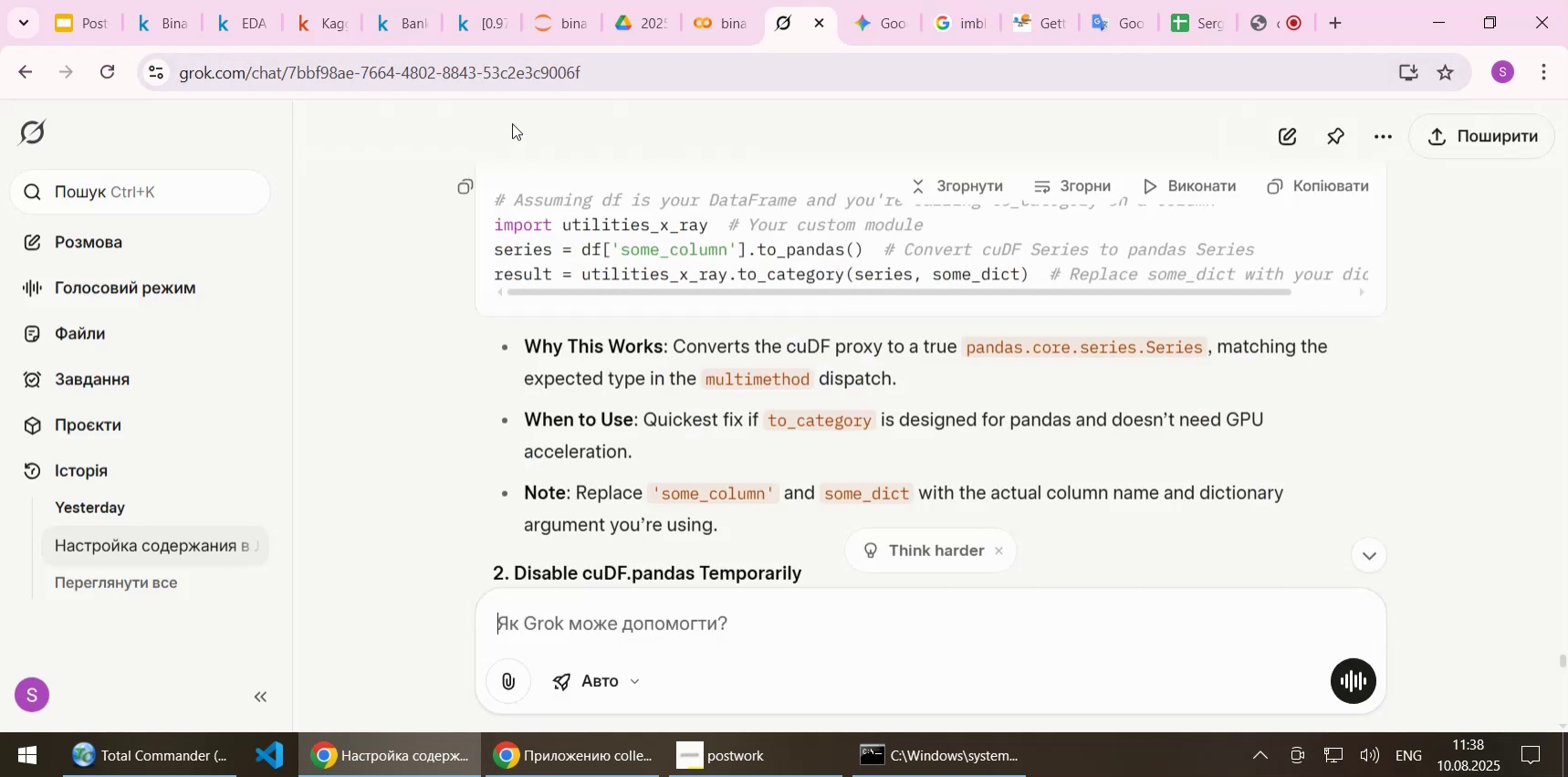 
left_click([319, 33])
 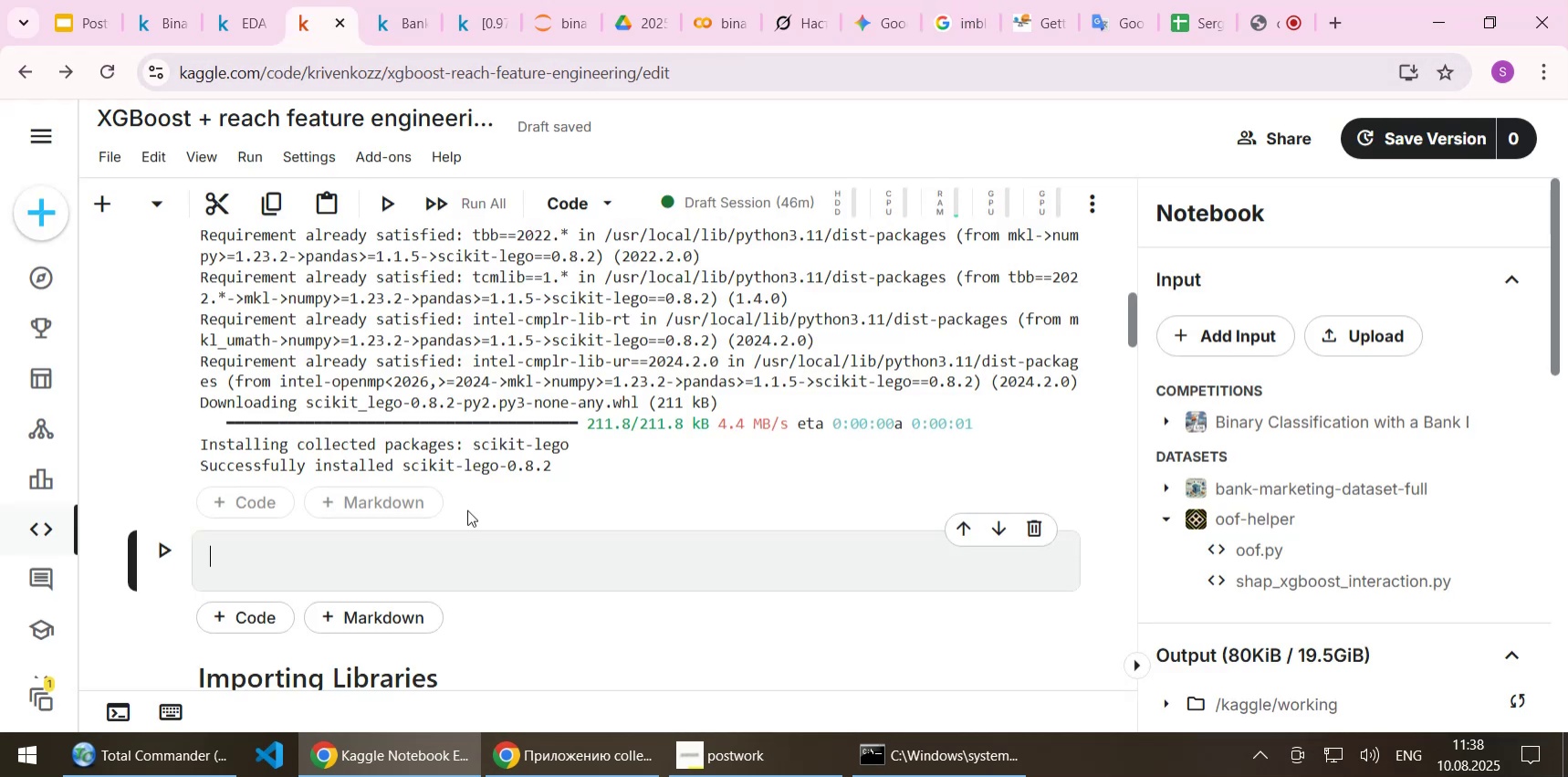 
scroll: coordinate [464, 548], scroll_direction: down, amount: 4.0
 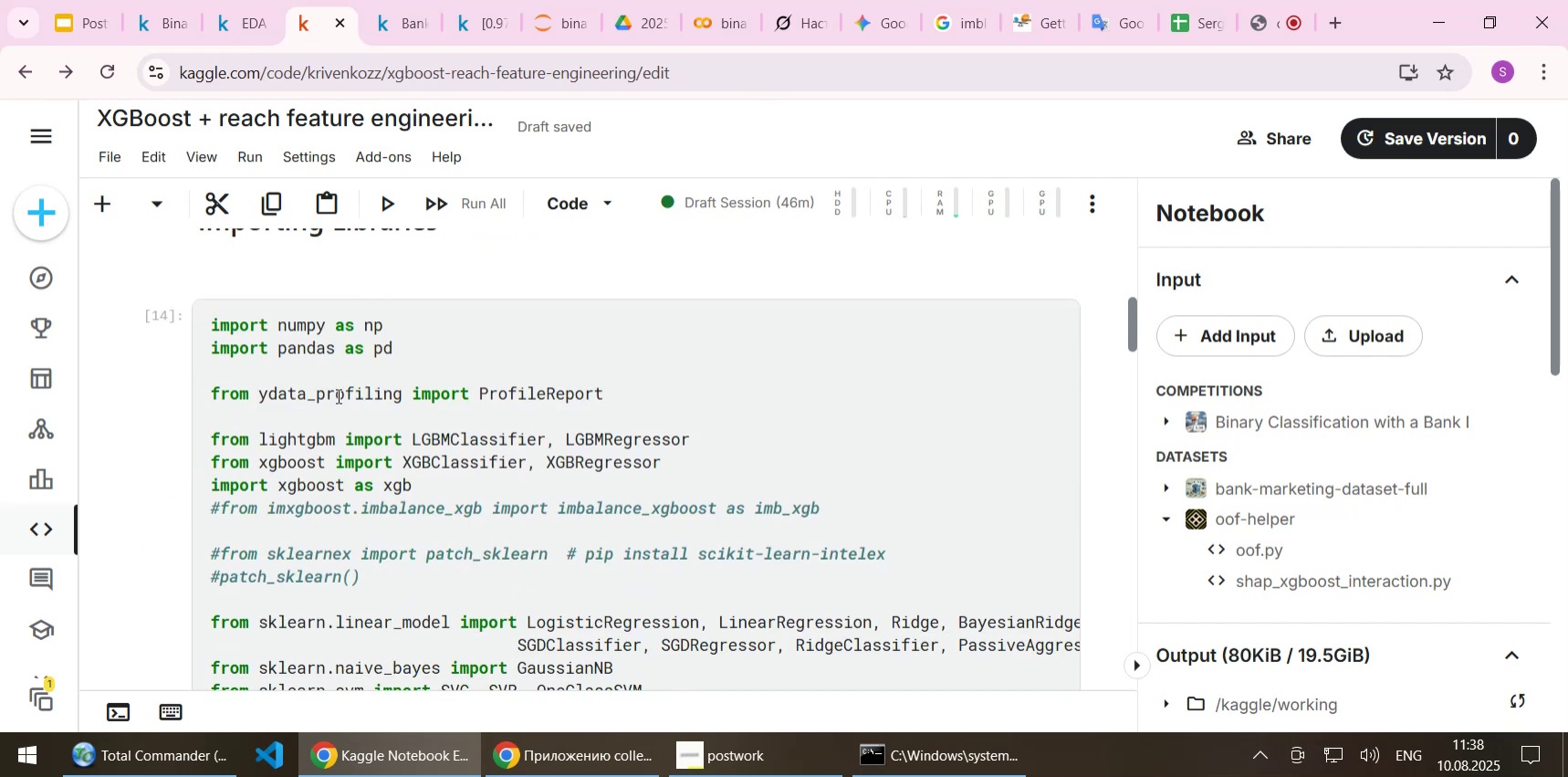 
double_click([335, 392])
 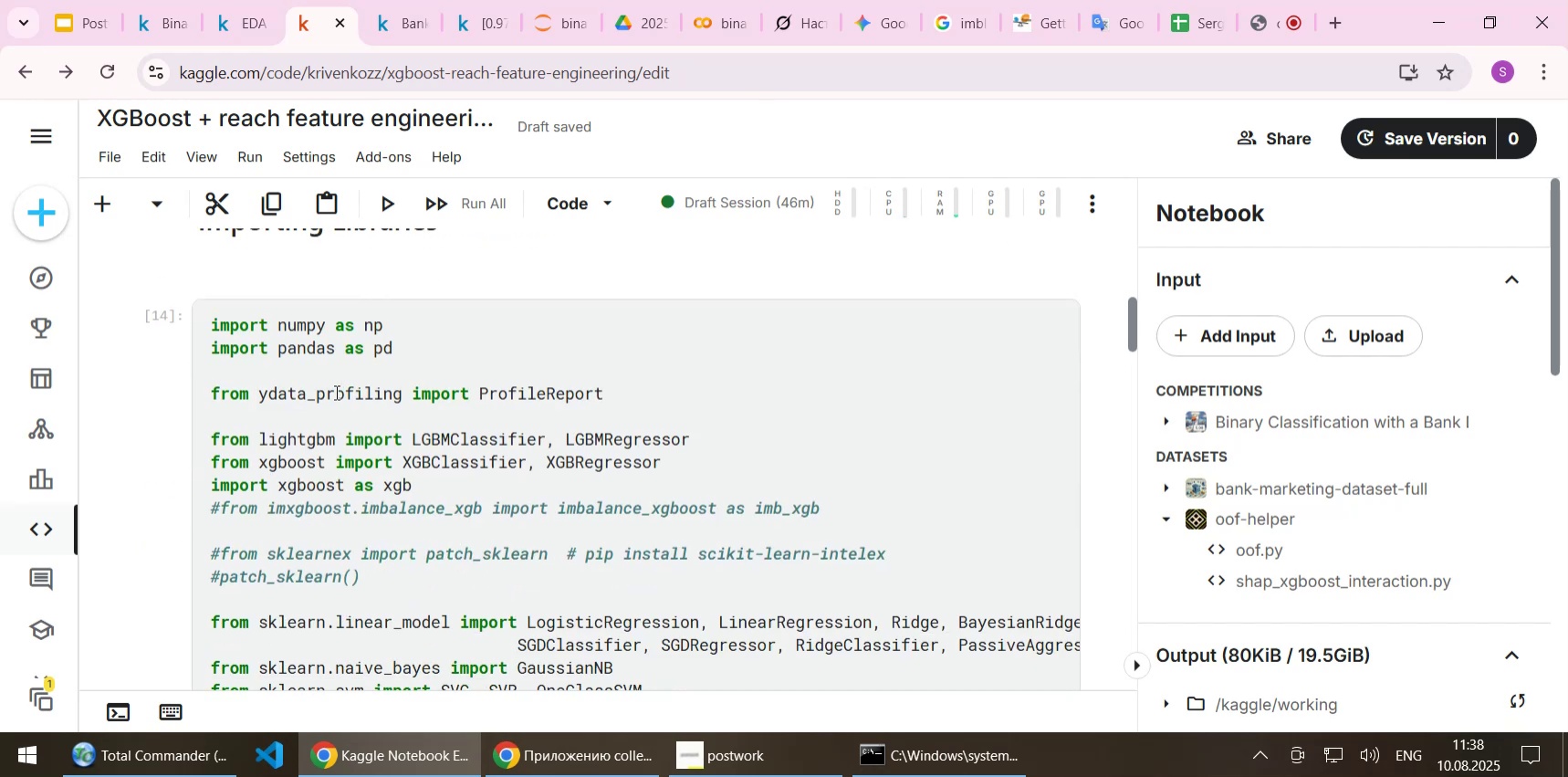 
key(Control+C)
 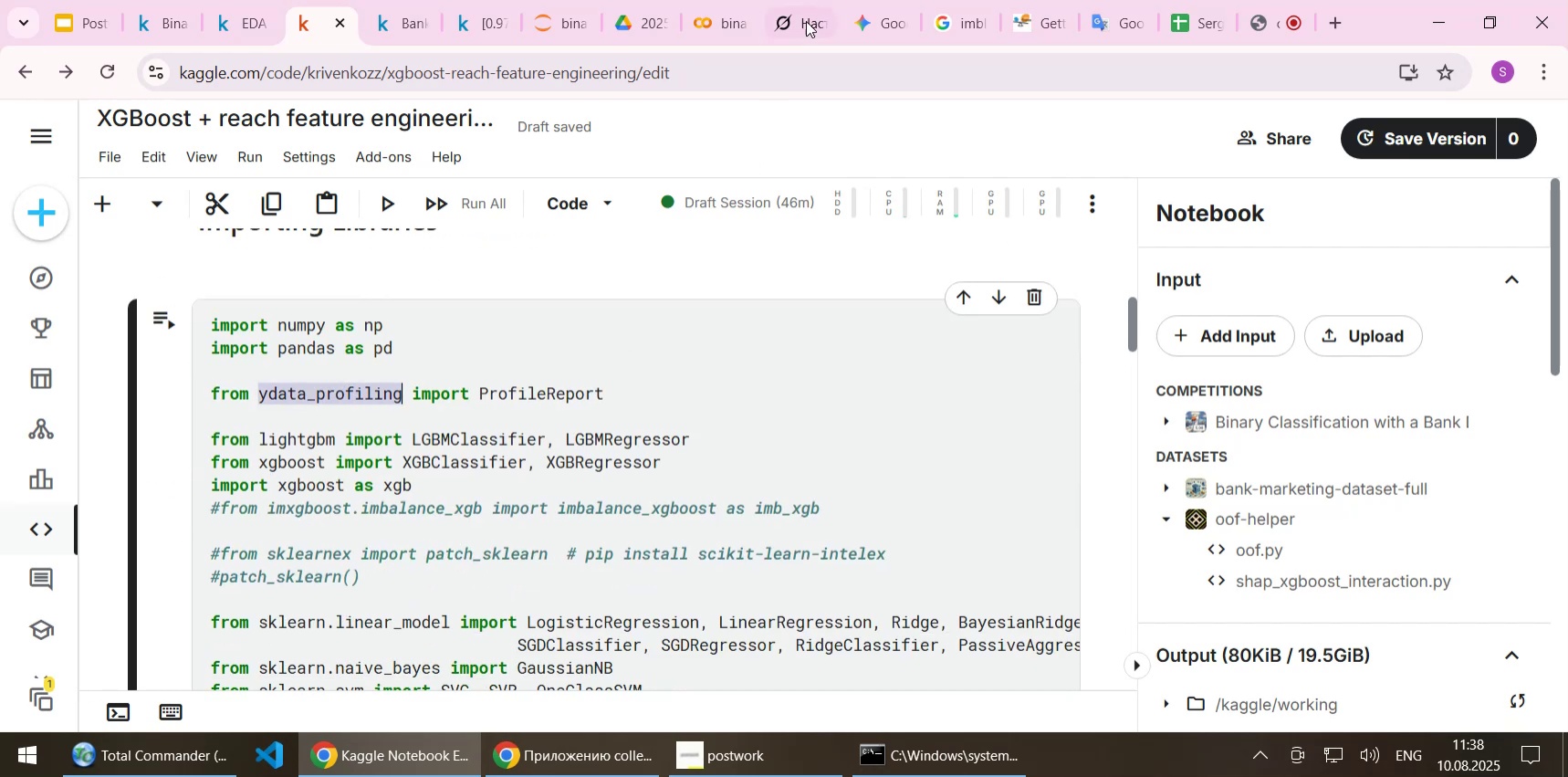 
left_click([800, 8])
 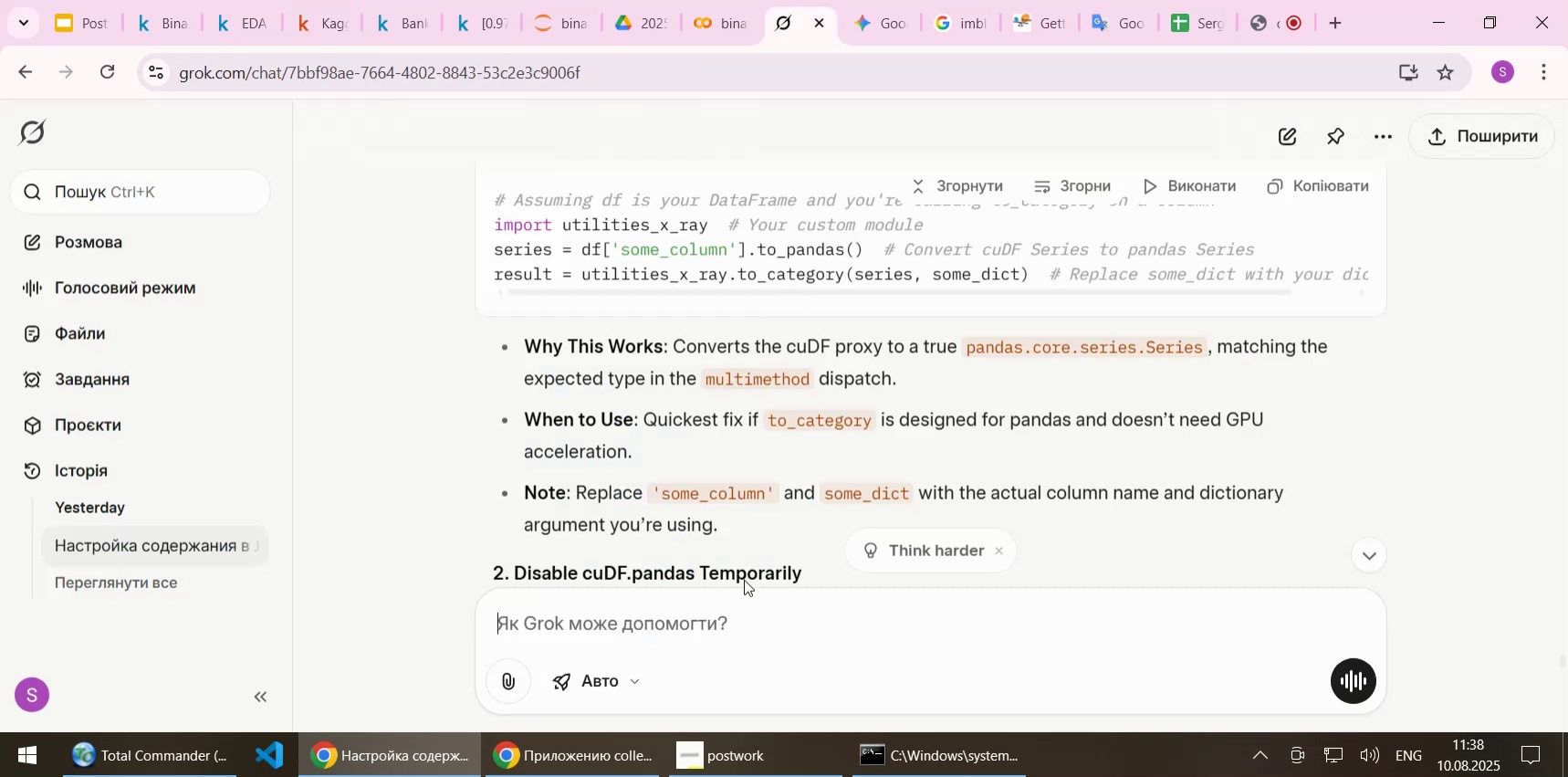 
type(I)
key(Backspace)
type(Possible issues of )
 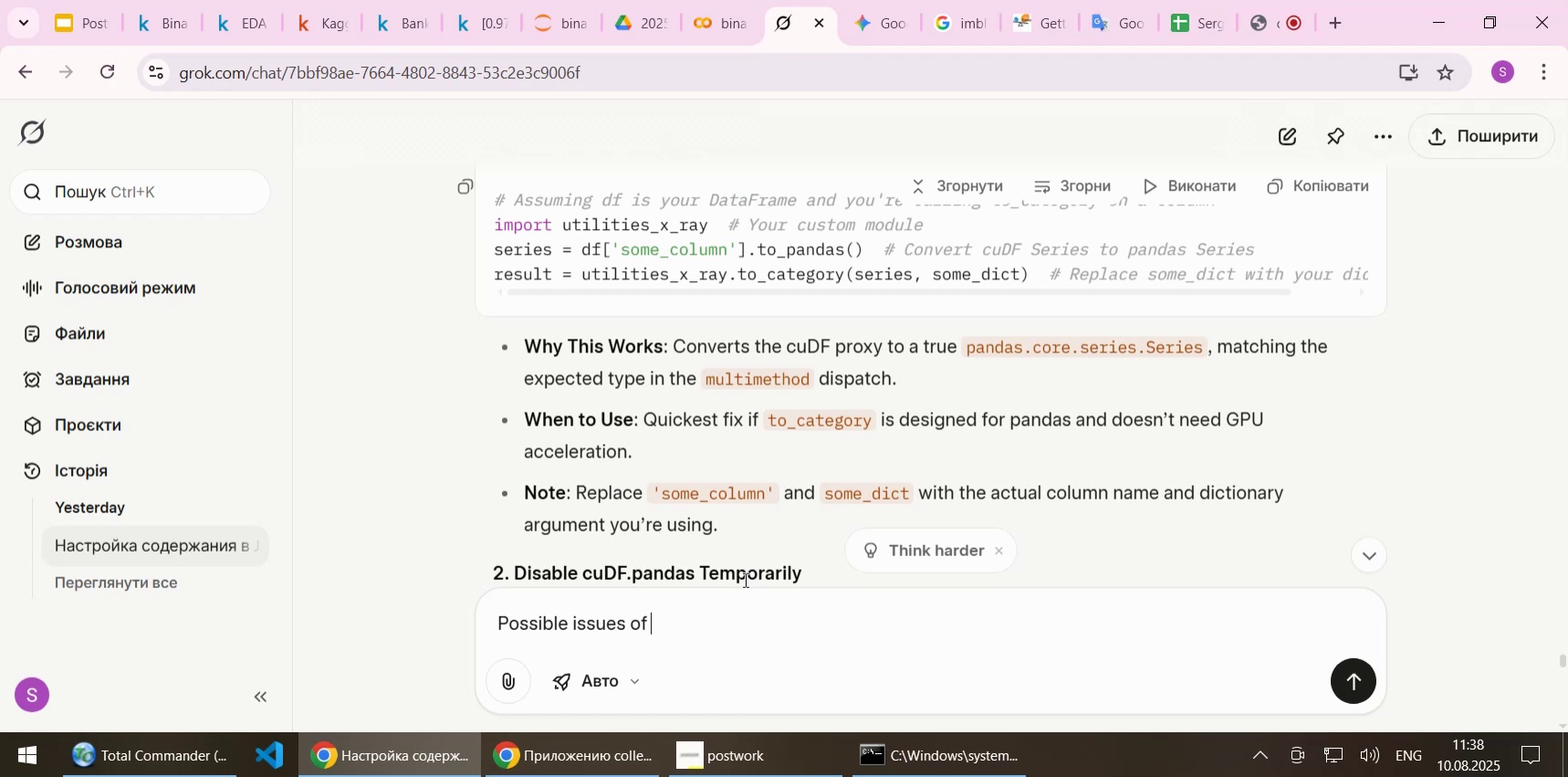 
key(Control+ControlLeft)
 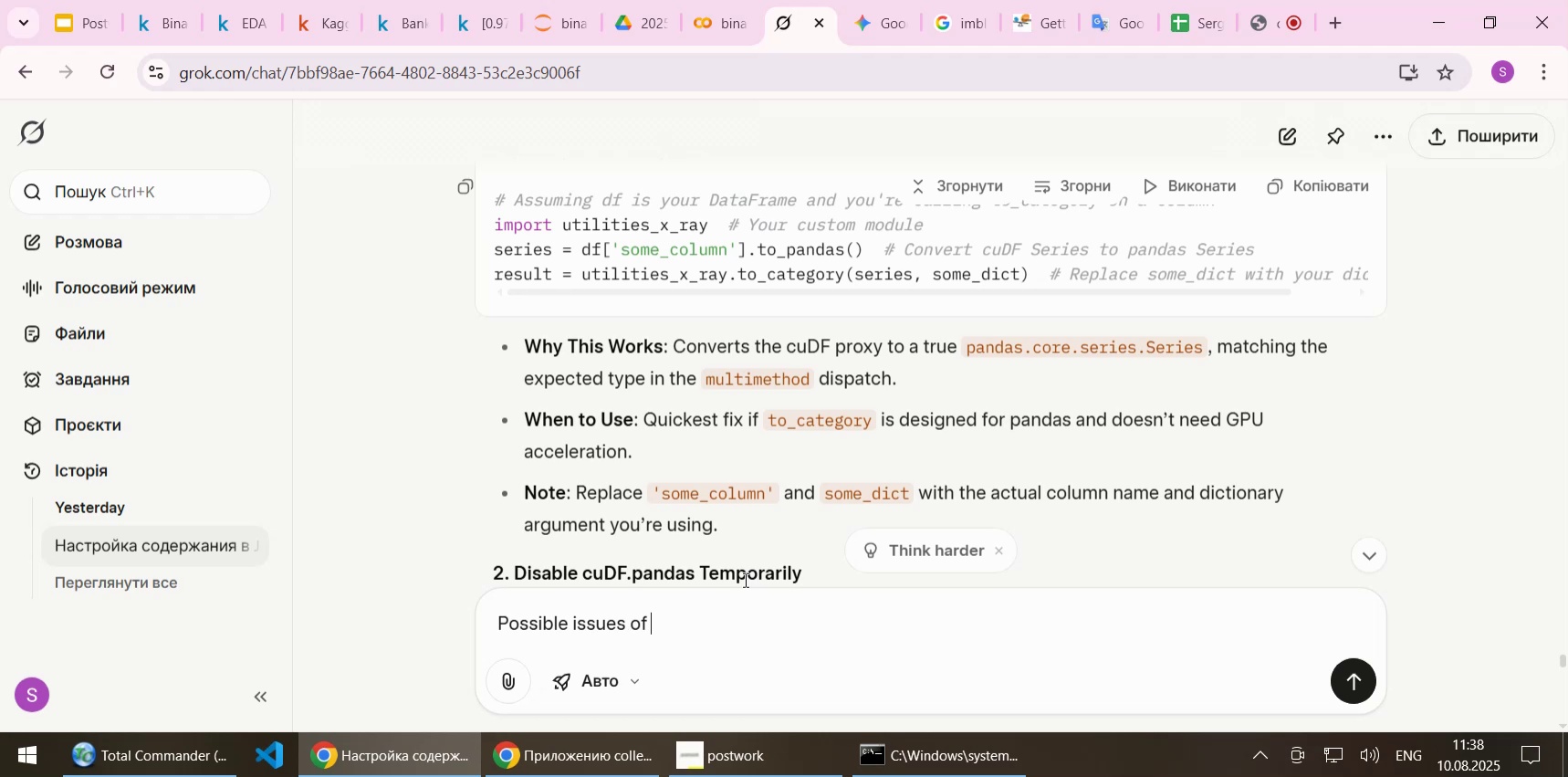 
key(Control+V)
 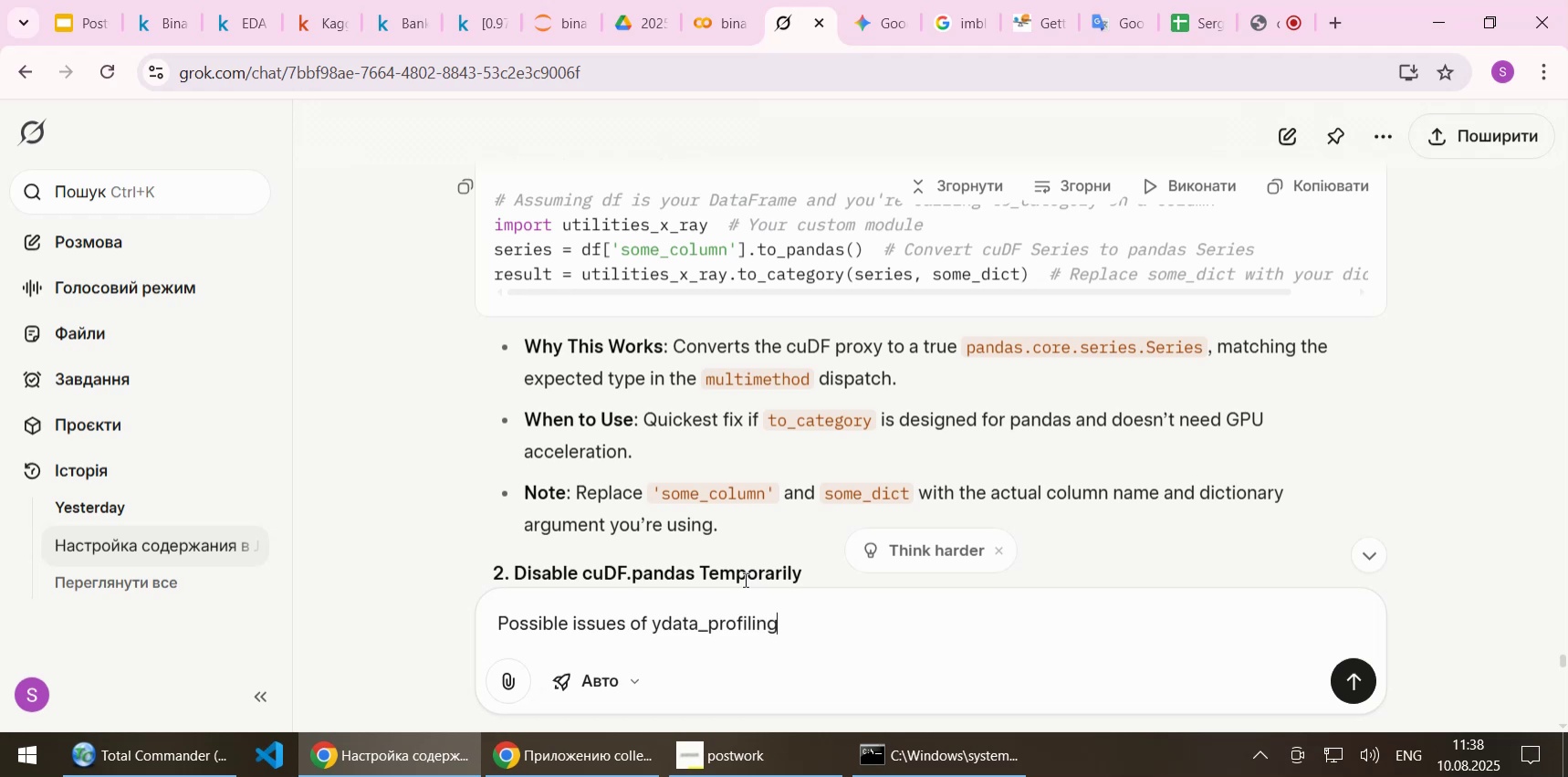 
type( and cudf/cuml)
 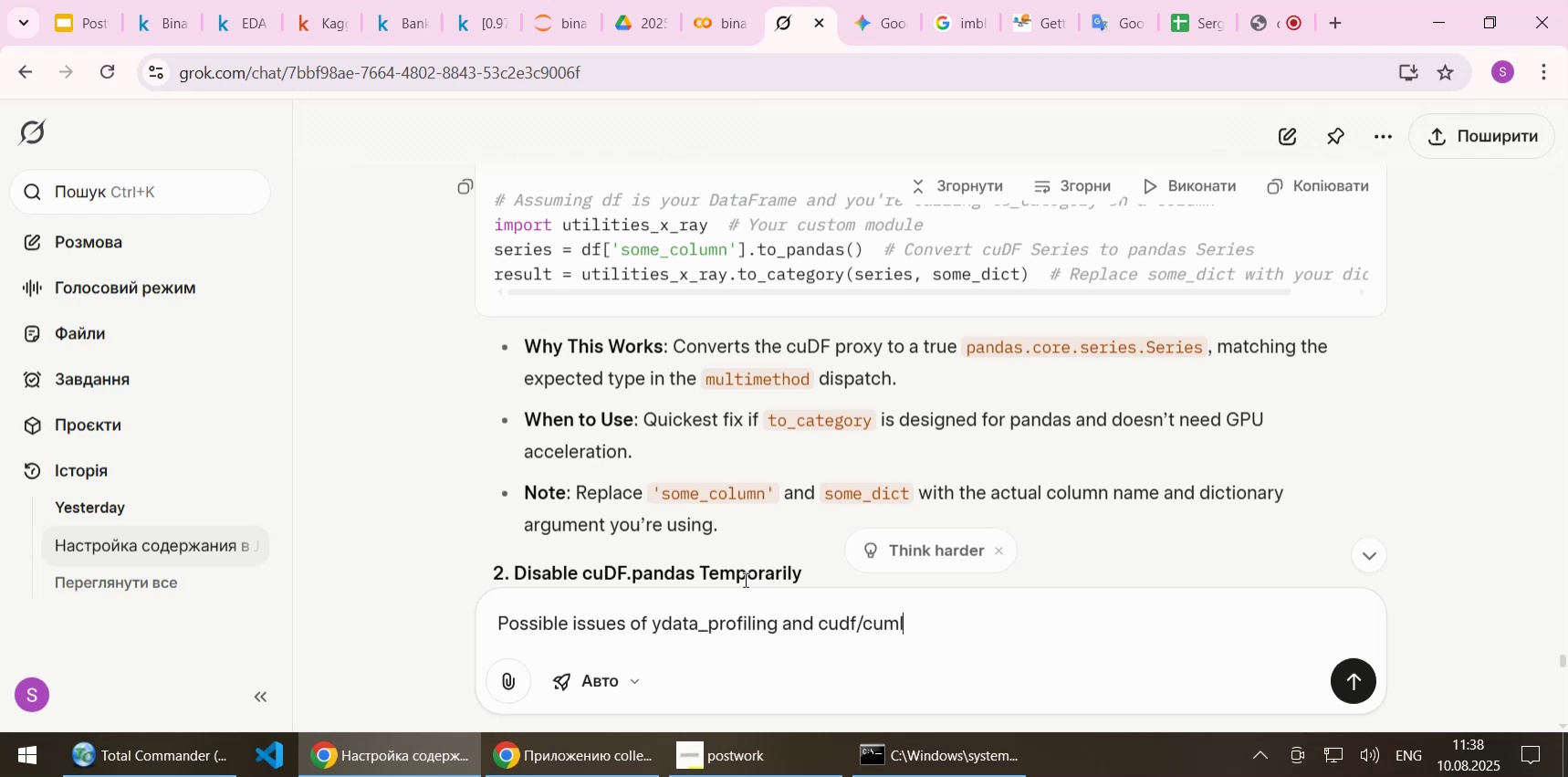 
key(Enter)
 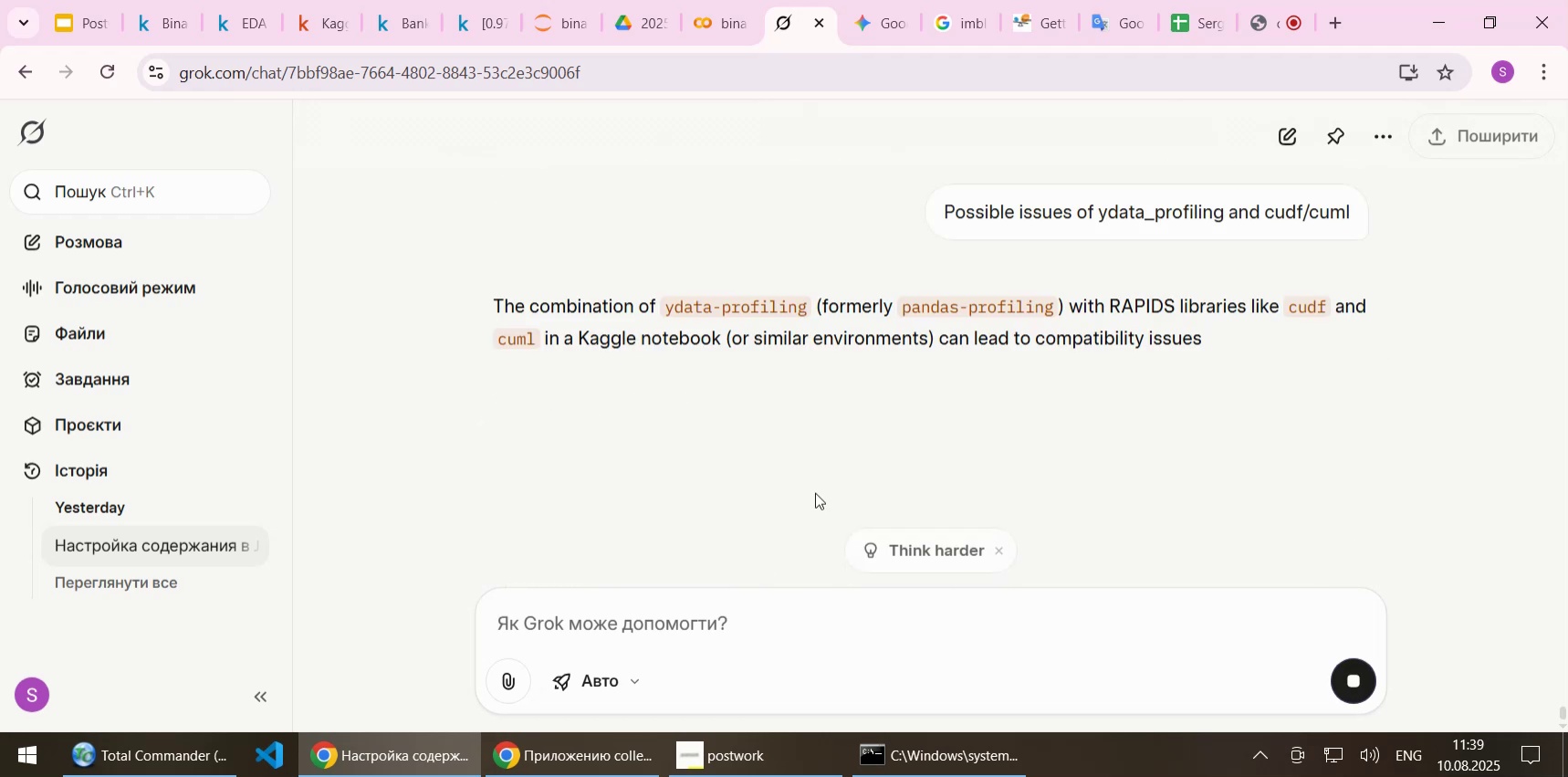 
wait(13.71)
 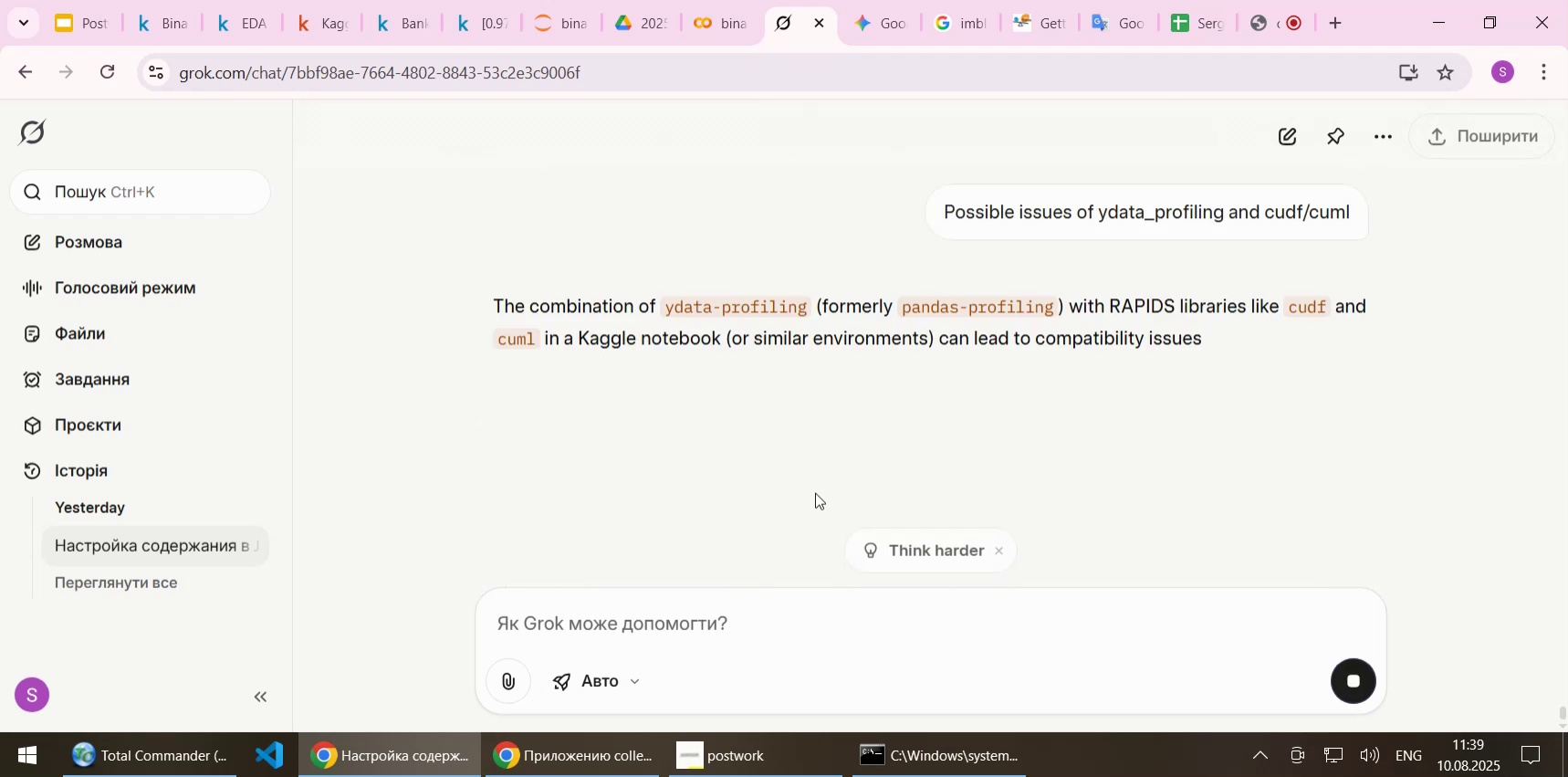 
scroll: coordinate [1114, 378], scroll_direction: down, amount: 5.0
 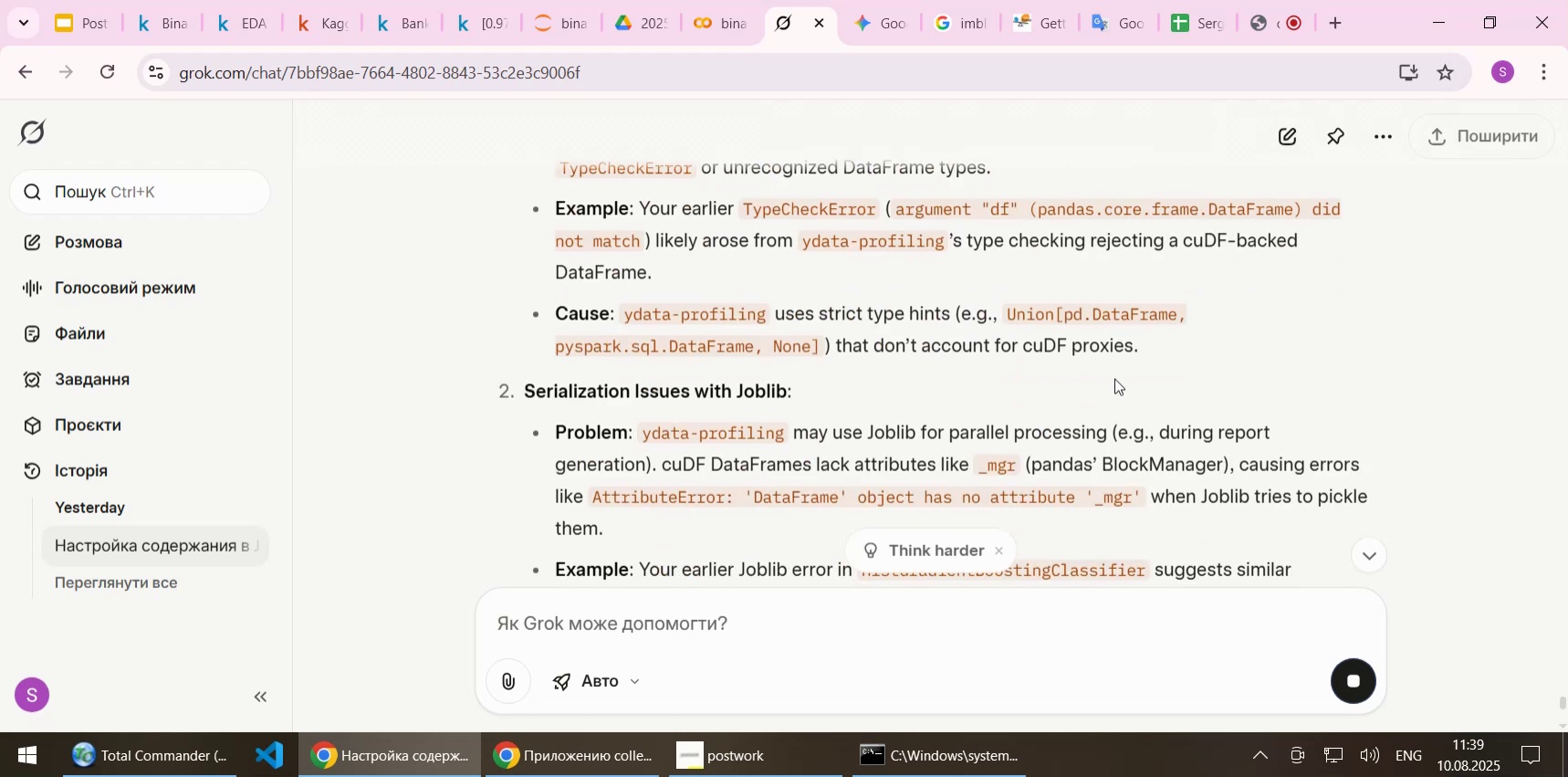 
scroll: coordinate [1114, 378], scroll_direction: down, amount: 4.0
 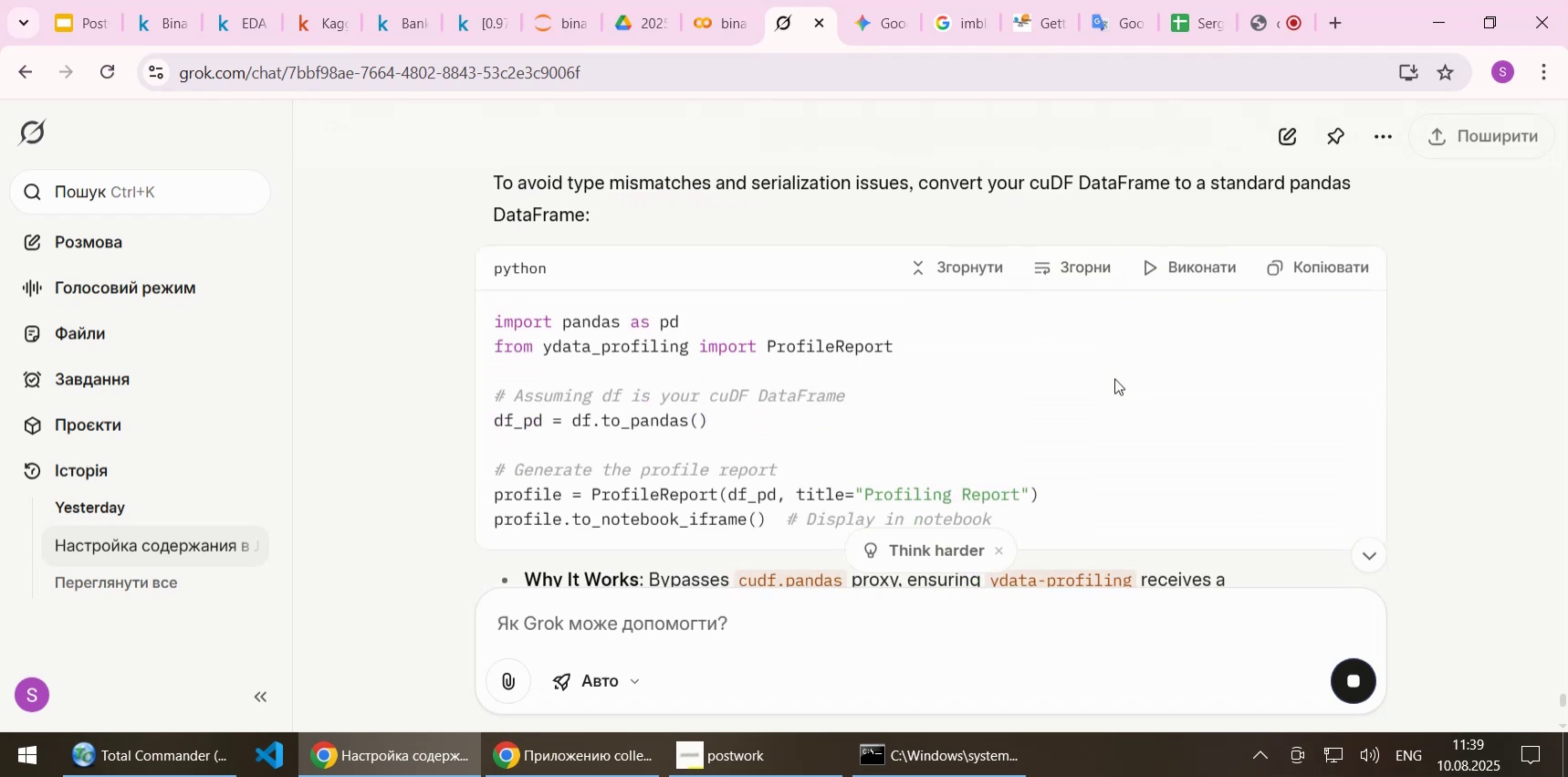 
wait(5.36)
 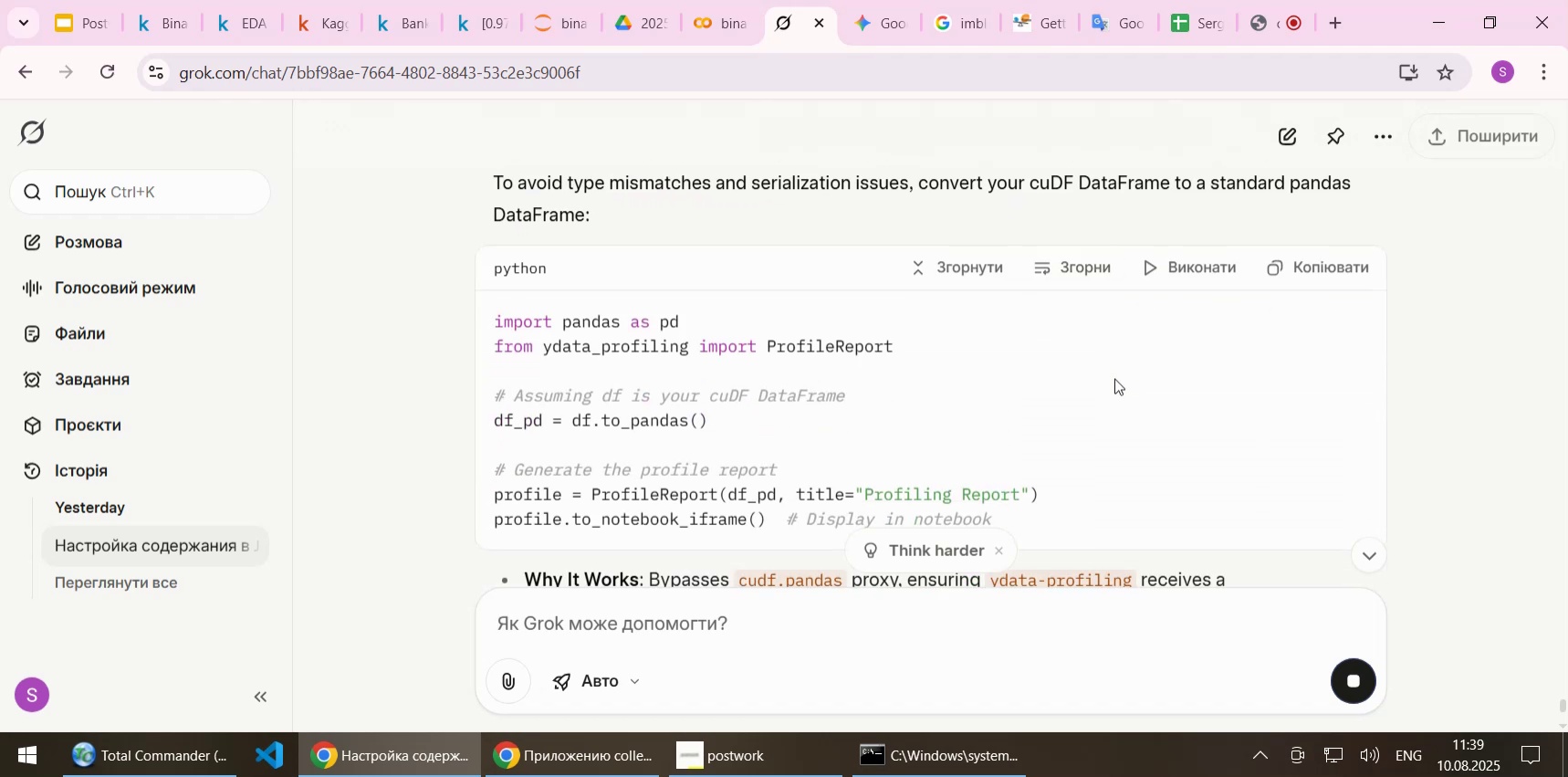 
scroll: coordinate [1114, 378], scroll_direction: down, amount: 1.0
 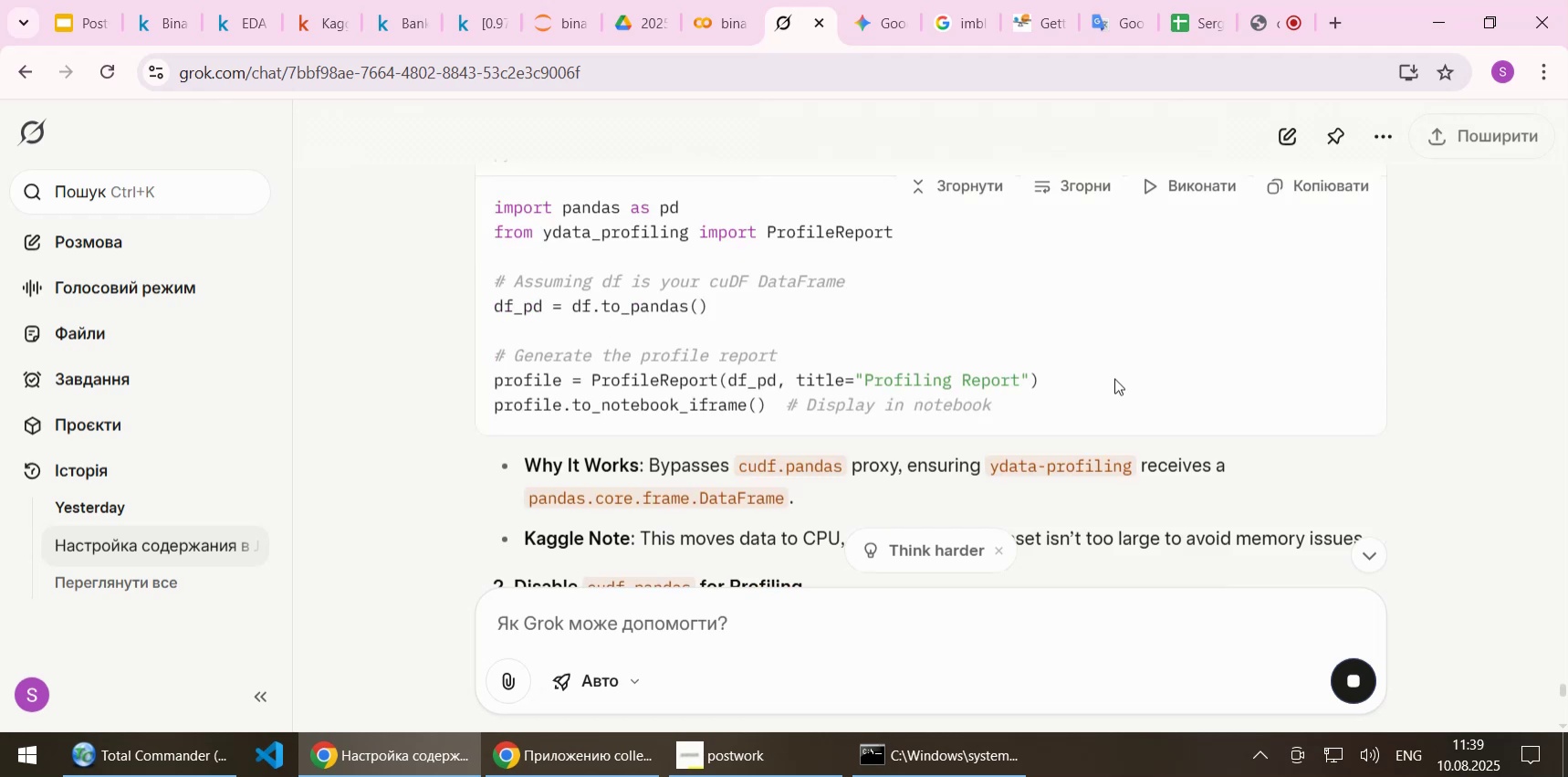 
wait(6.73)
 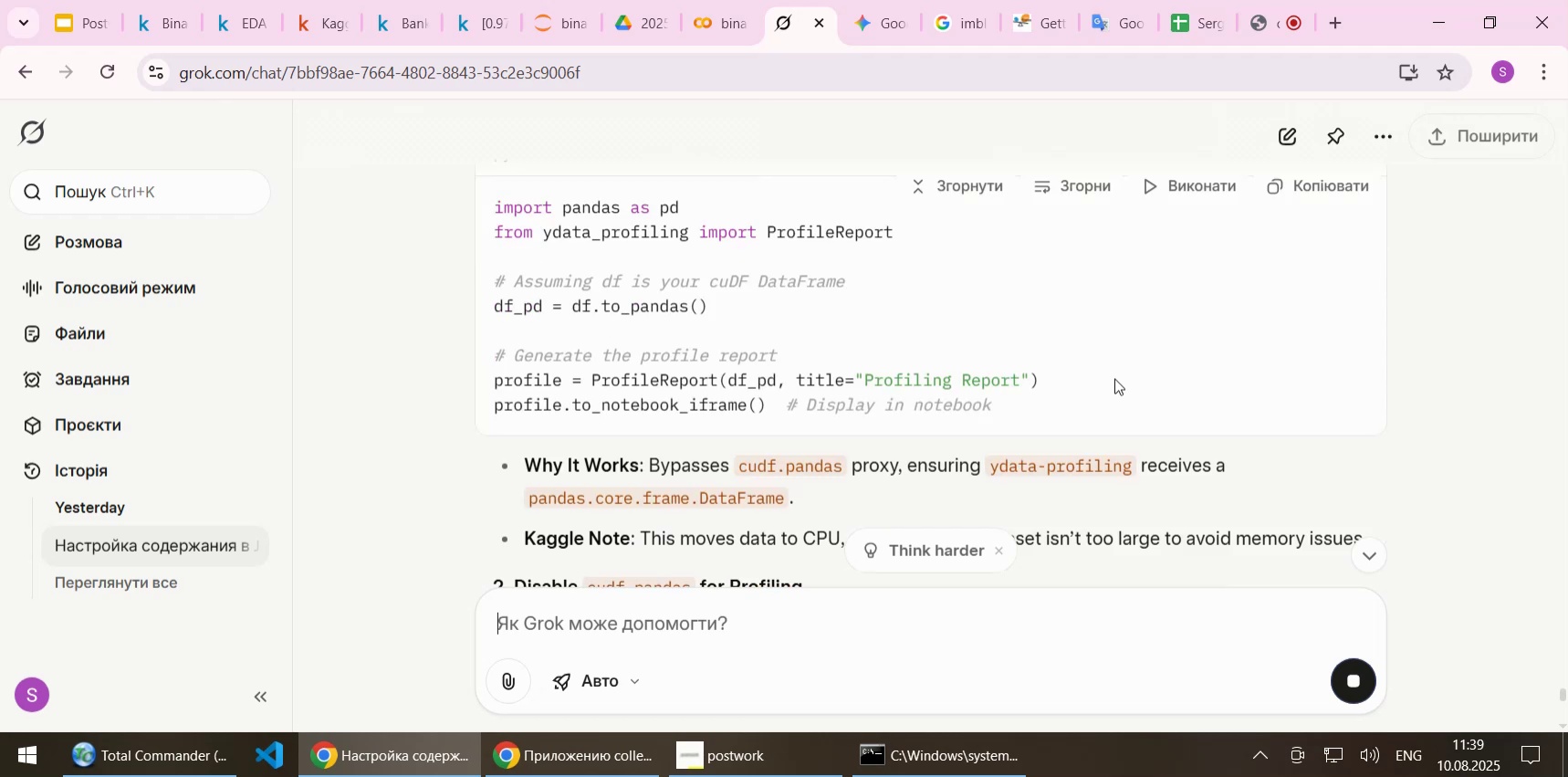 
scroll: coordinate [1114, 378], scroll_direction: down, amount: 1.0
 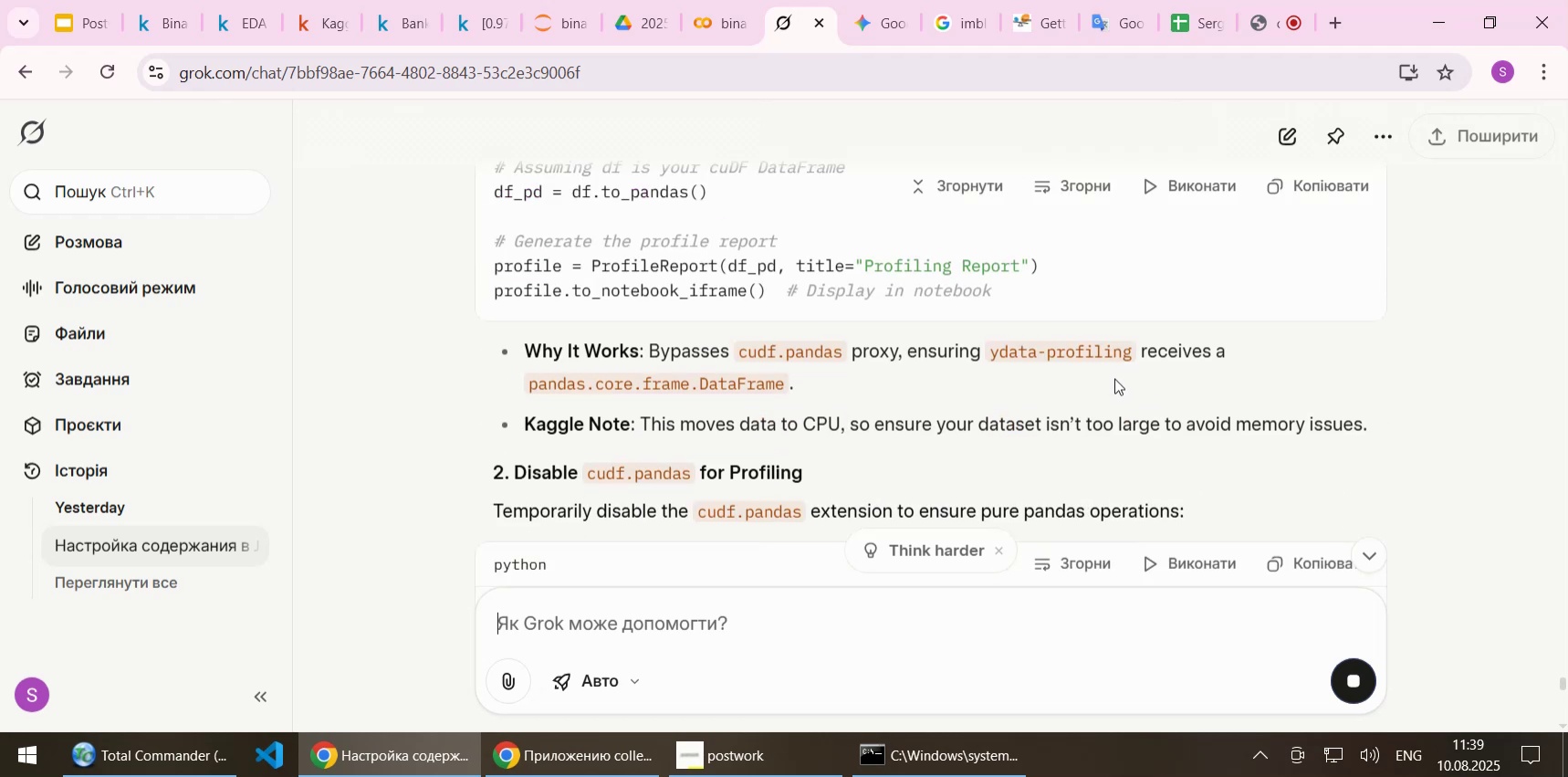 
scroll: coordinate [1114, 378], scroll_direction: up, amount: 1.0
 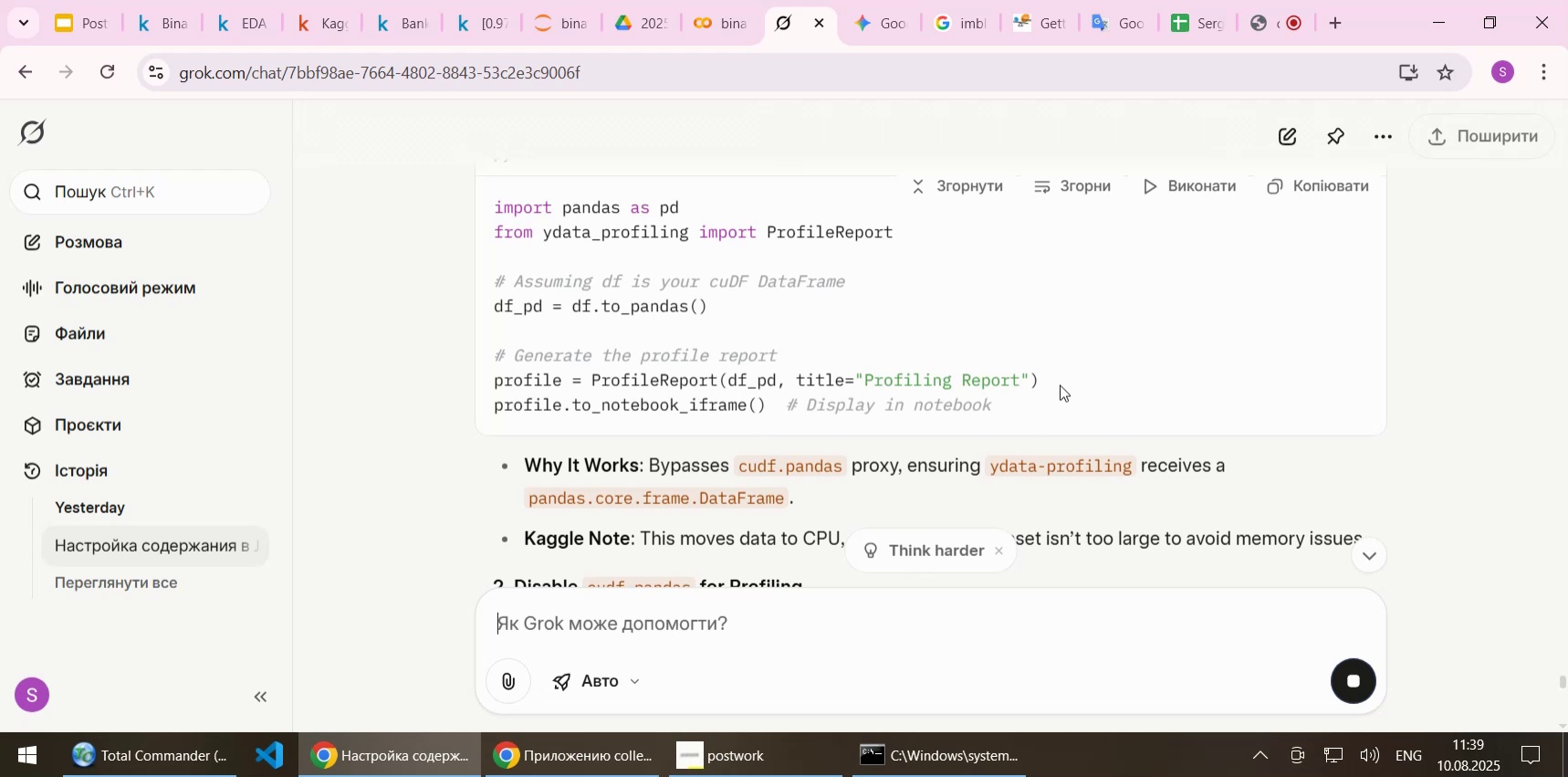 
scroll: coordinate [1060, 384], scroll_direction: down, amount: 1.0
 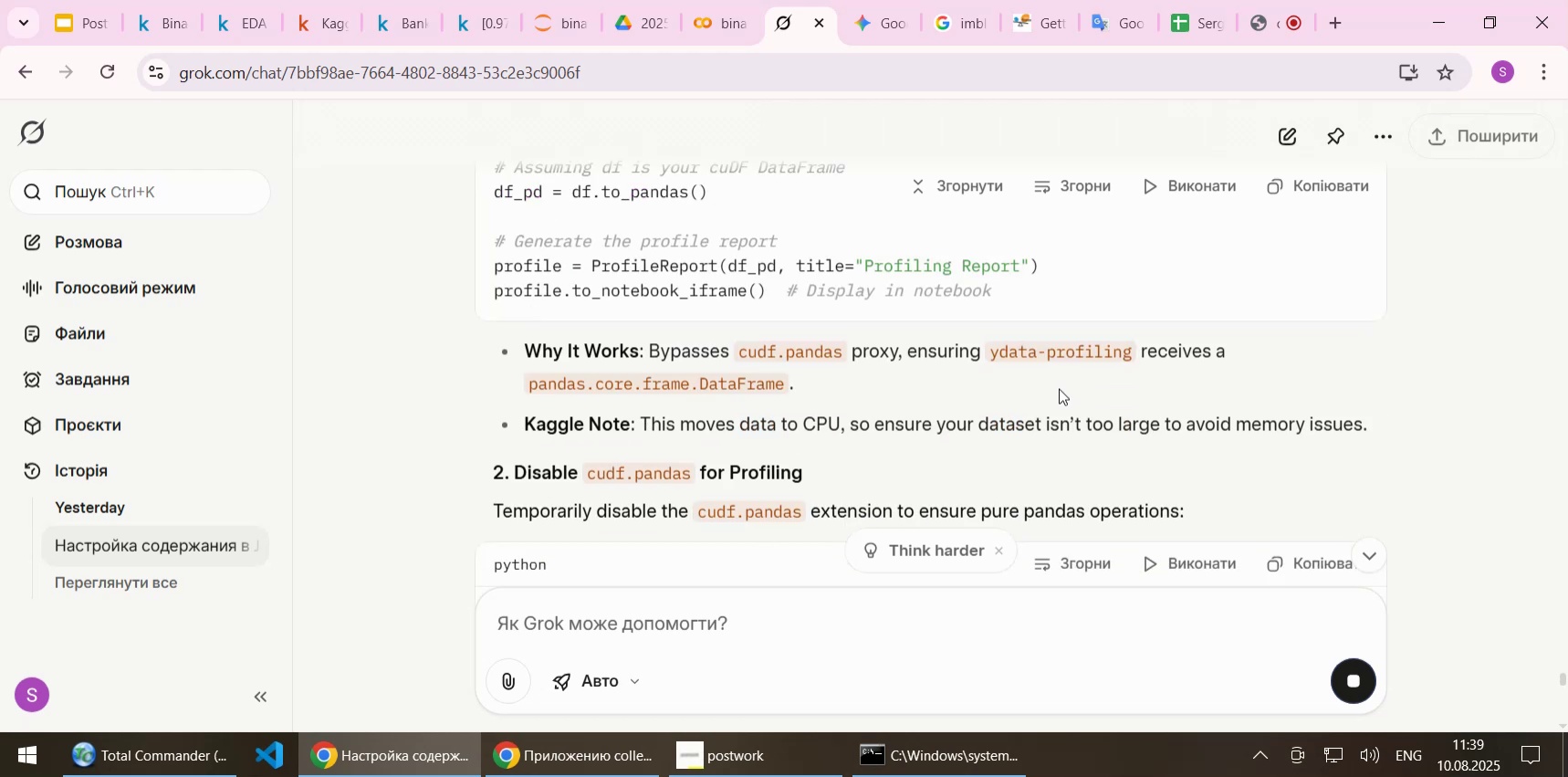 
scroll: coordinate [1059, 388], scroll_direction: up, amount: 1.0
 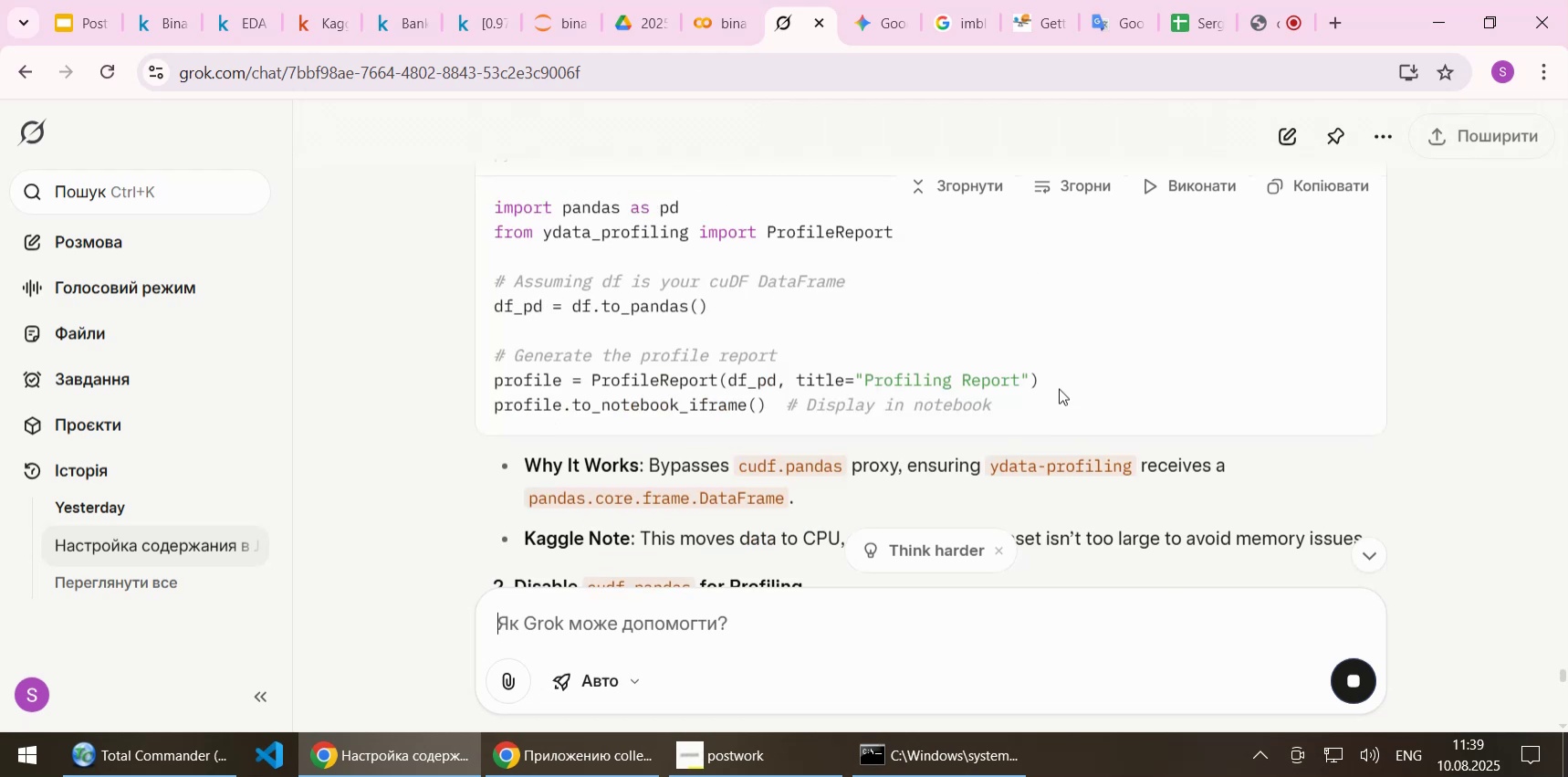 
scroll: coordinate [1059, 388], scroll_direction: down, amount: 1.0
 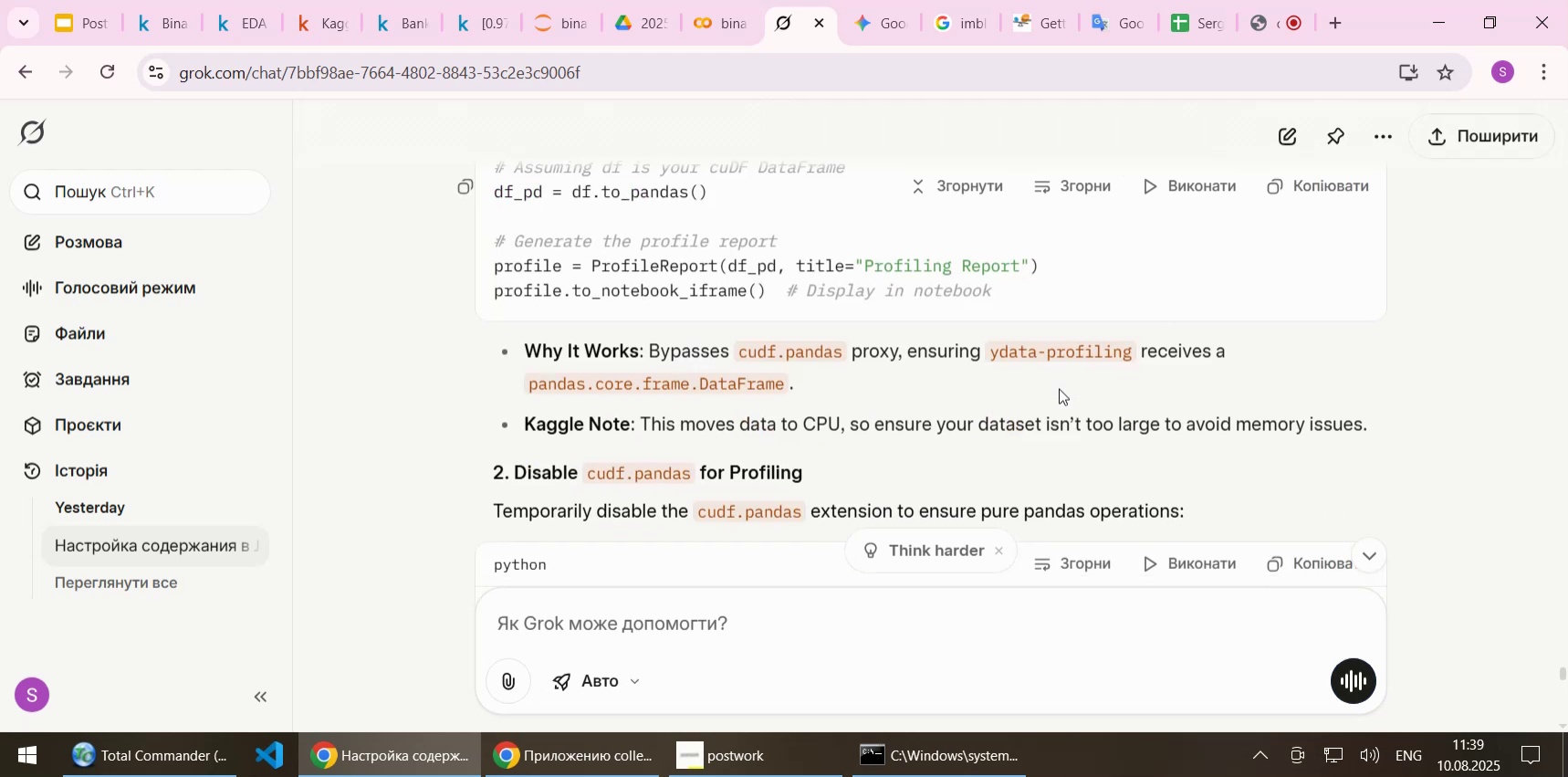 
wait(5.81)
 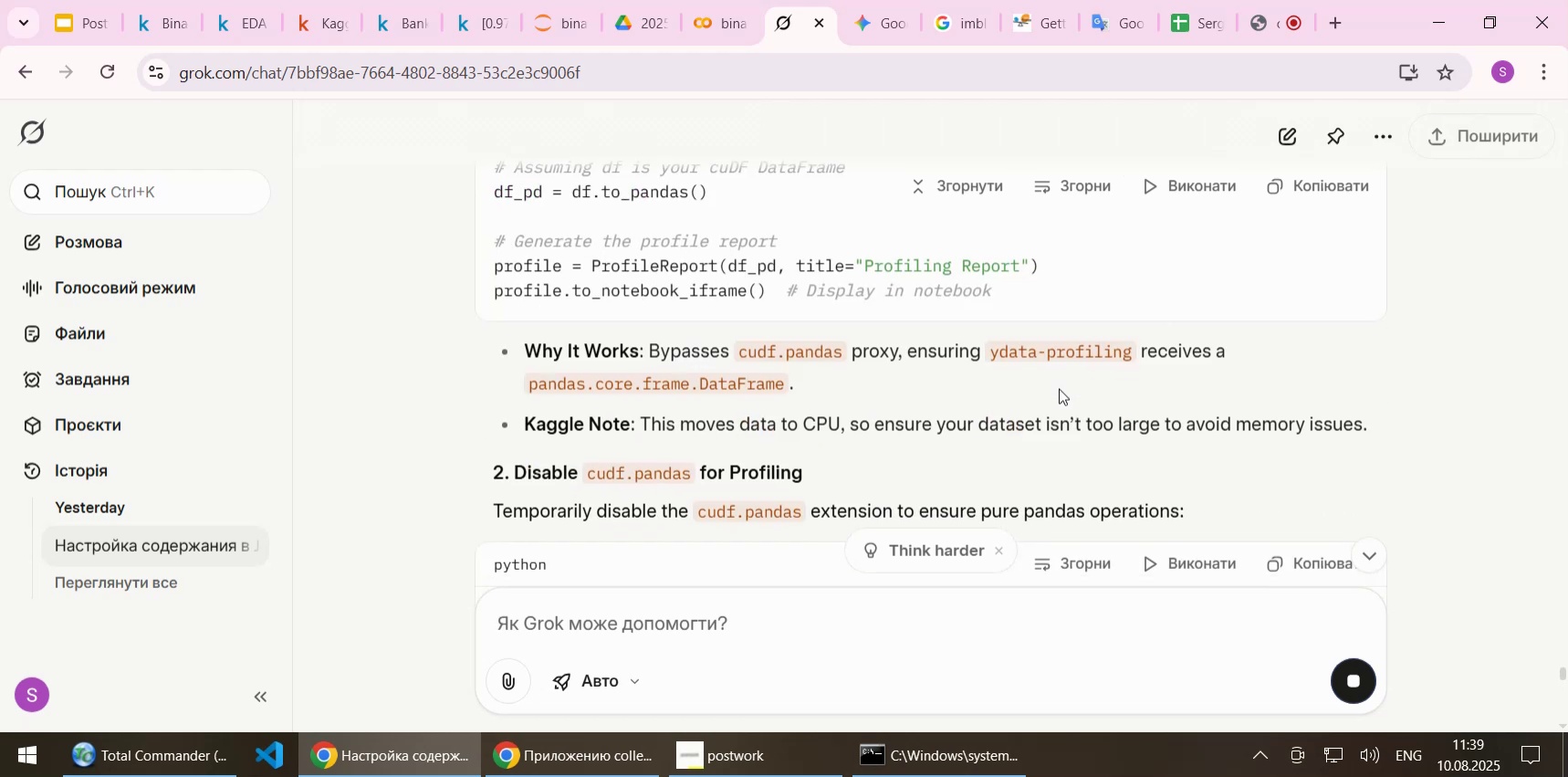 
scroll: coordinate [1059, 388], scroll_direction: down, amount: 1.0
 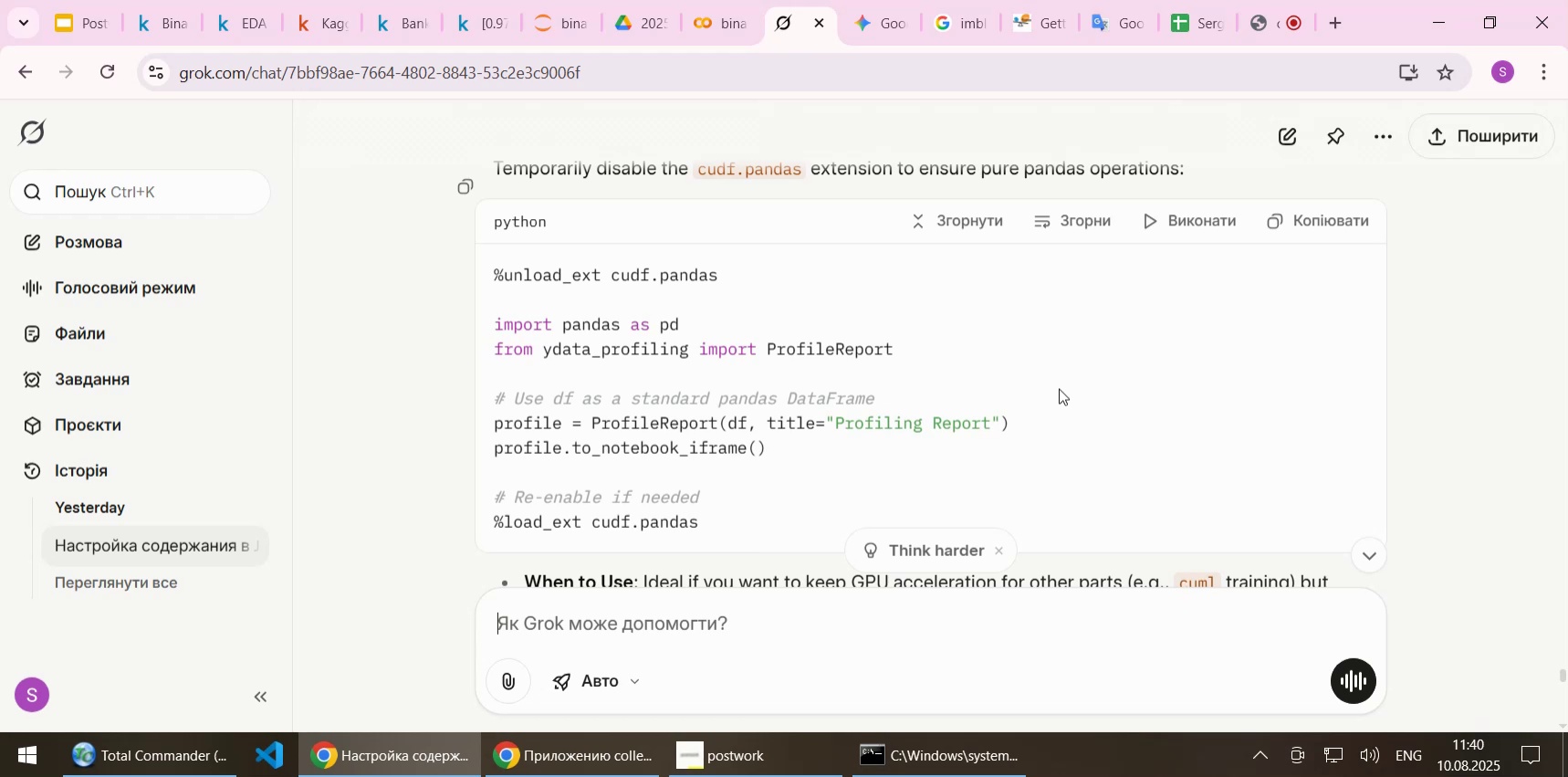 
wait(15.63)
 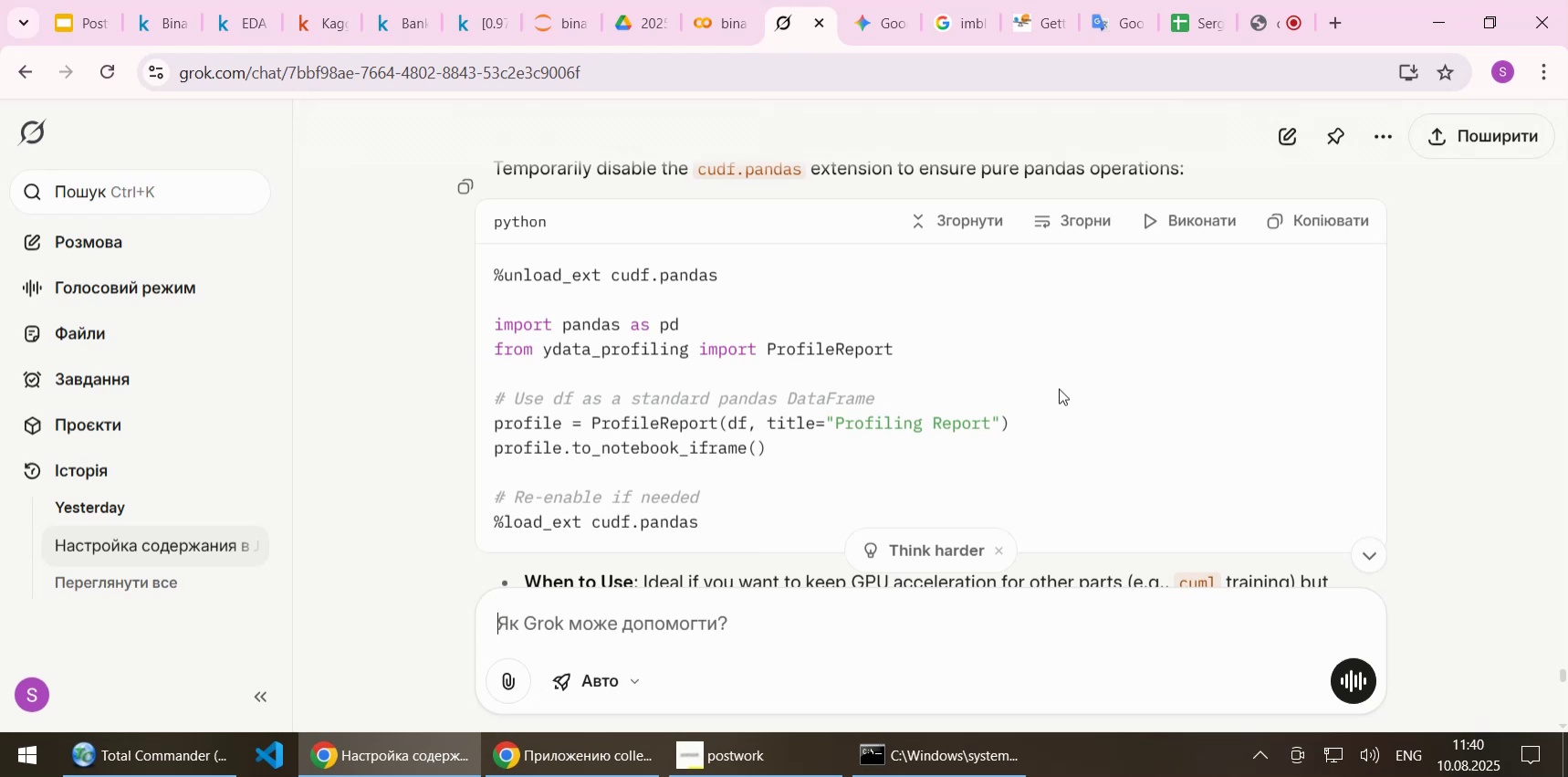 
scroll: coordinate [1059, 388], scroll_direction: down, amount: 1.0
 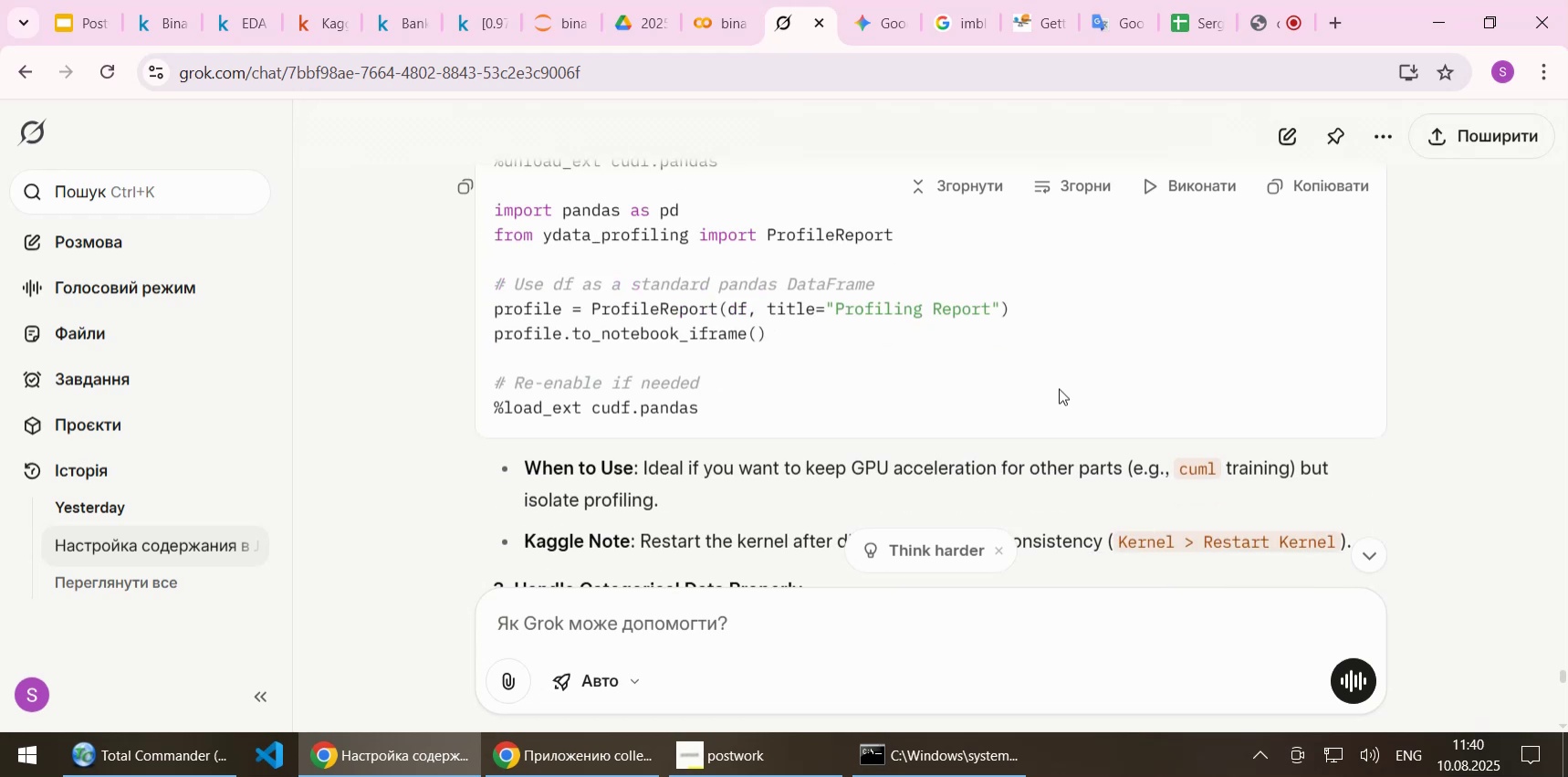 
scroll: coordinate [1059, 388], scroll_direction: up, amount: 1.0
 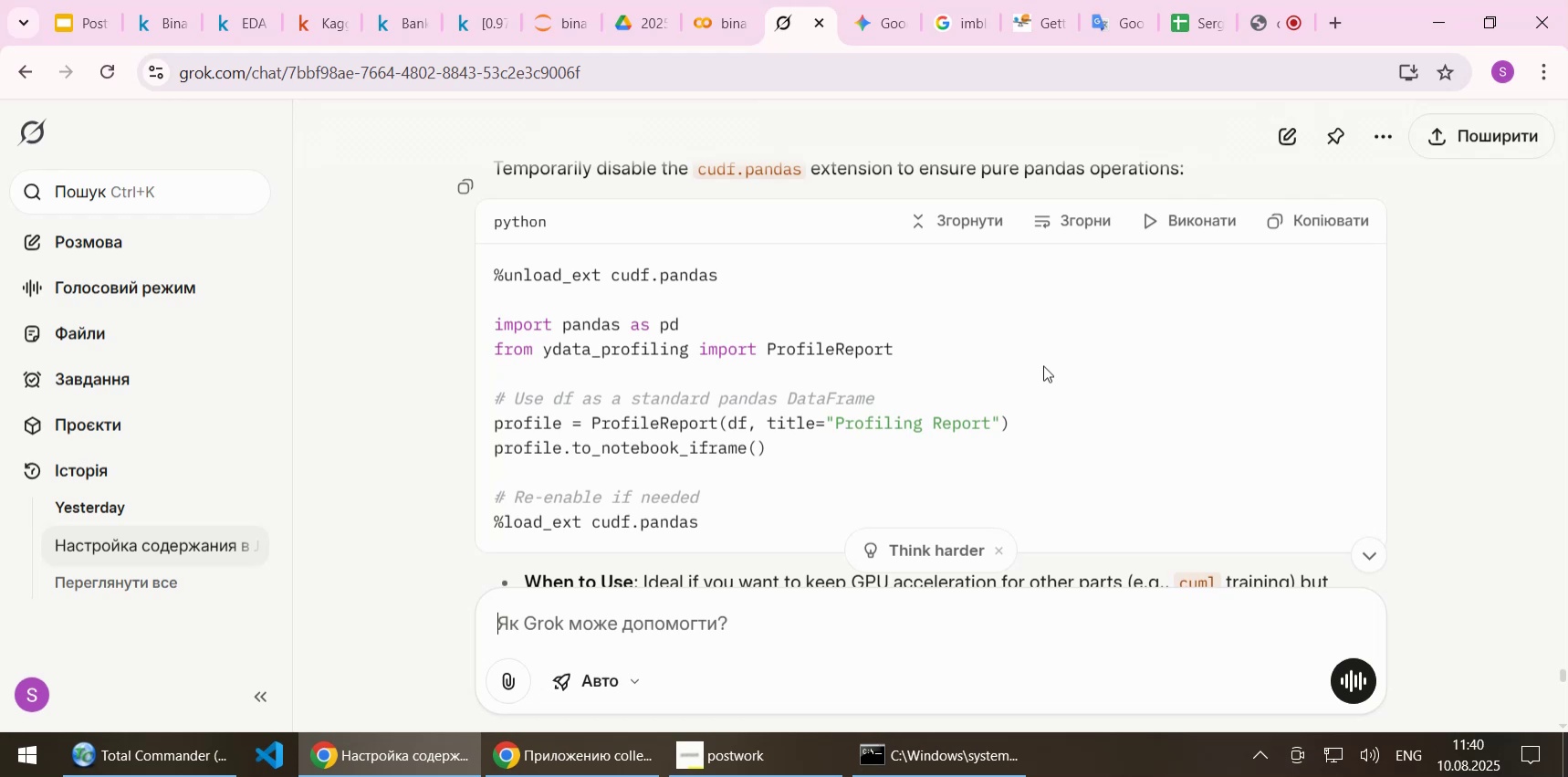 
wait(9.78)
 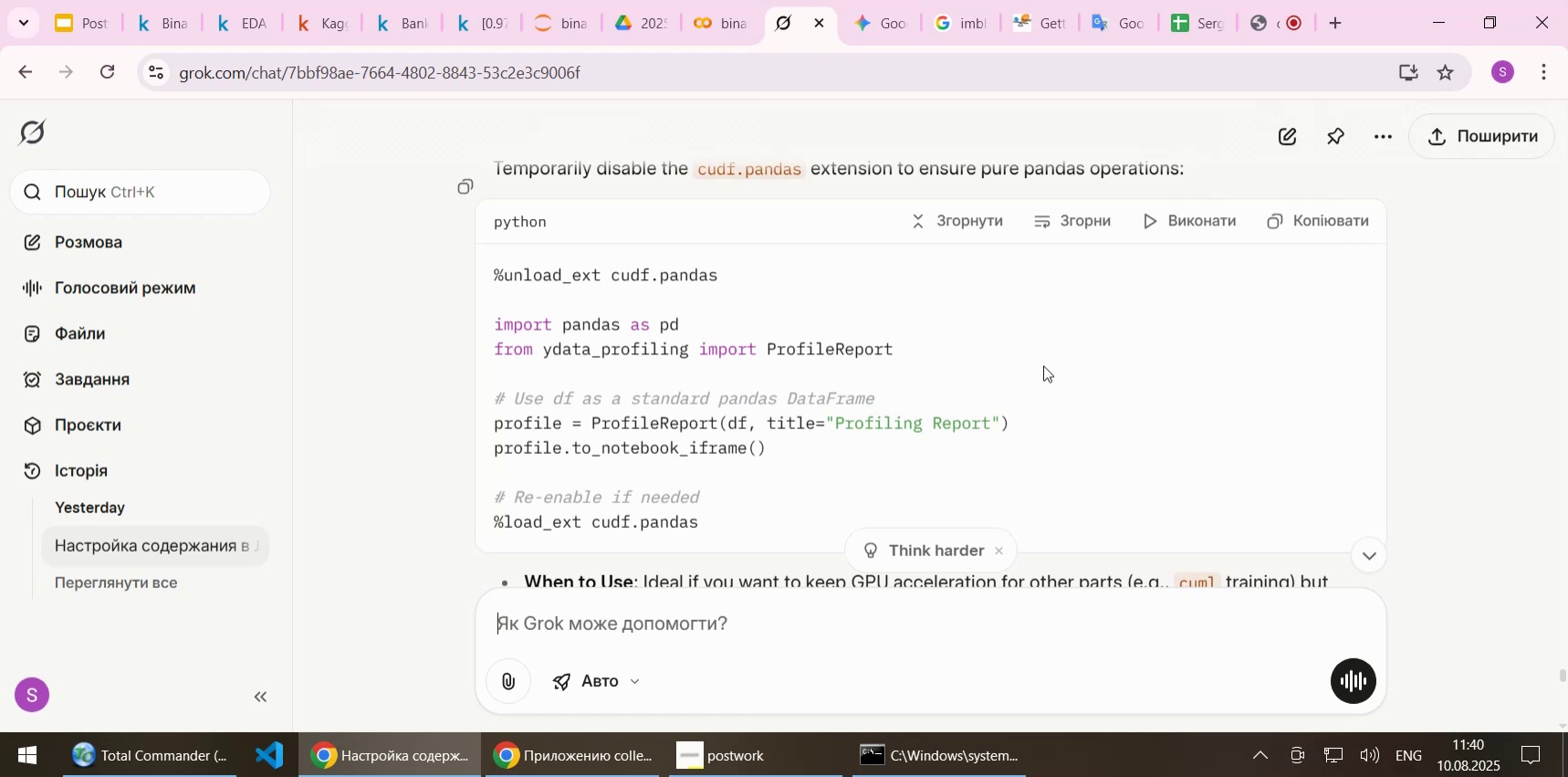 
left_click([327, 26])
 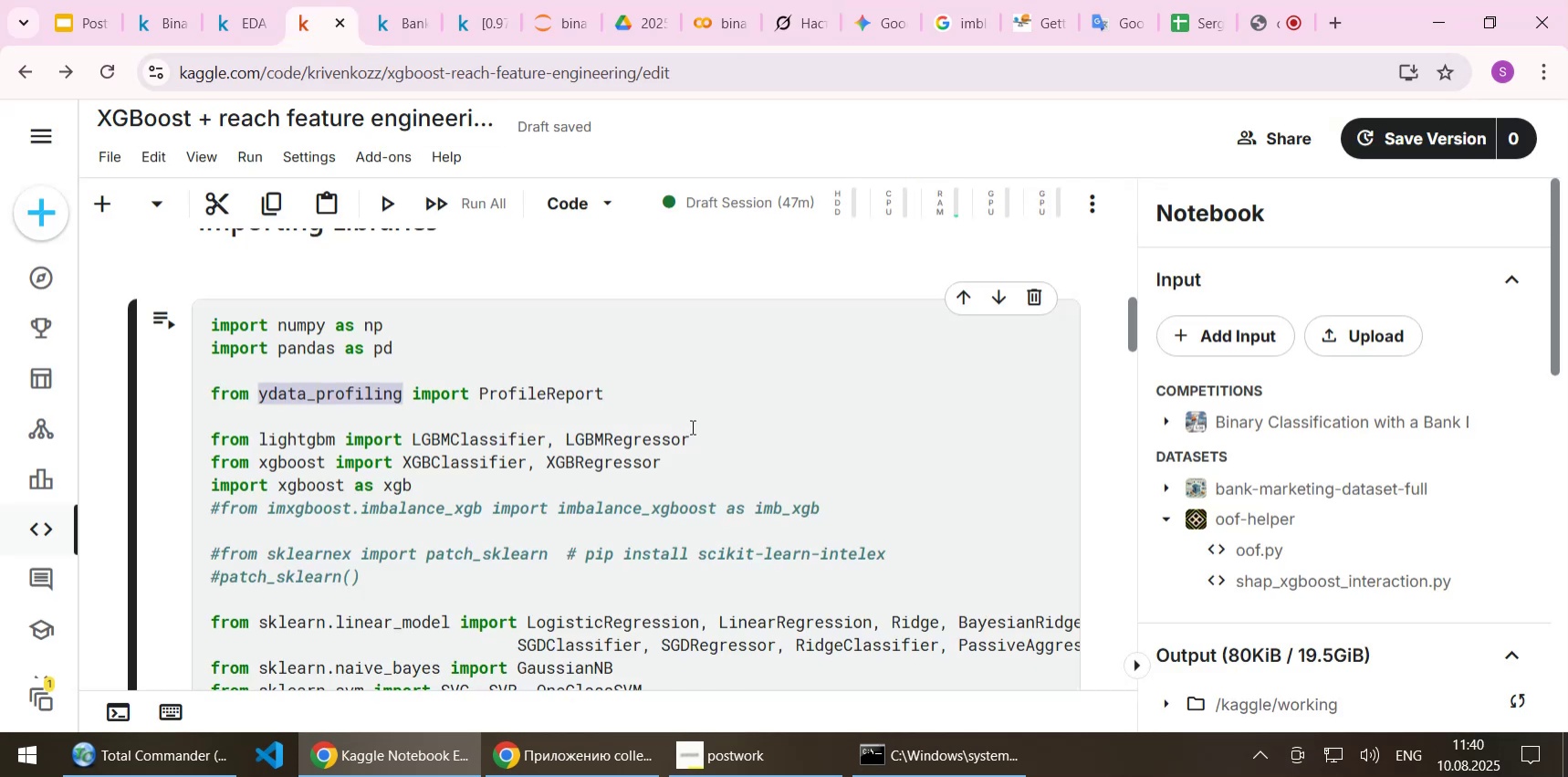 
left_click([684, 400])
 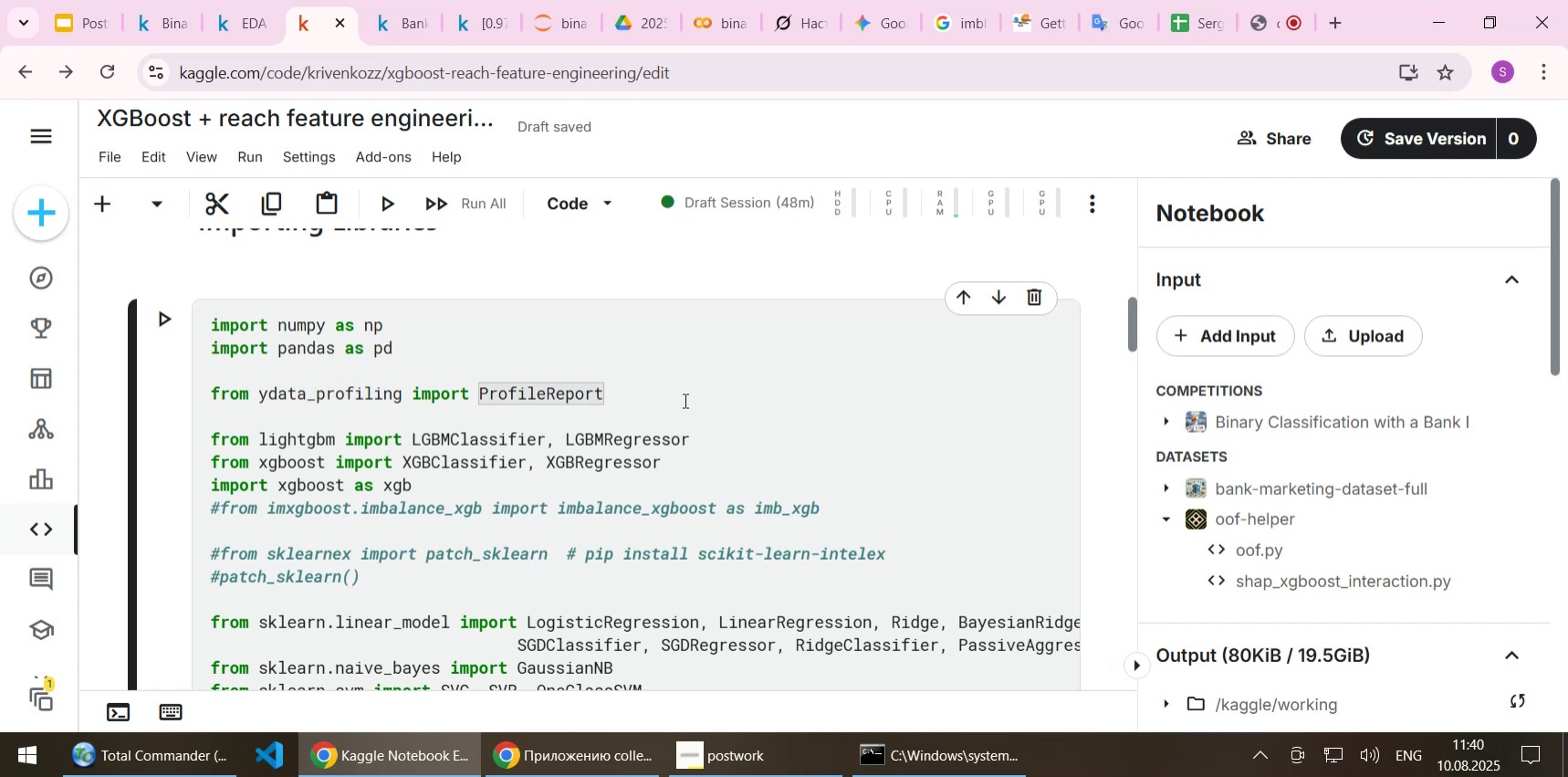 
scroll: coordinate [684, 400], scroll_direction: down, amount: 1.0
 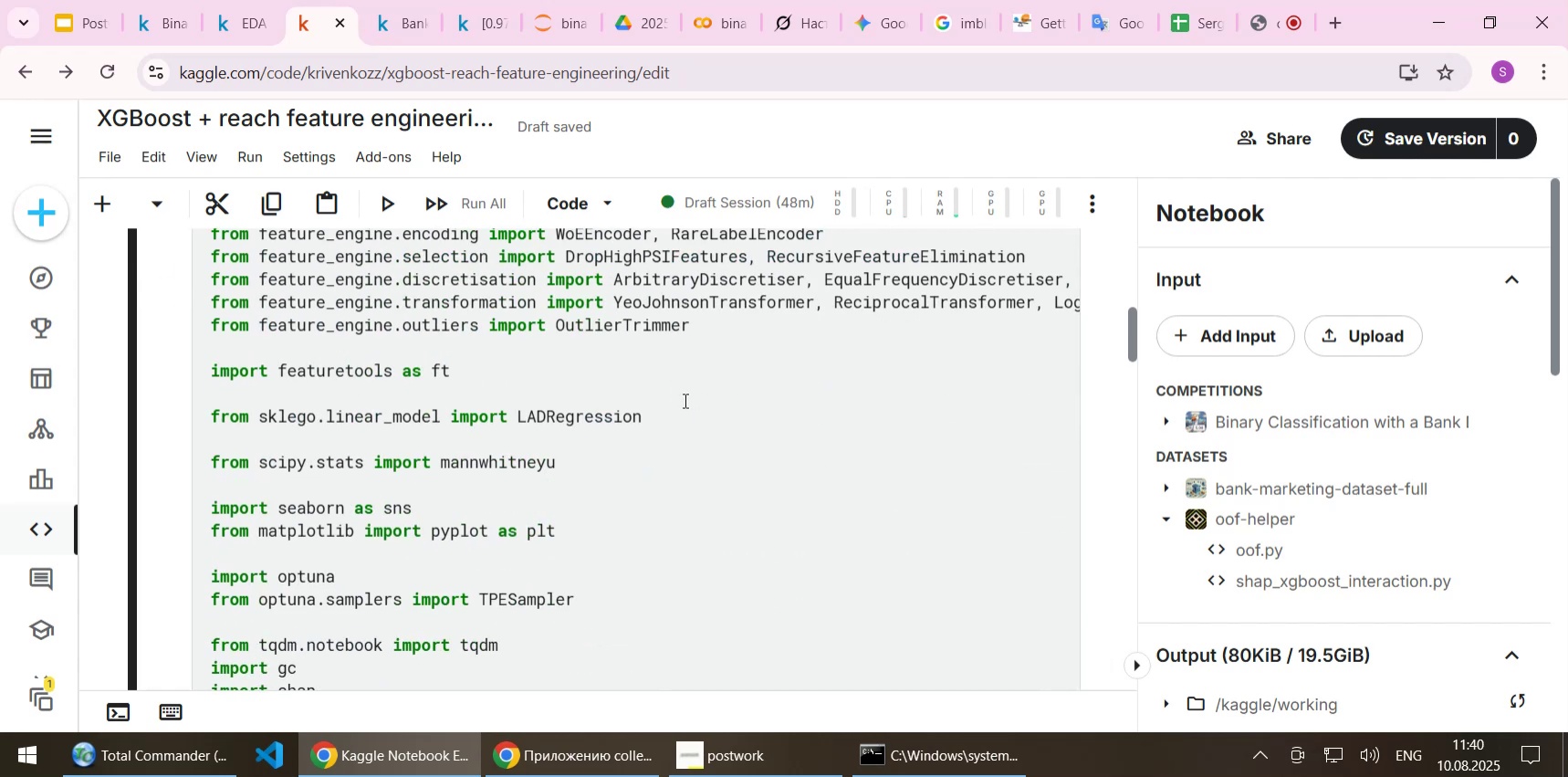 
scroll: coordinate [684, 400], scroll_direction: up, amount: 14.0
 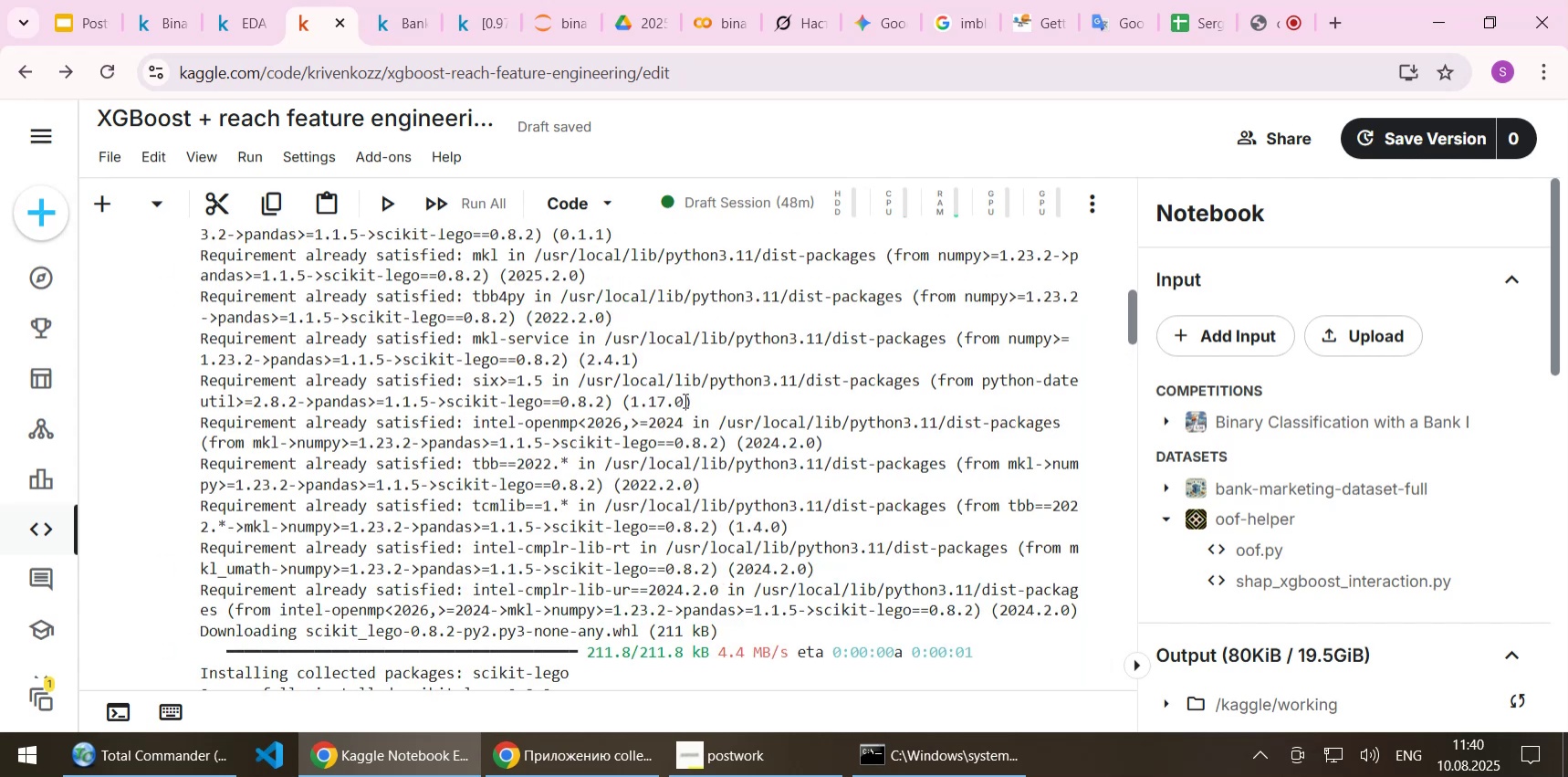 
scroll: coordinate [684, 400], scroll_direction: down, amount: 3.0
 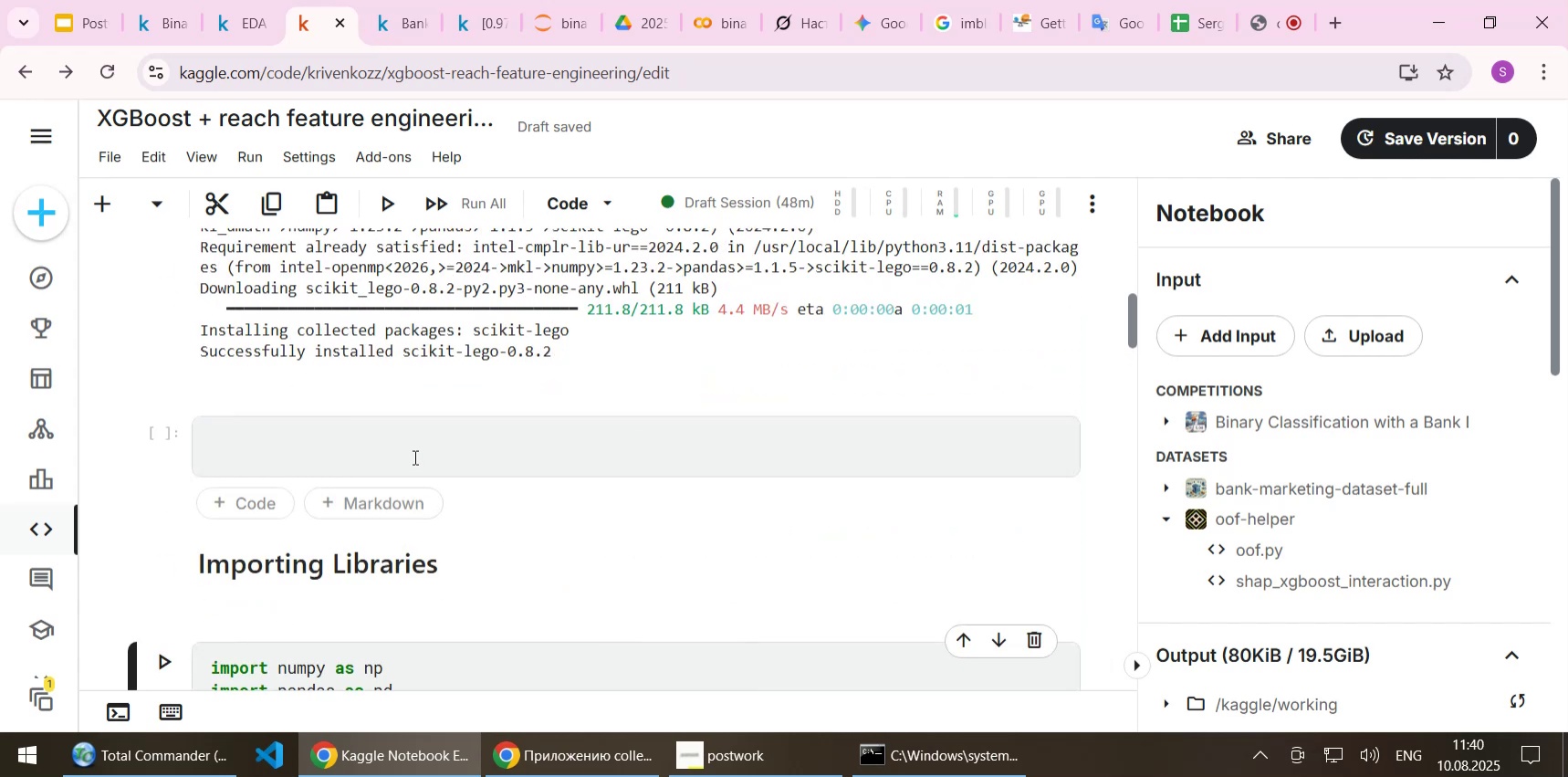 
left_click([413, 446])
 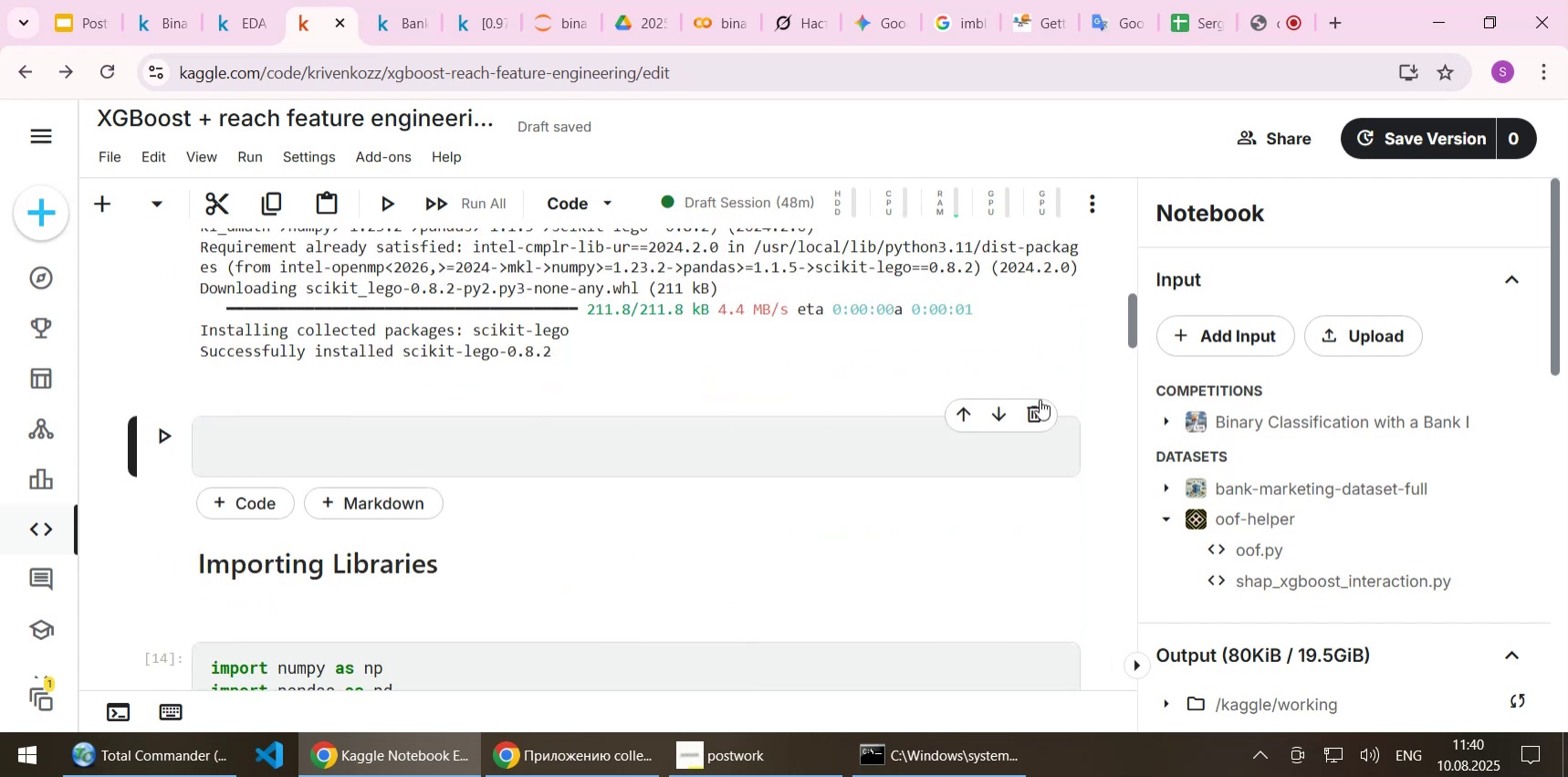 
left_click([1036, 411])
 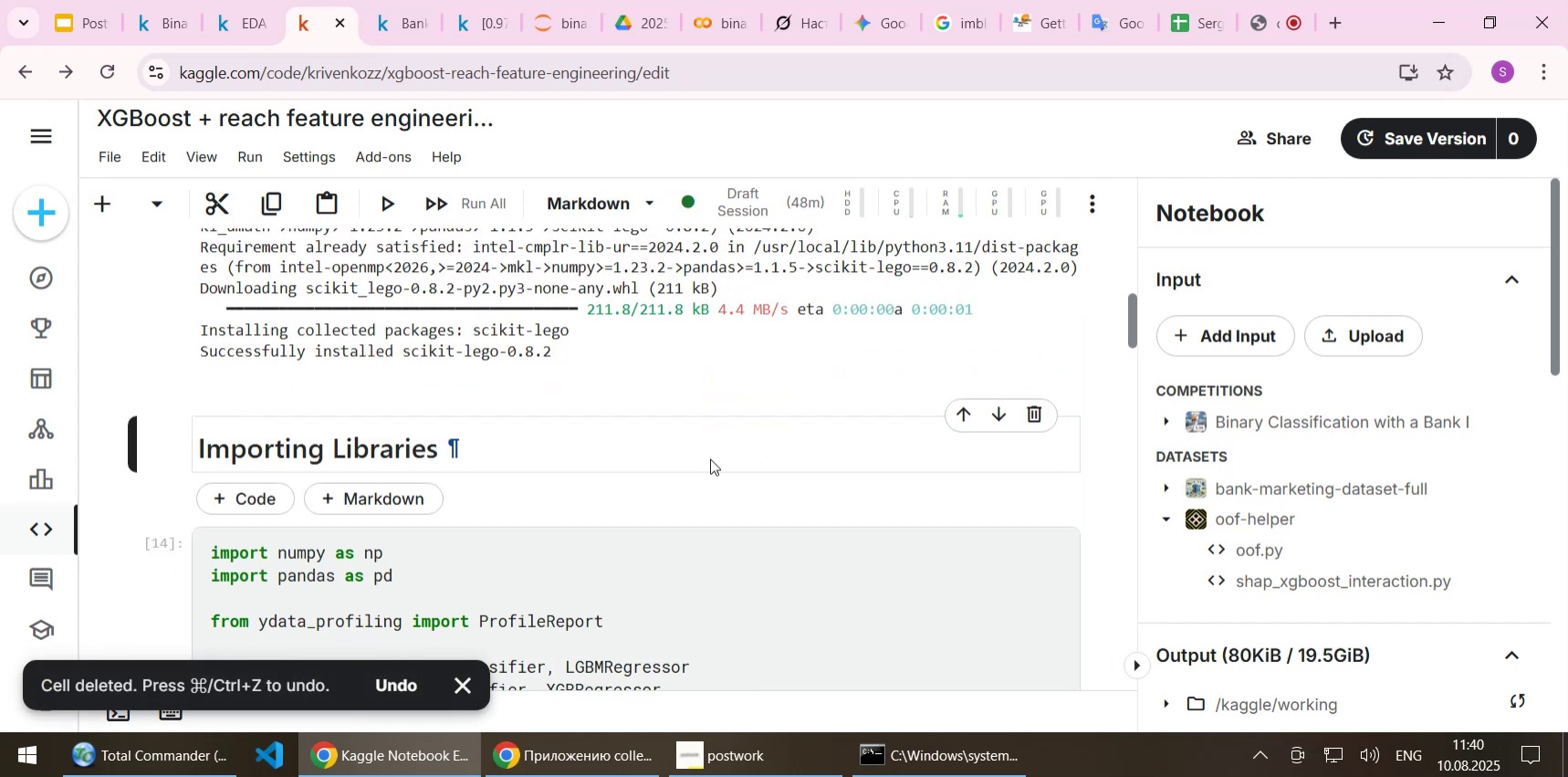 
scroll: coordinate [698, 440], scroll_direction: down, amount: 2.0
 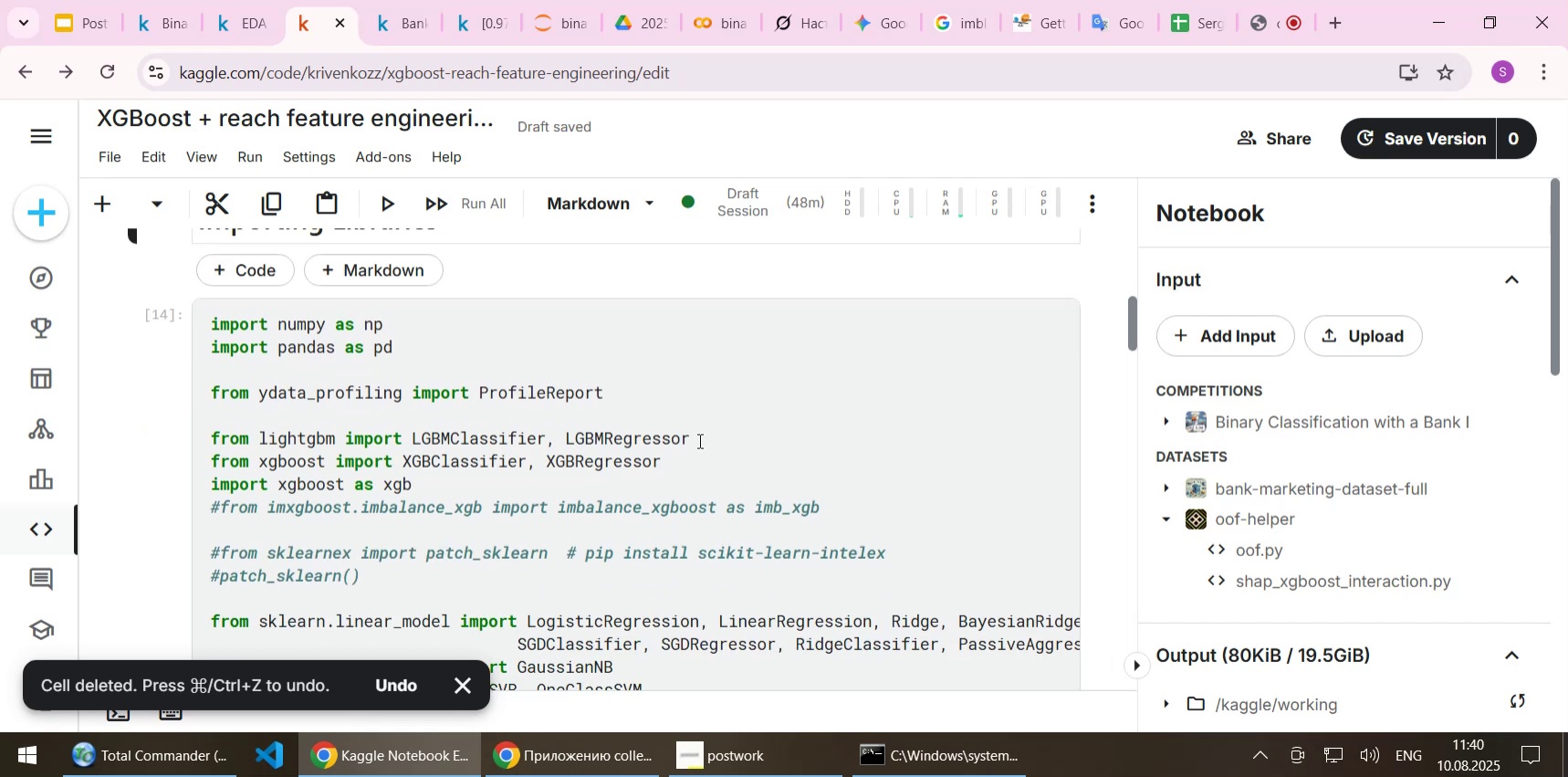 
scroll: coordinate [773, 398], scroll_direction: up, amount: 41.0
 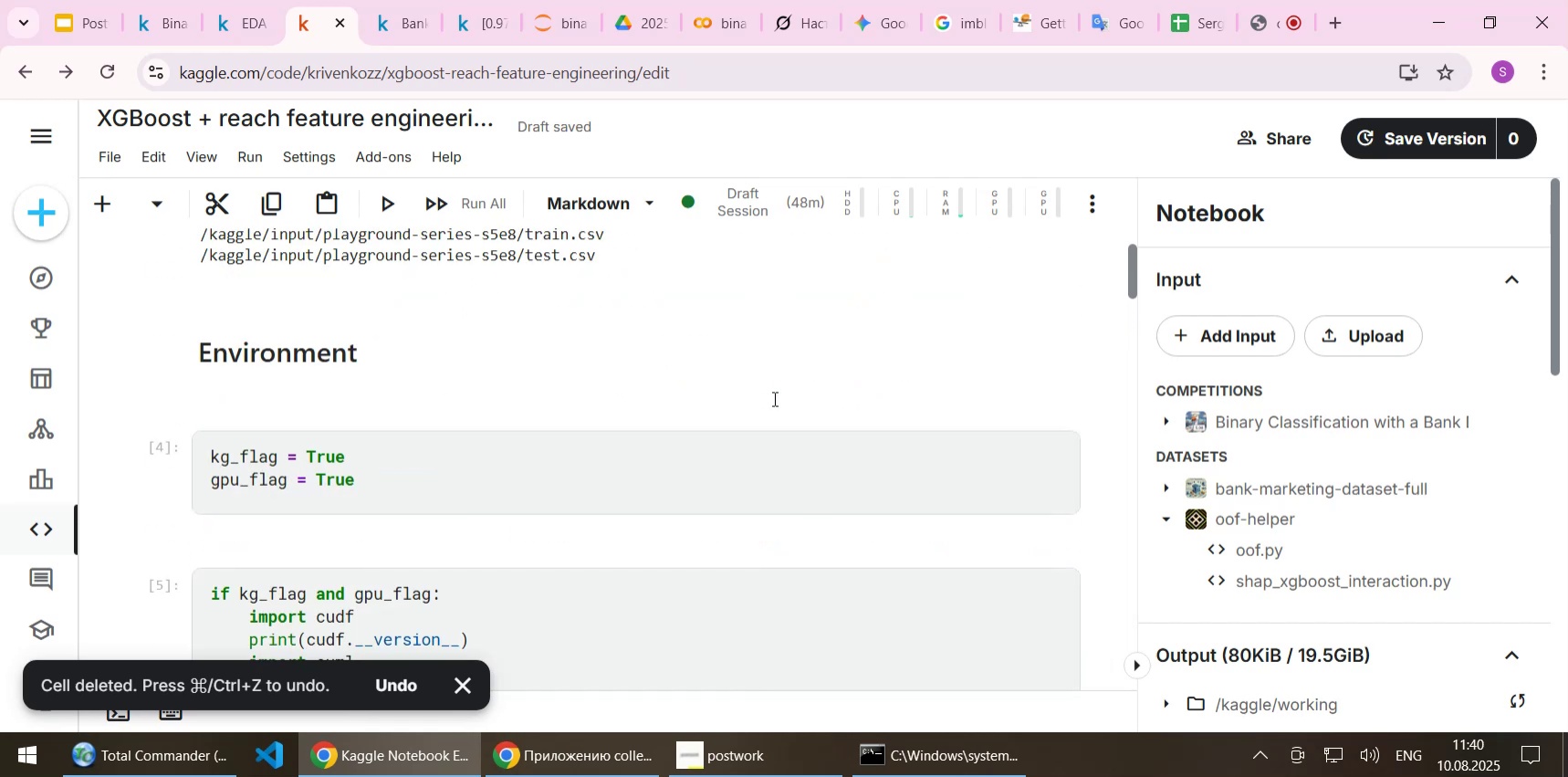 
scroll: coordinate [773, 398], scroll_direction: down, amount: 2.0
 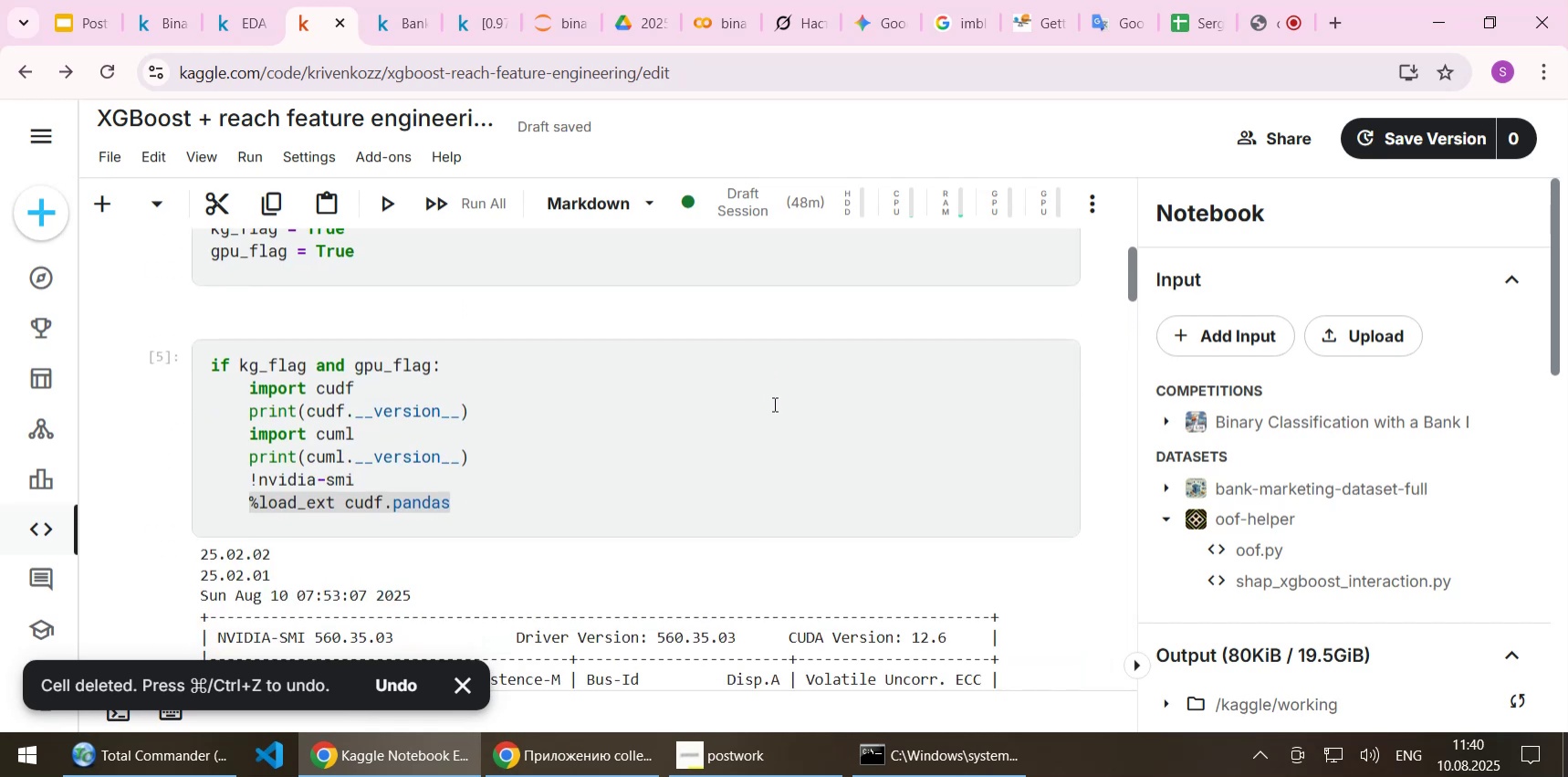 
left_click([781, 422])
 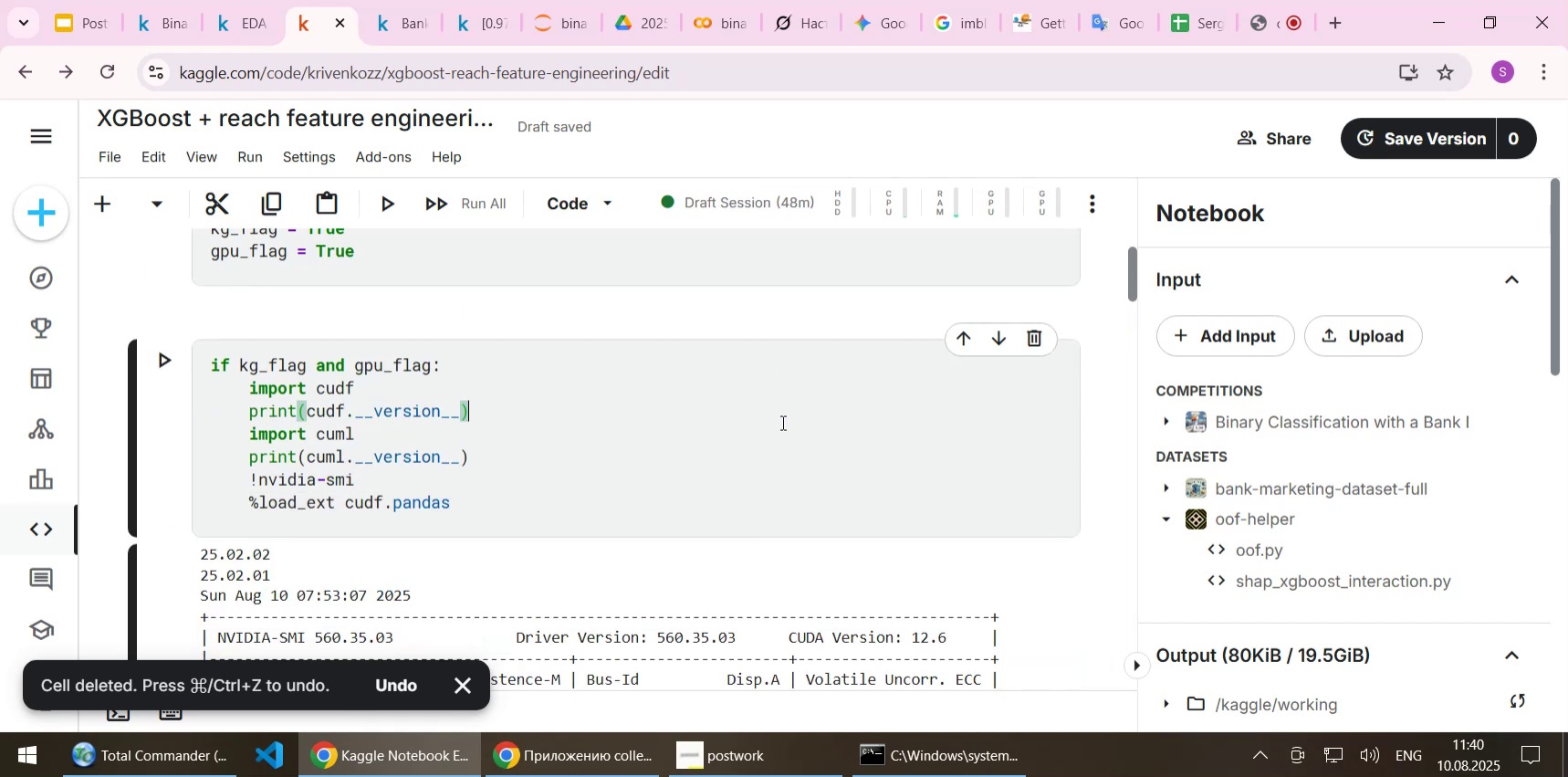 
key(Shift+Enter)
 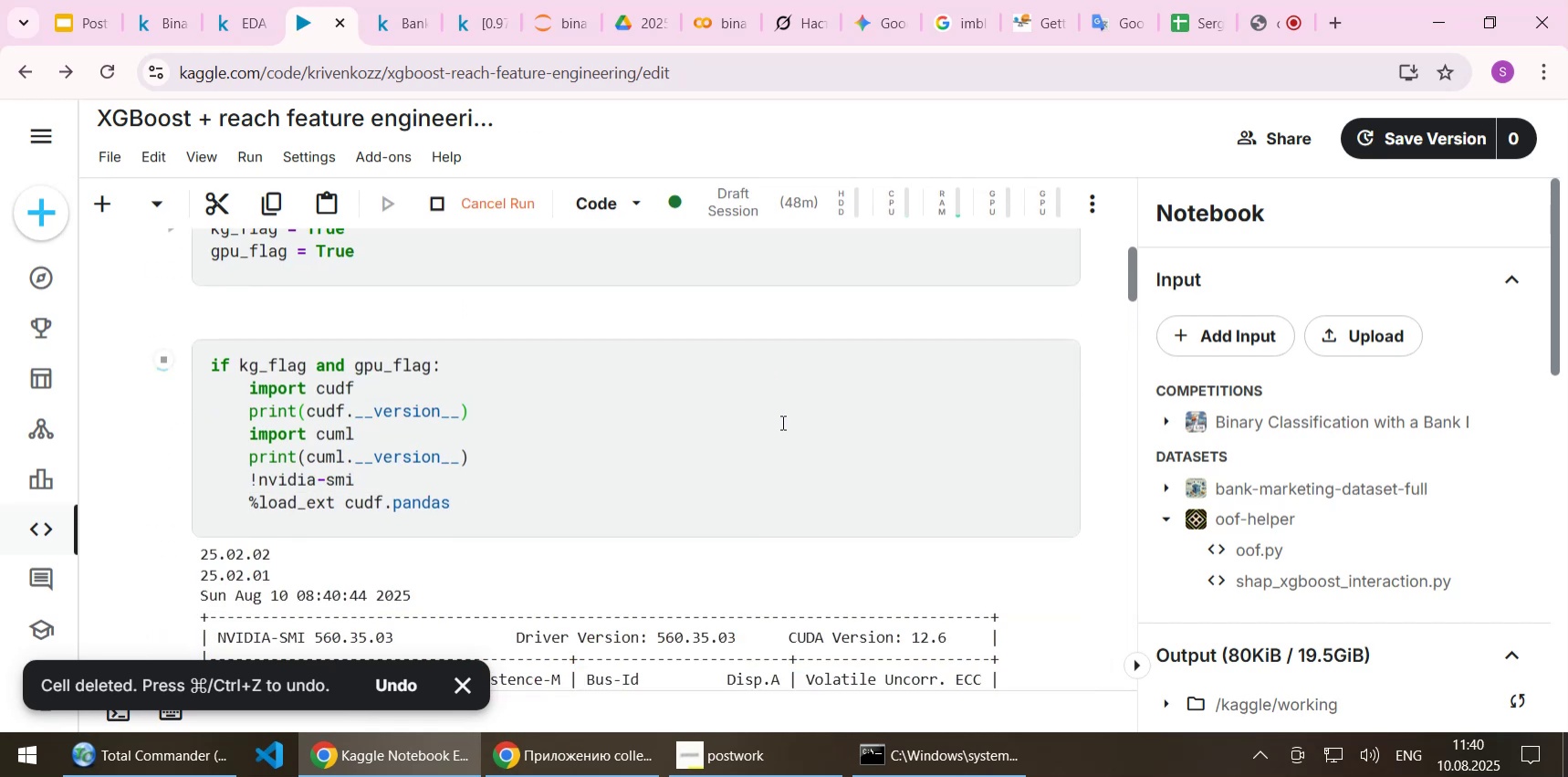 
scroll: coordinate [749, 461], scroll_direction: down, amount: 6.0
 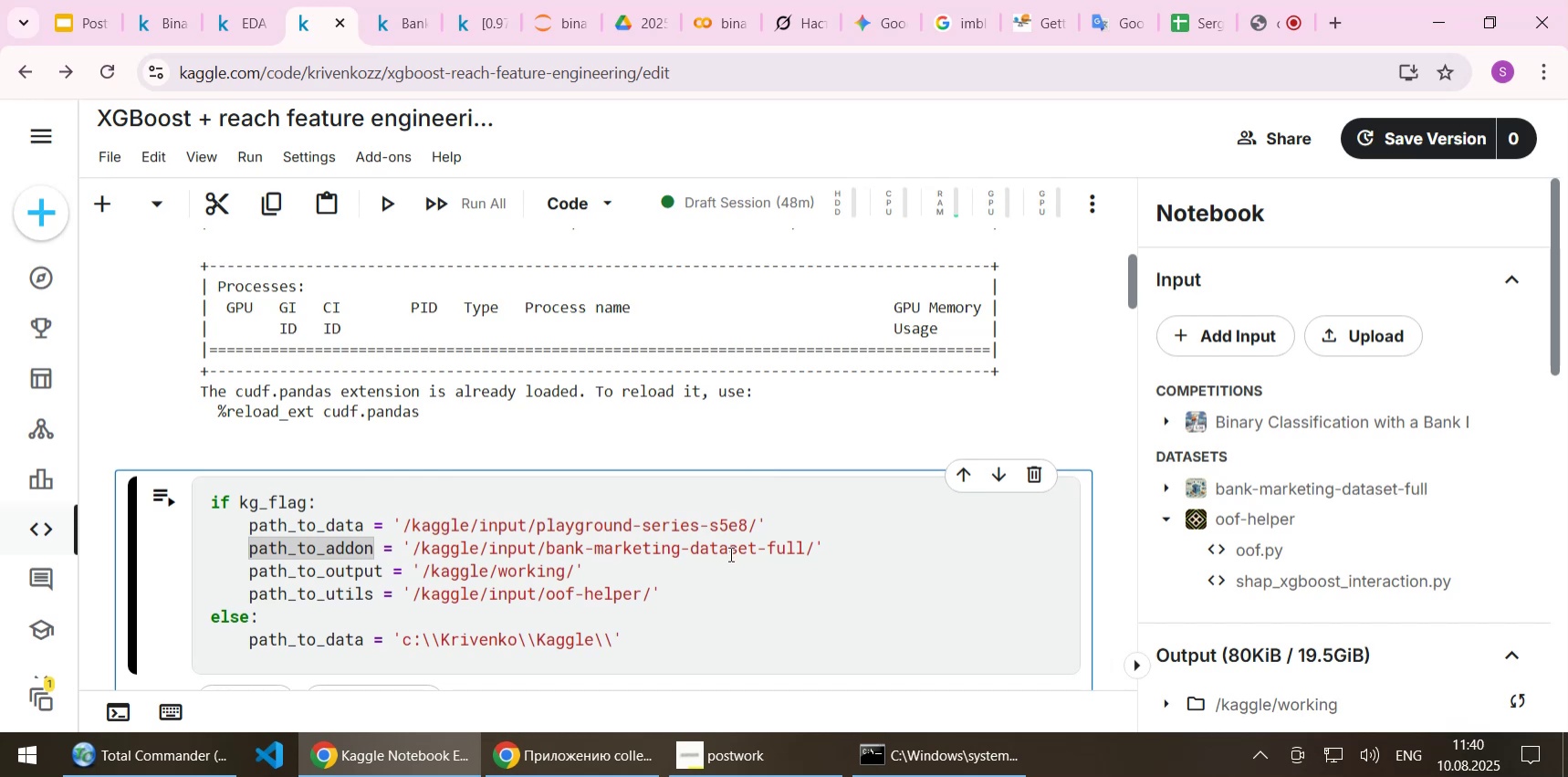 
wait(7.61)
 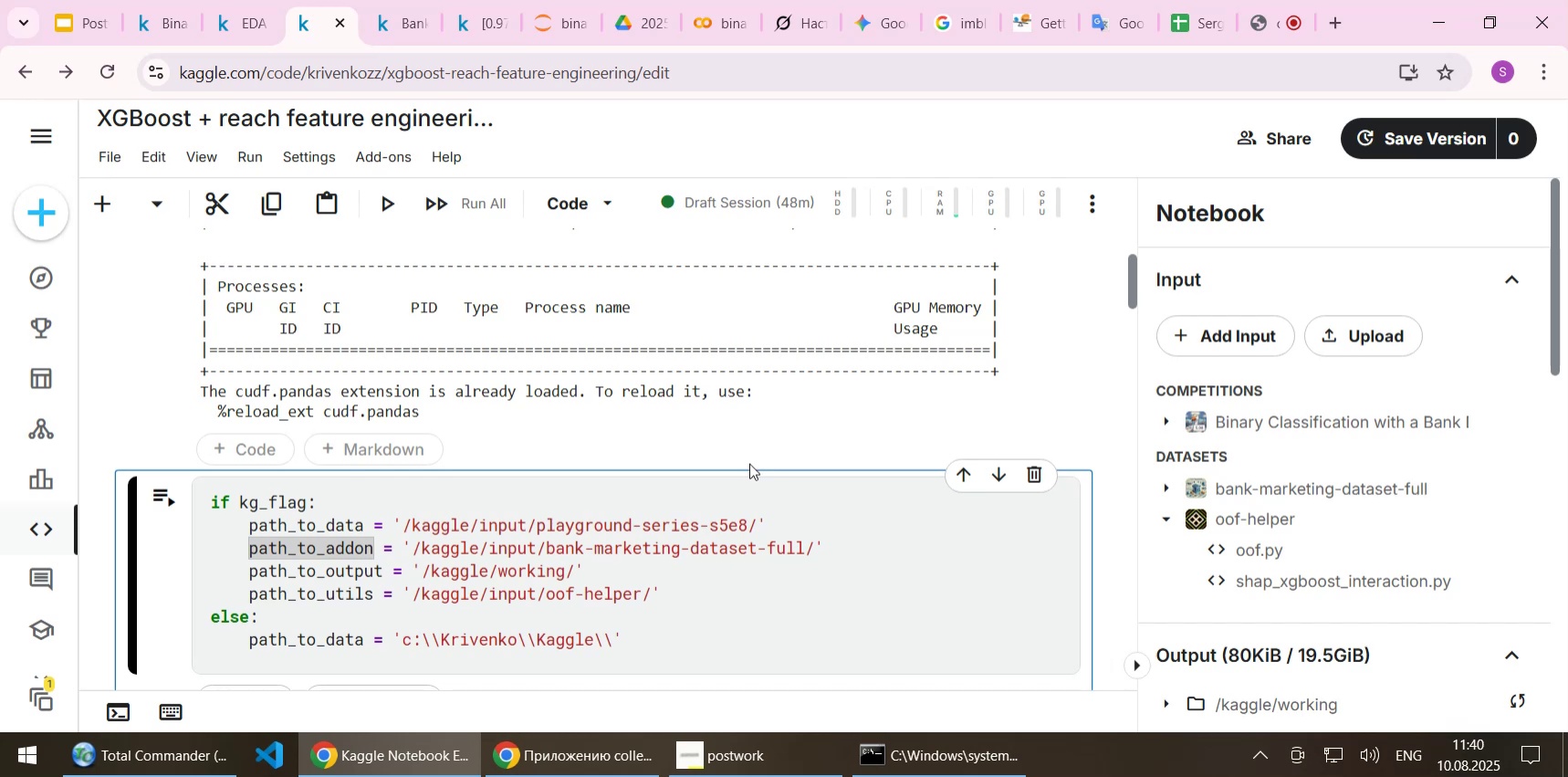 
scroll: coordinate [729, 558], scroll_direction: down, amount: 1.0
 